 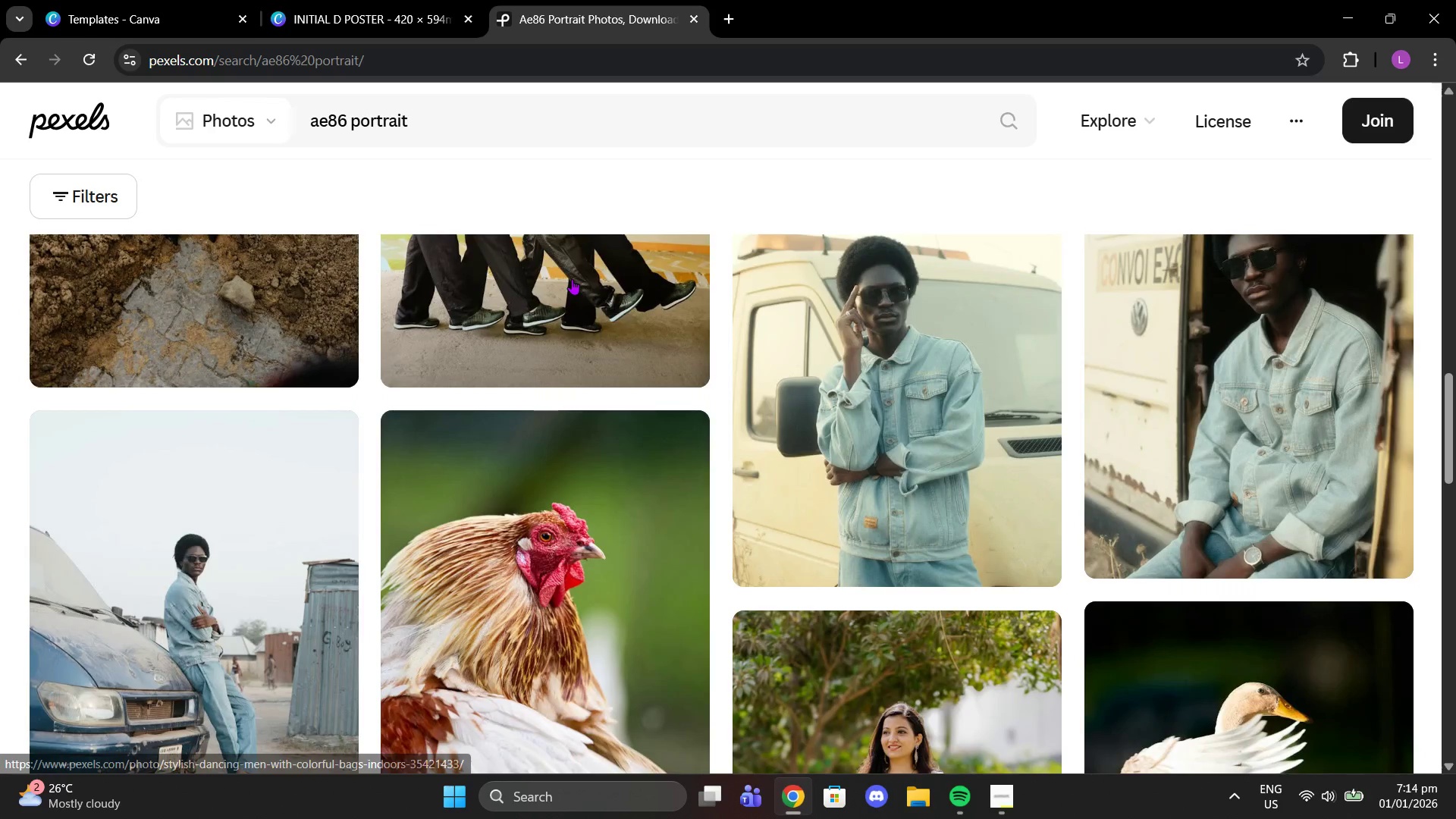 
left_click_drag(start_coordinate=[355, 118], to_coordinate=[475, 150])
 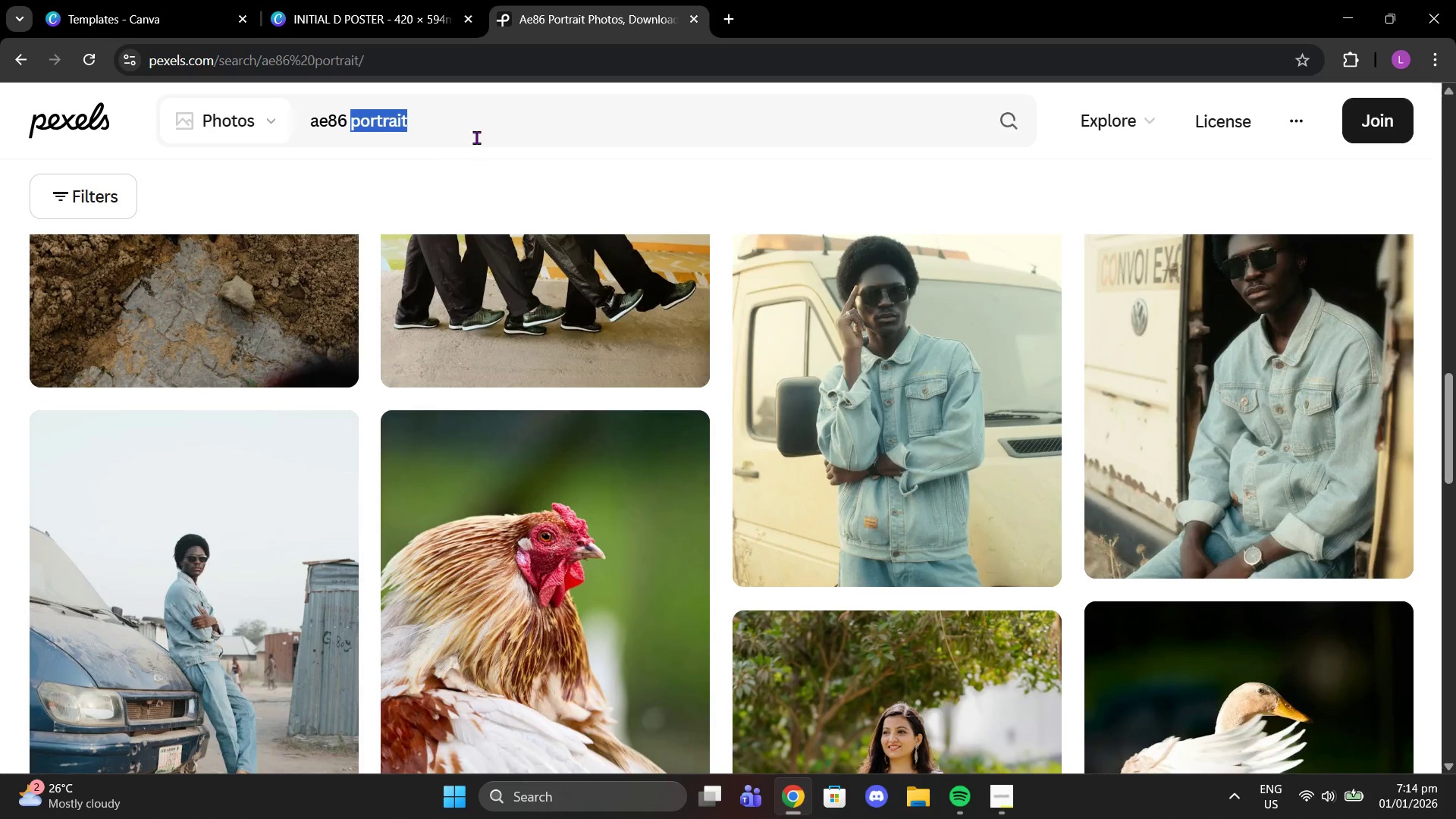 
key(Backspace)
 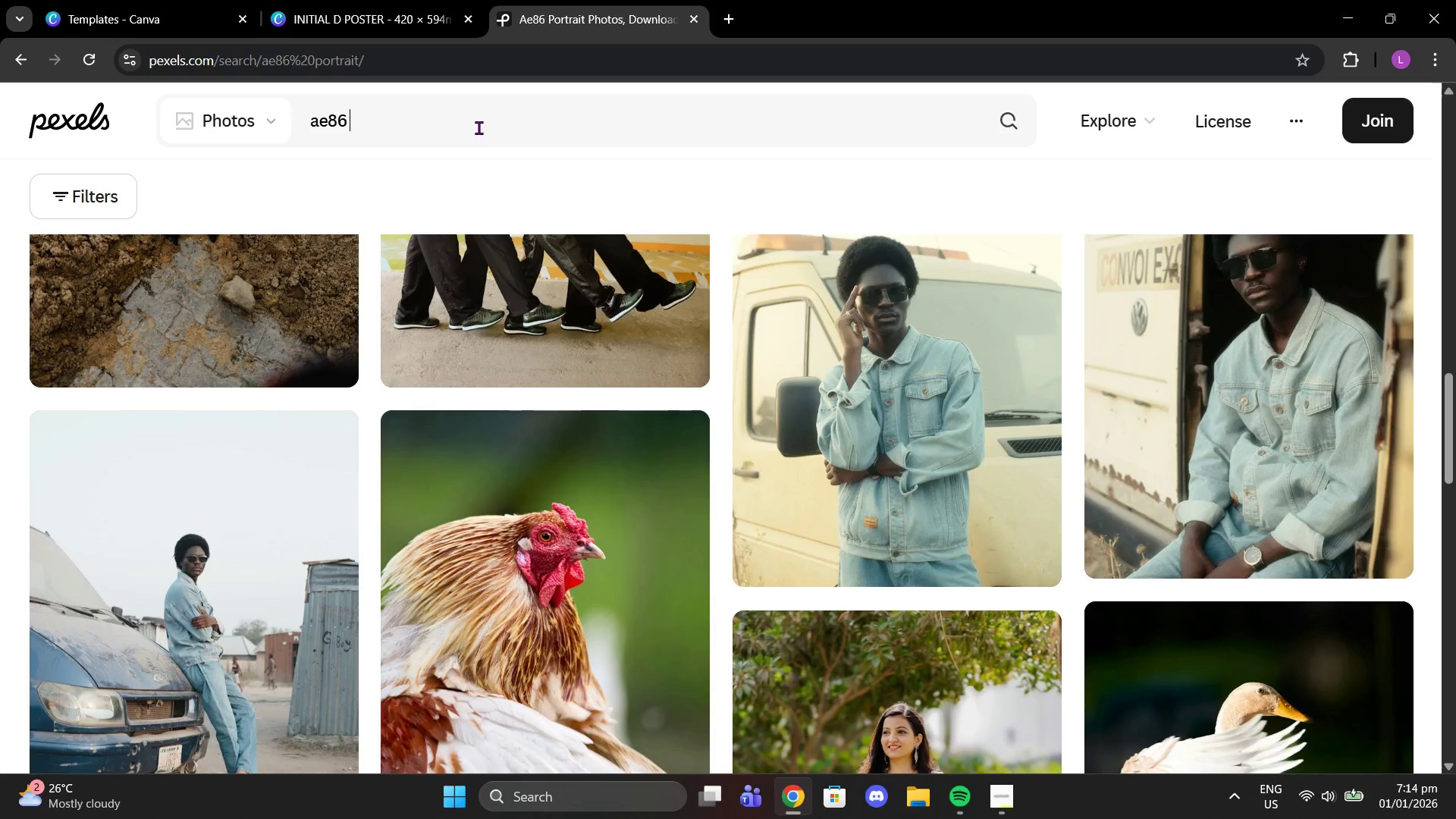 
key(Backspace)
 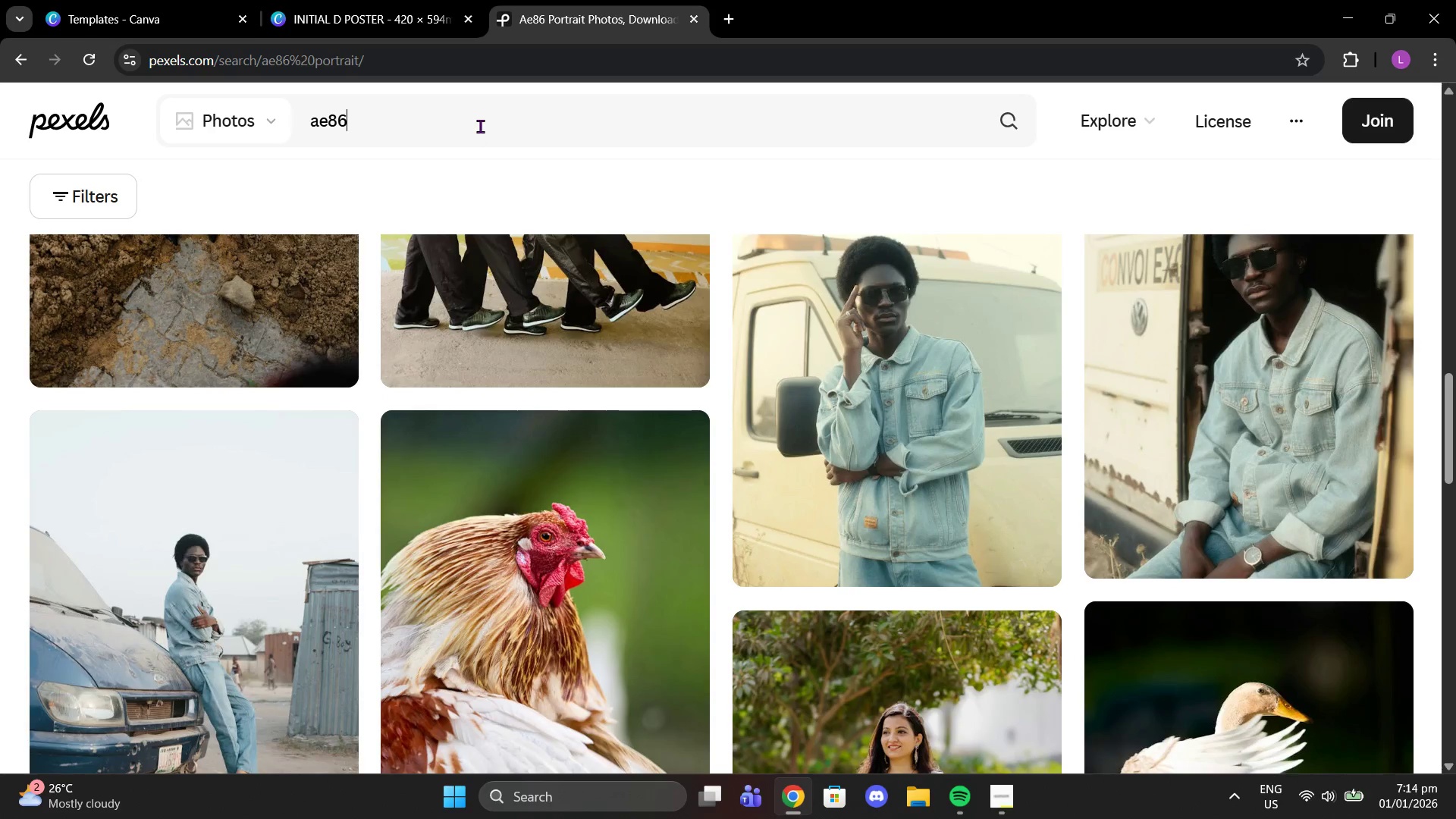 
key(Enter)
 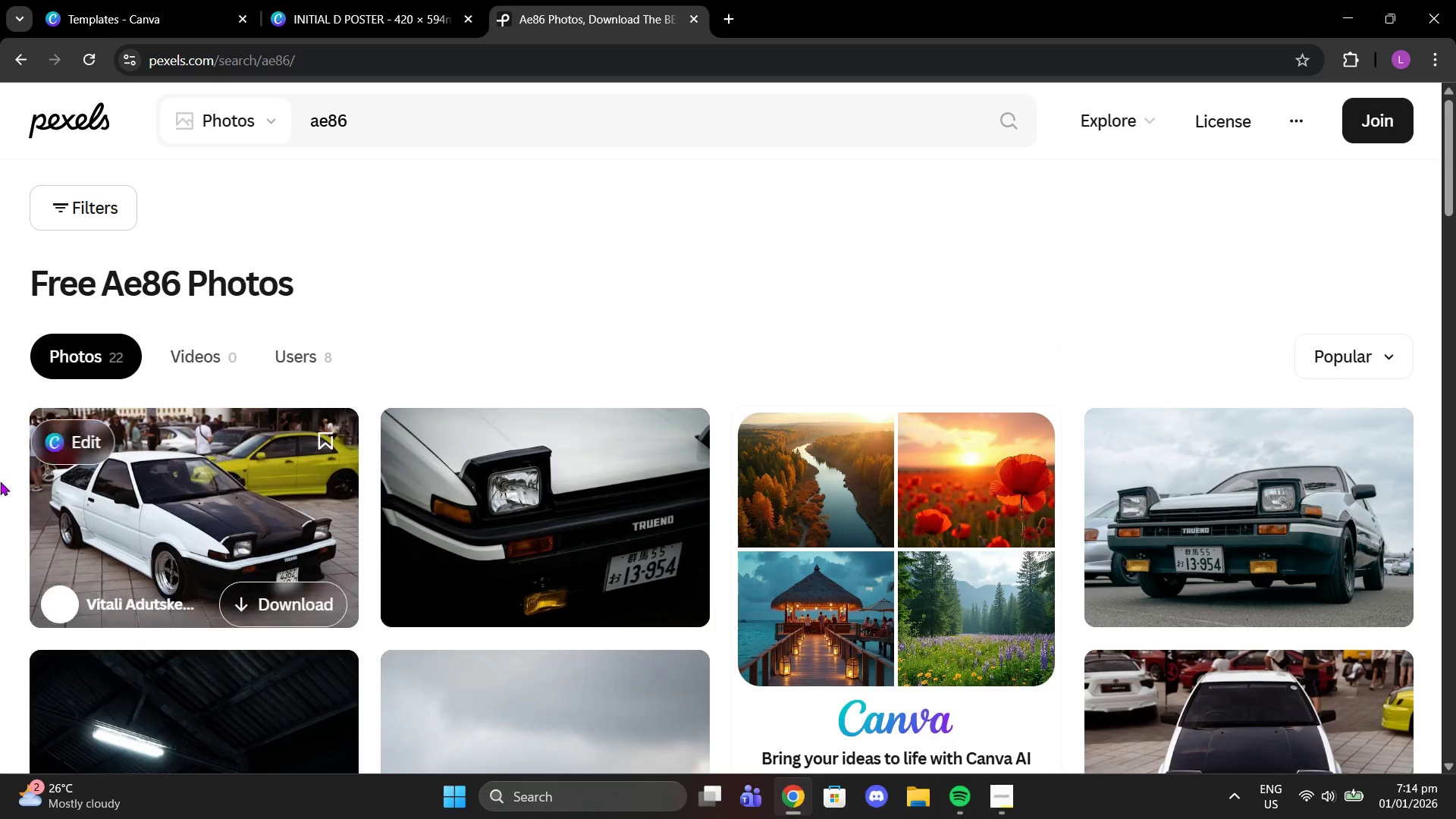 
scroll: coordinate [1003, 399], scroll_direction: down, amount: 6.0
 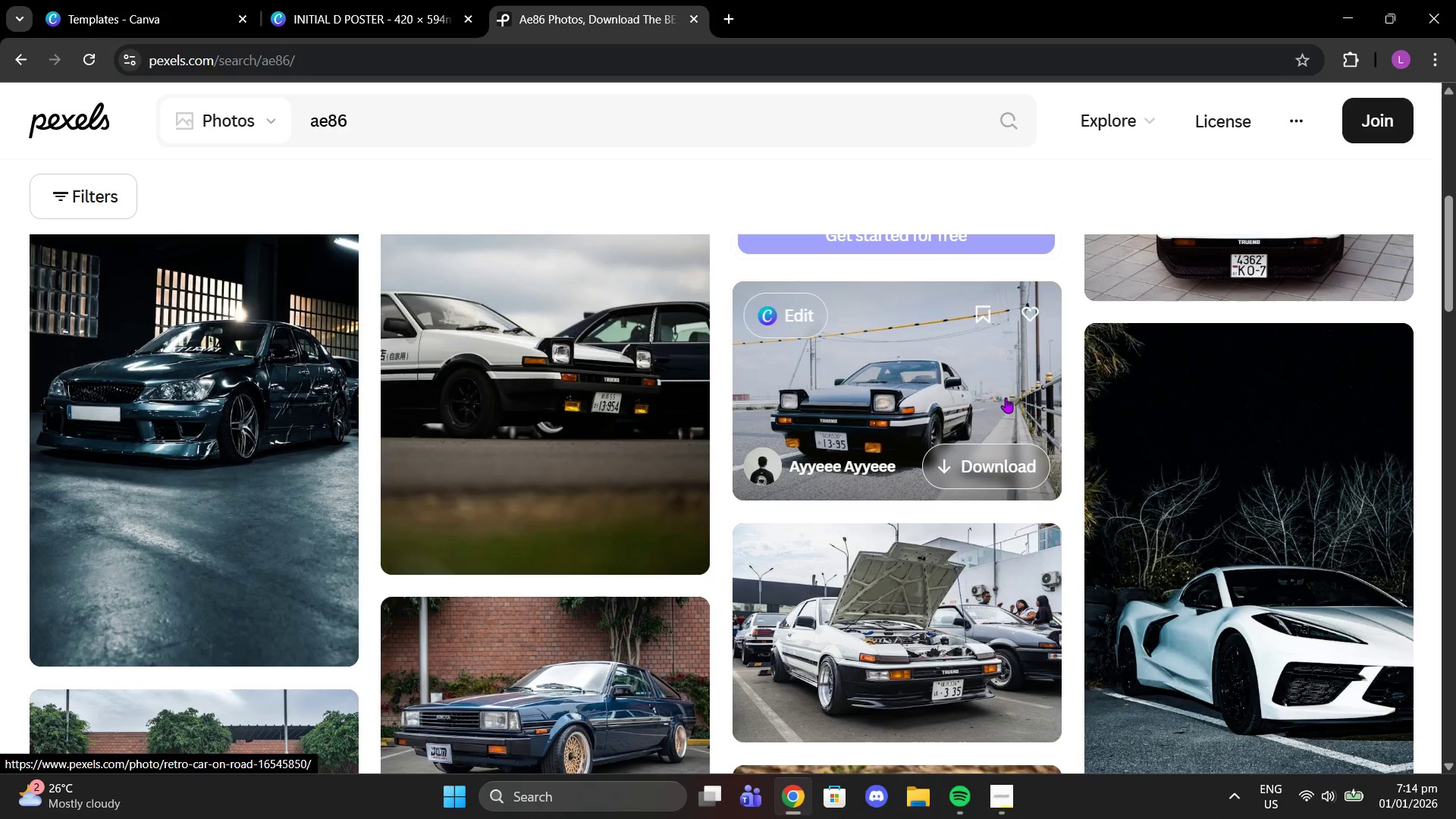 
left_click([1006, 397])
 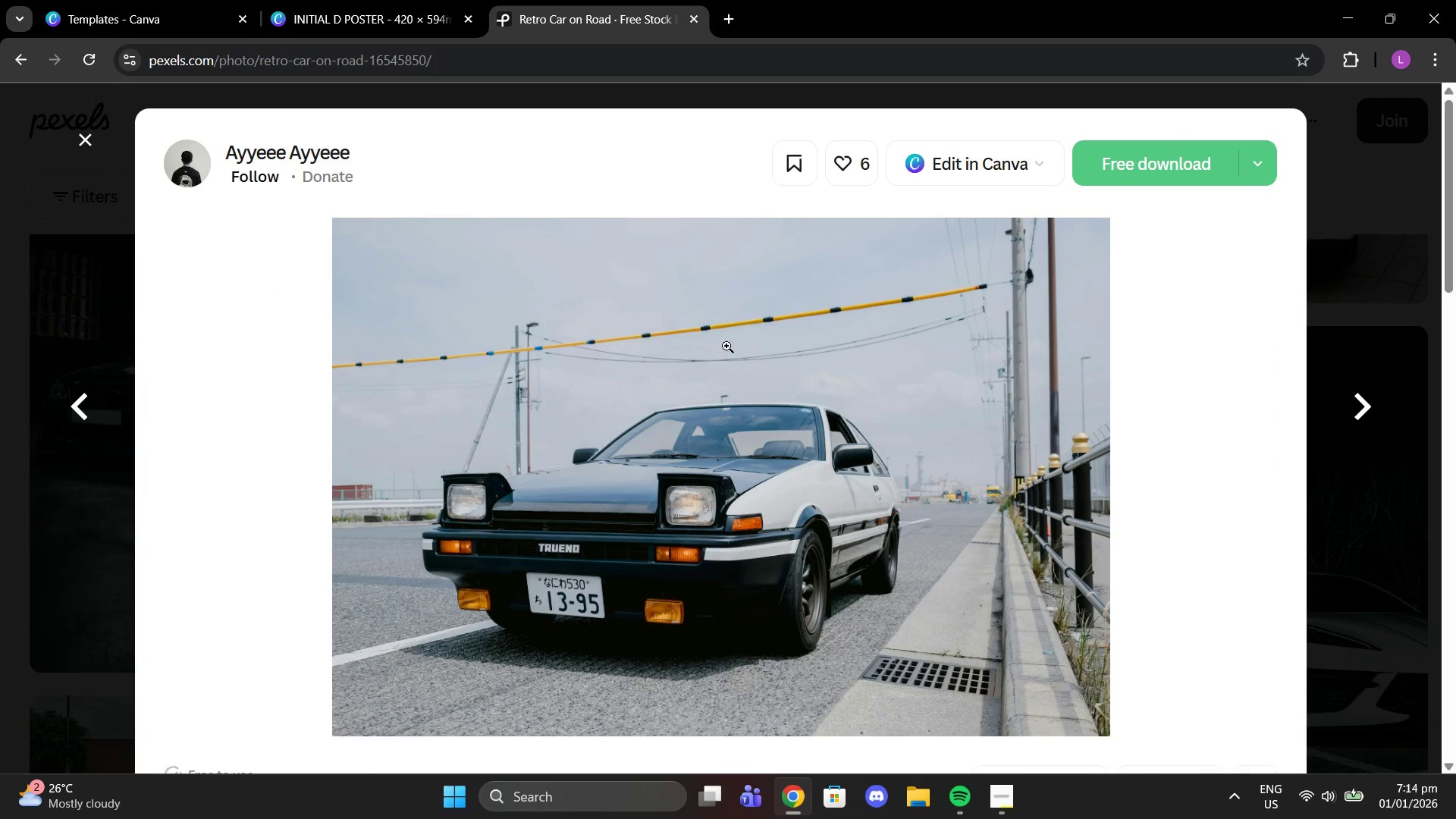 
left_click_drag(start_coordinate=[552, 592], to_coordinate=[579, 679])
 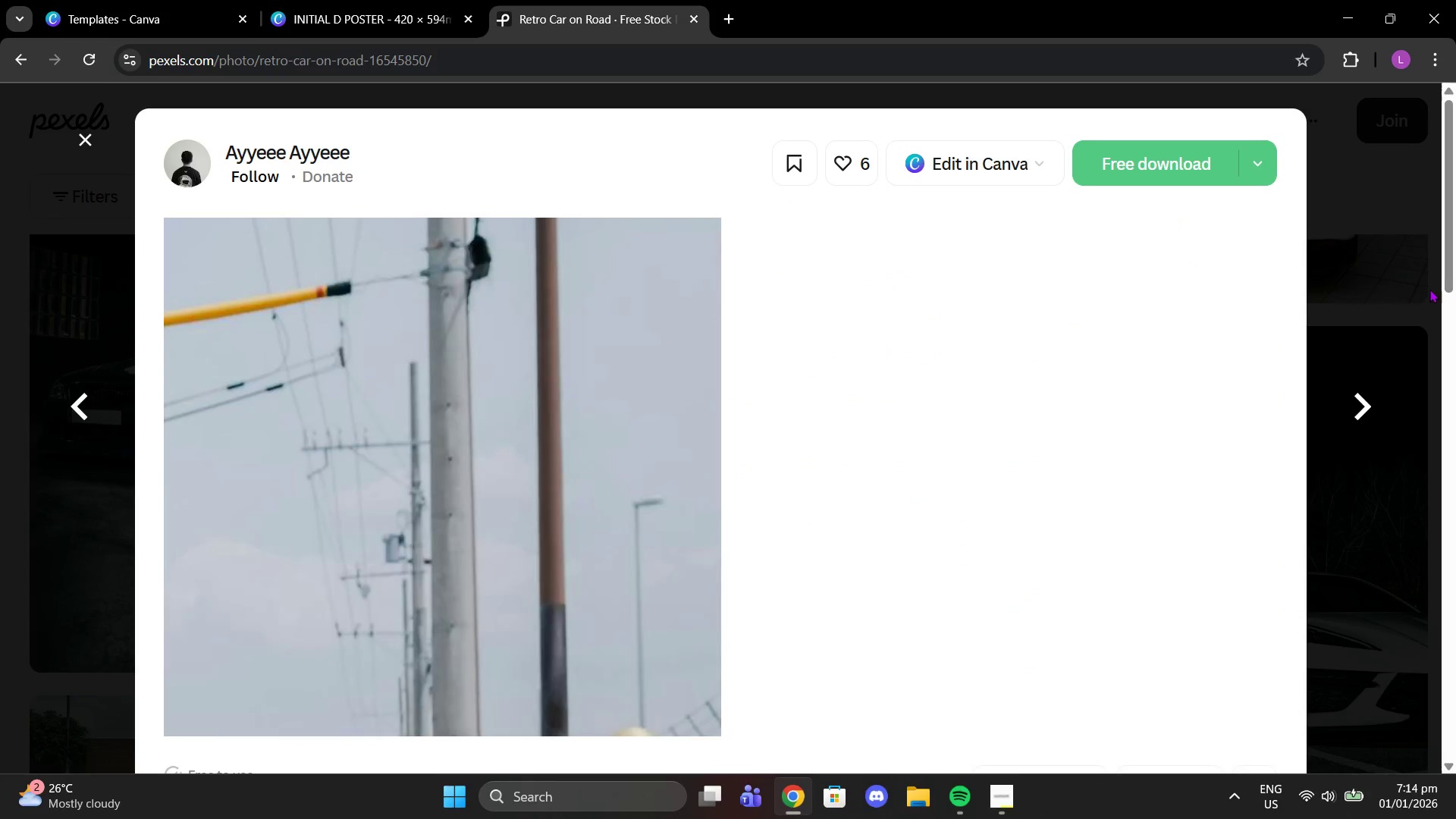 
left_click([1392, 283])
 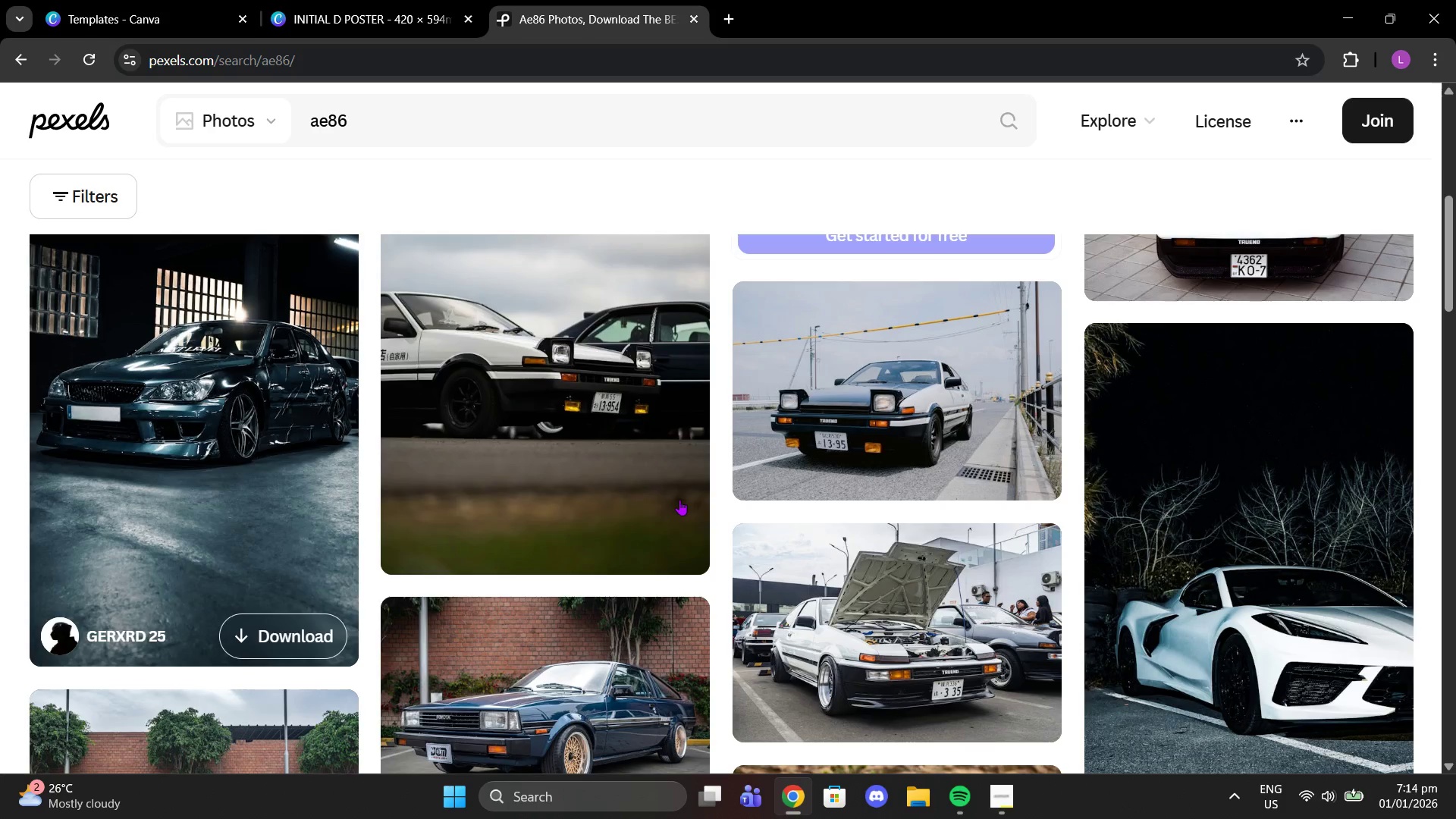 
scroll: coordinate [575, 506], scroll_direction: down, amount: 5.0
 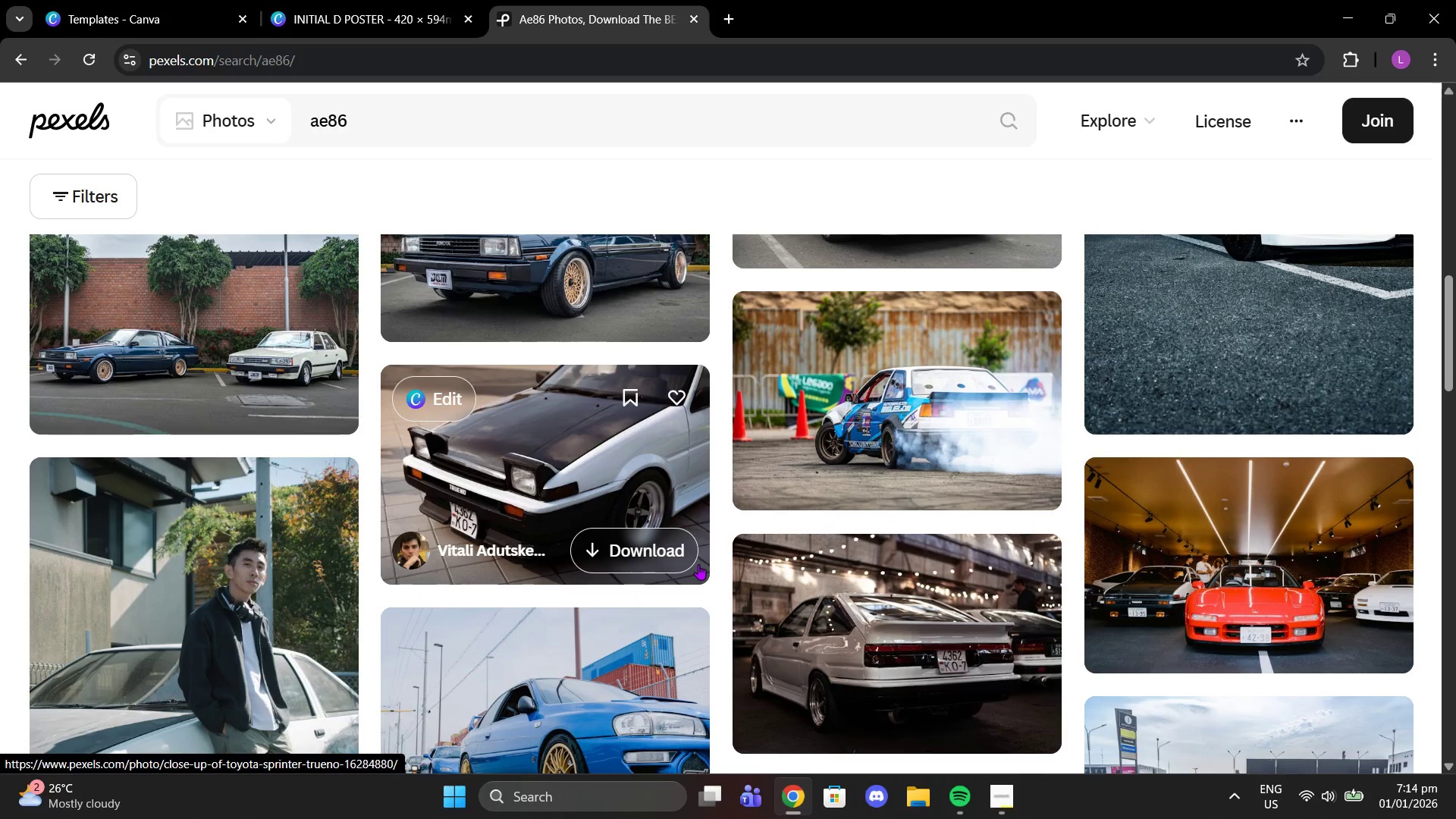 
scroll: coordinate [995, 511], scroll_direction: up, amount: 4.0
 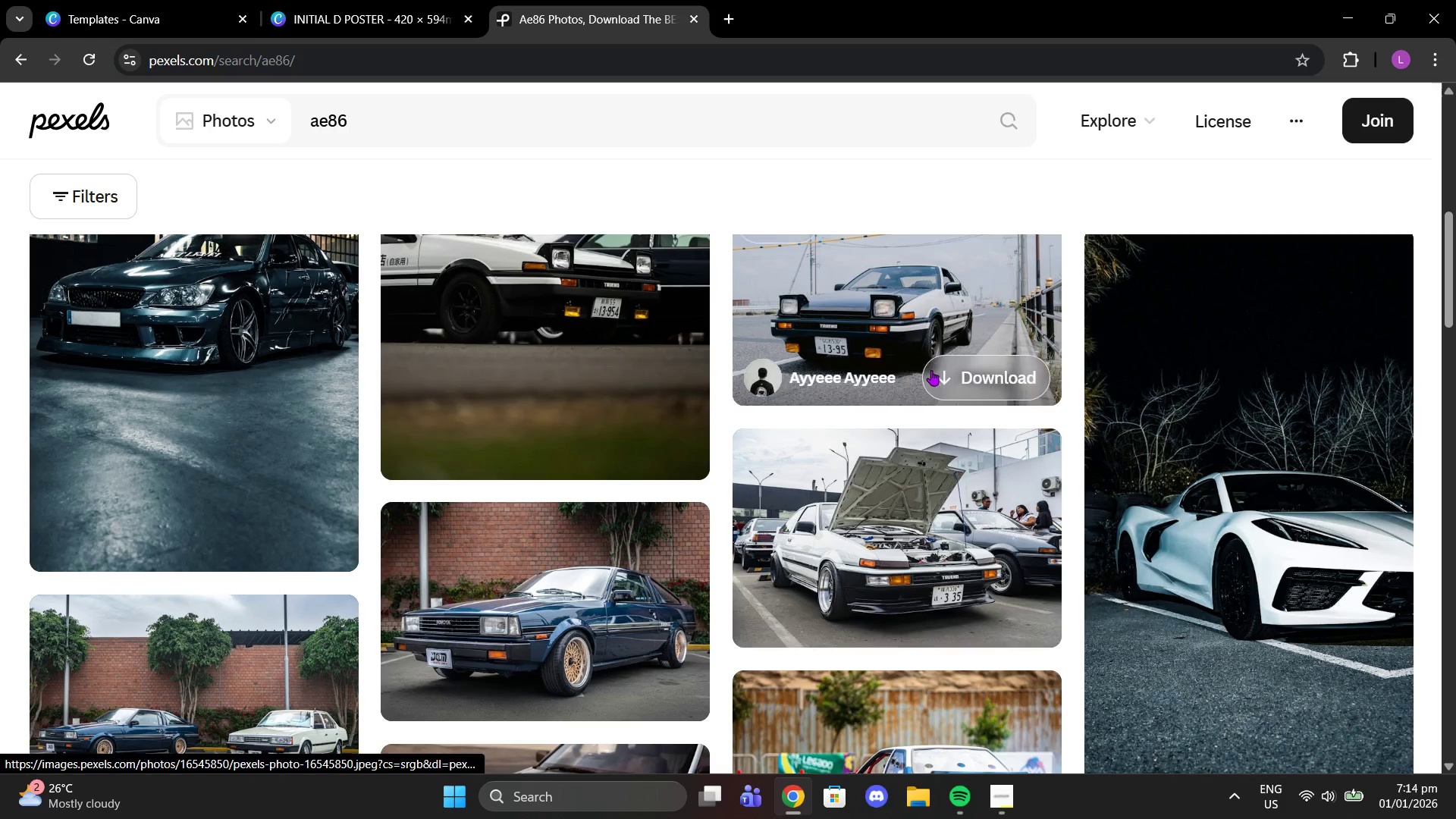 
left_click([931, 370])
 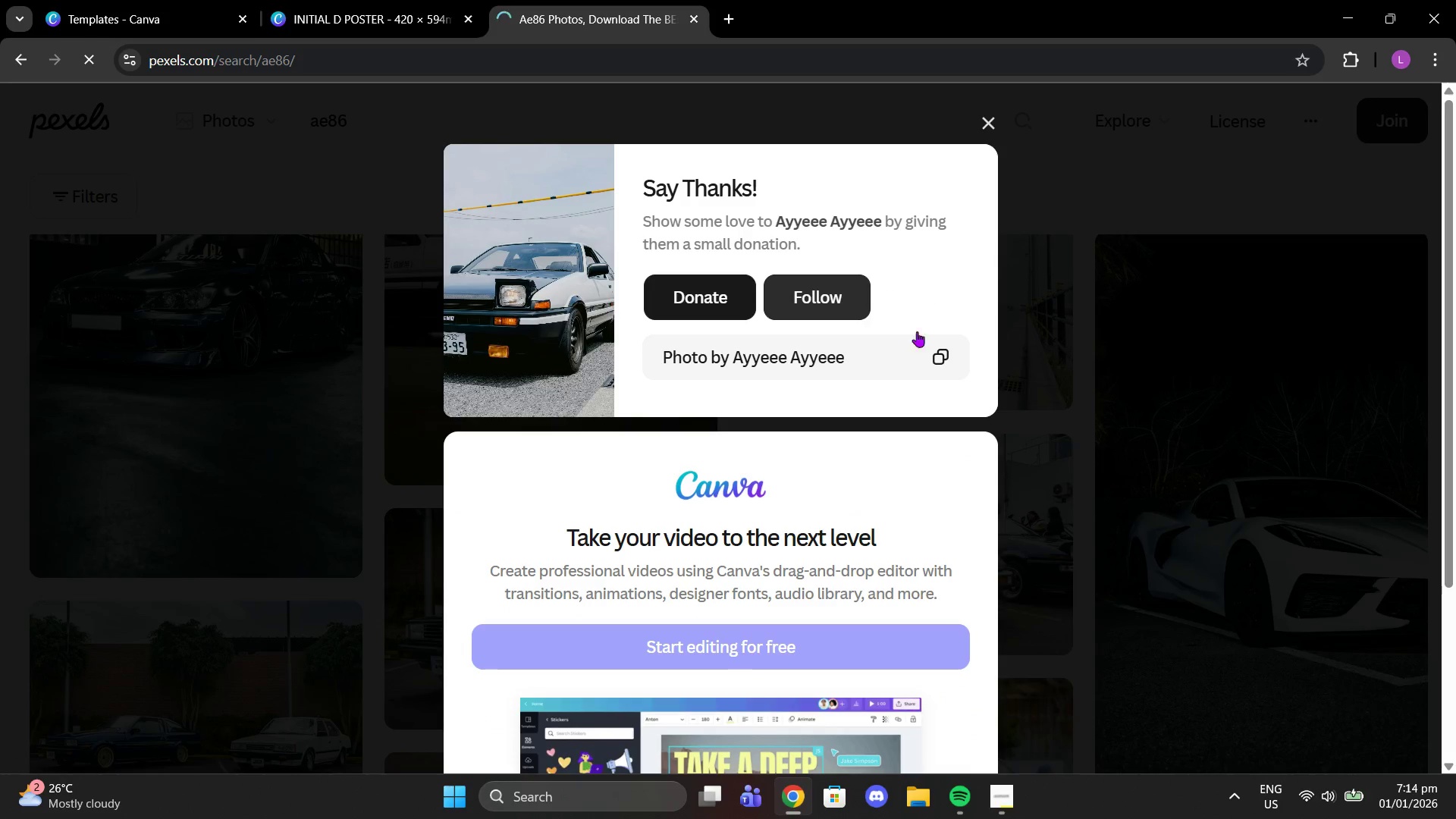 
scroll: coordinate [849, 501], scroll_direction: up, amount: 2.0
 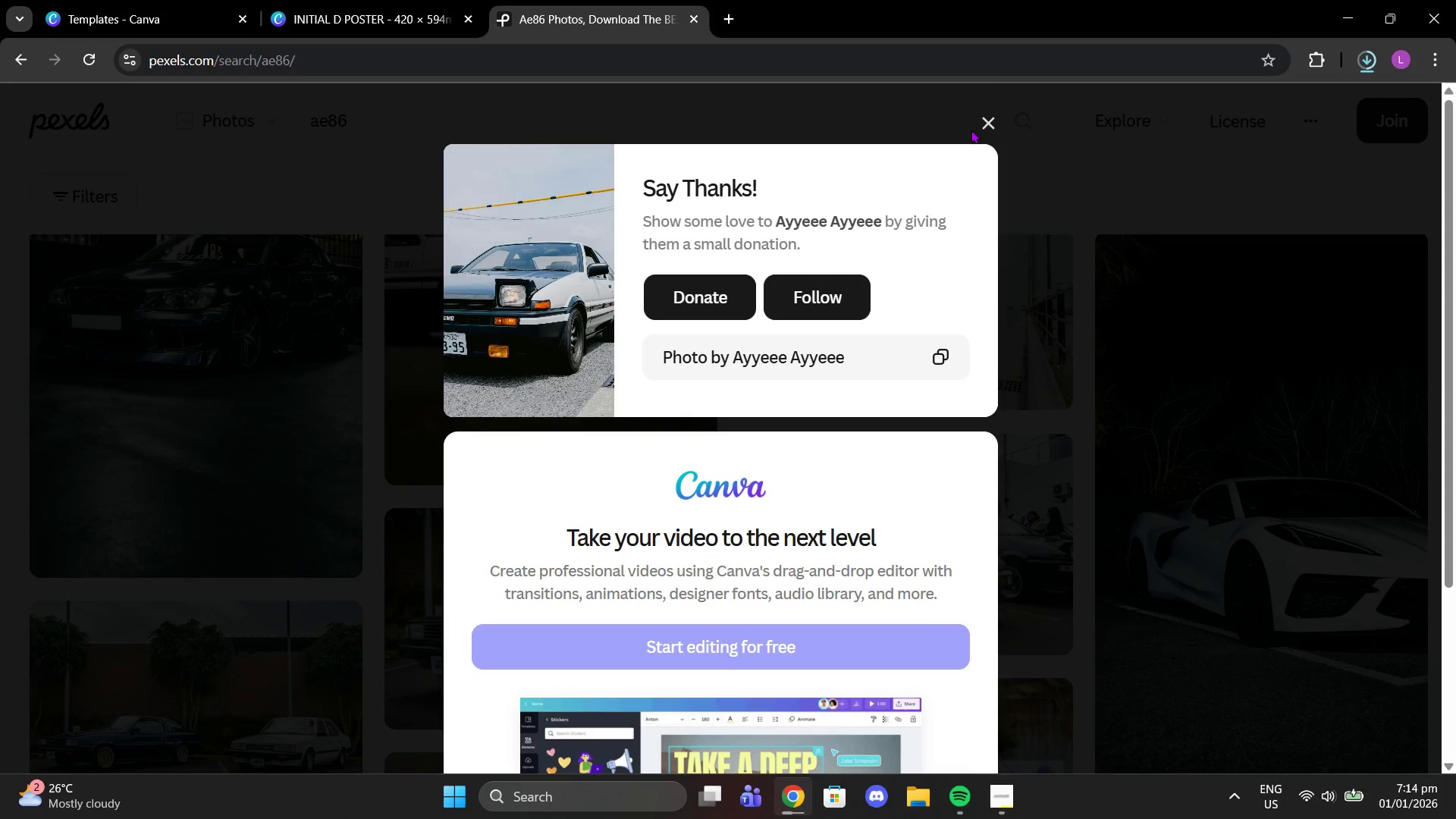 
left_click([981, 126])
 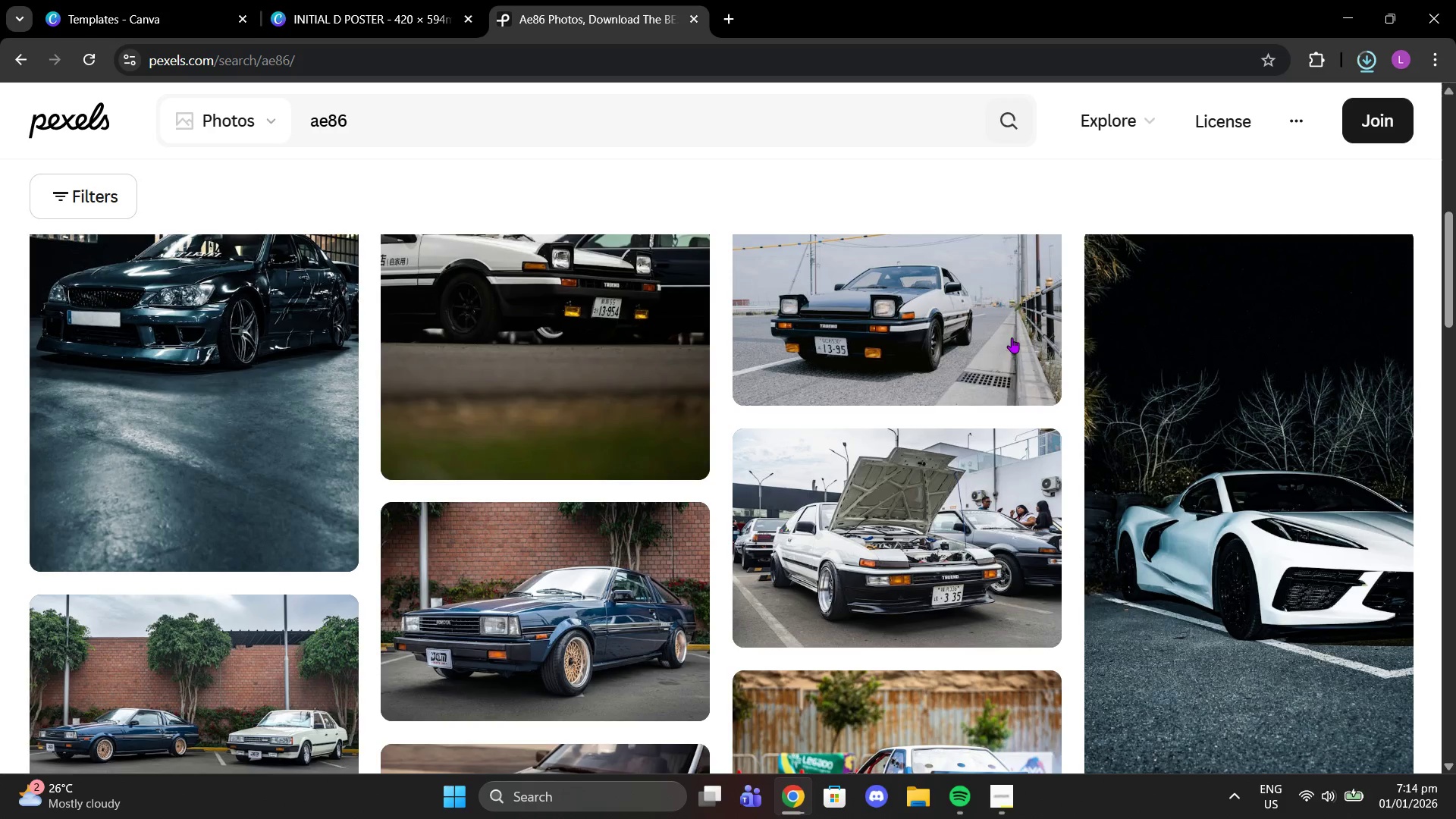 
scroll: coordinate [868, 613], scroll_direction: down, amount: 17.0
 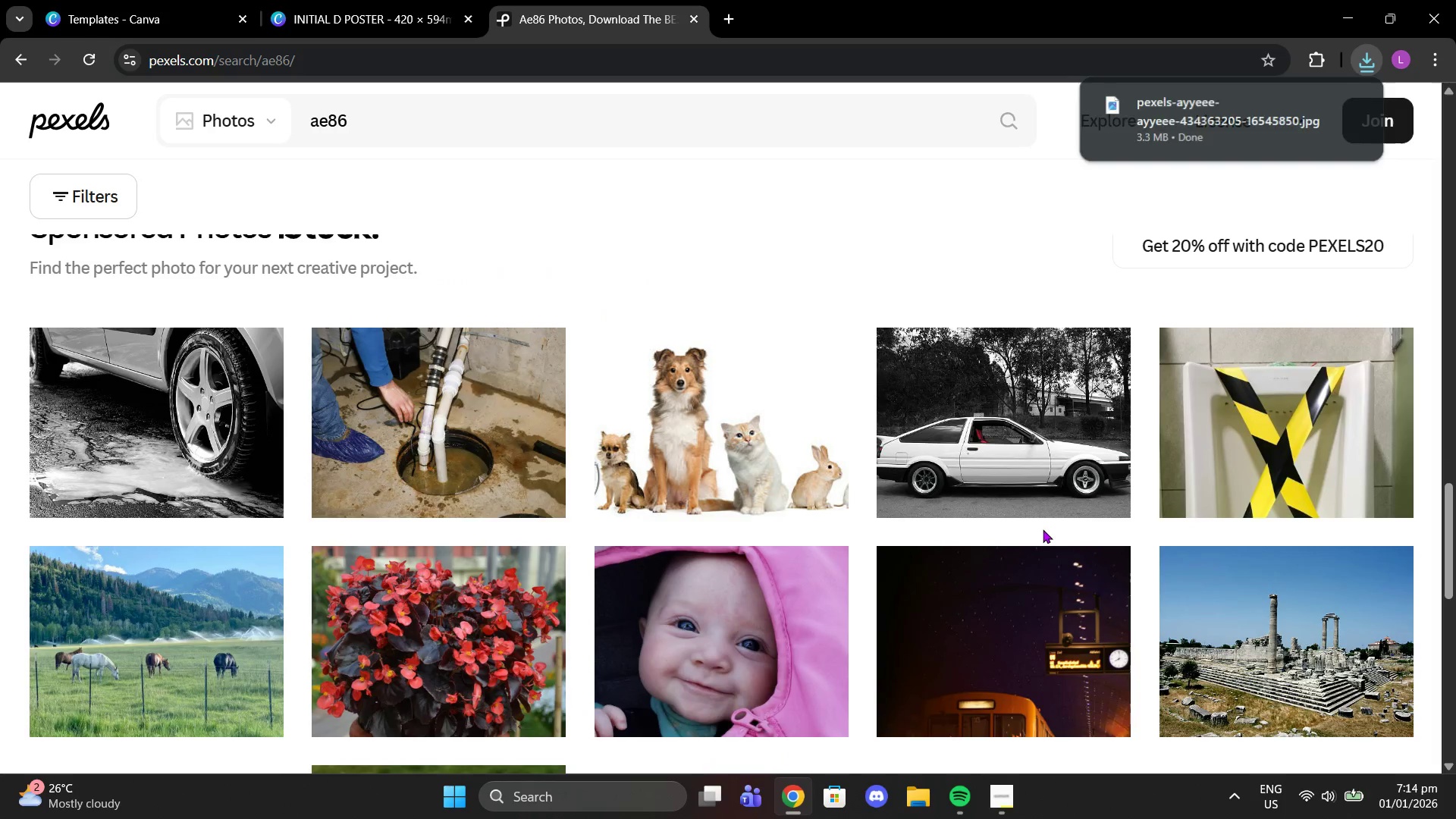 
scroll: coordinate [1039, 524], scroll_direction: up, amount: 22.0
 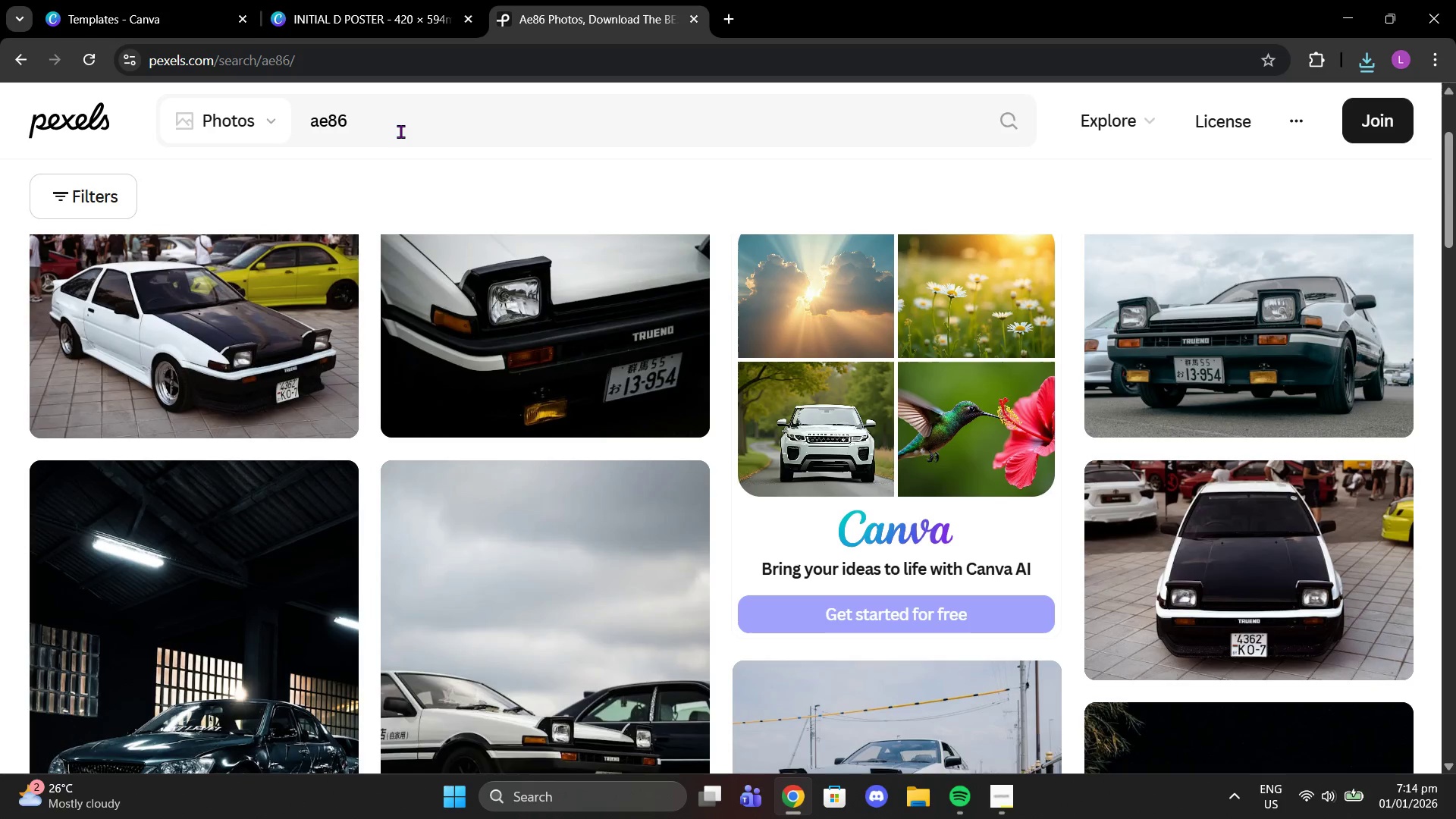 
left_click_drag(start_coordinate=[400, 121], to_coordinate=[212, 127])
 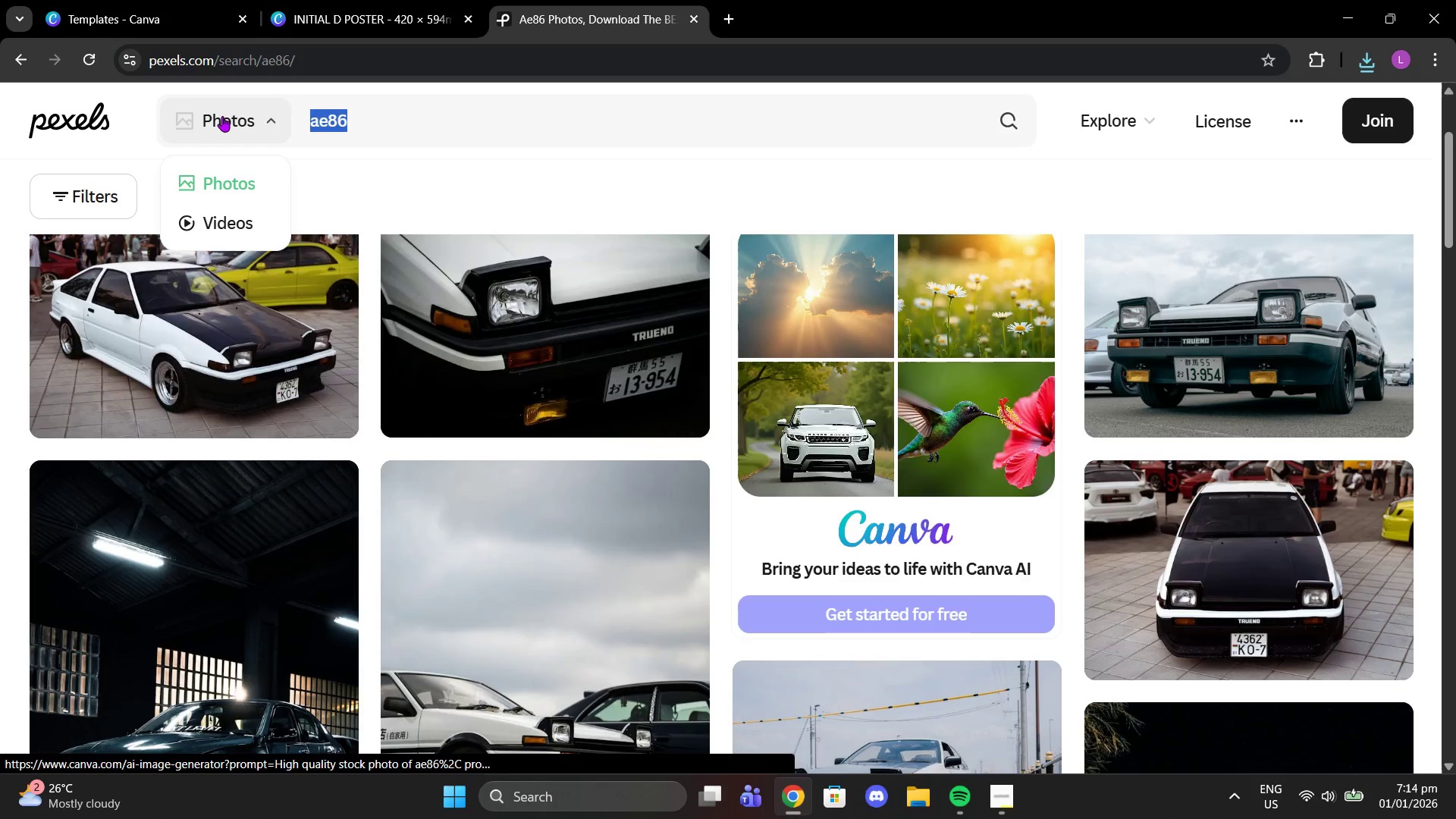 
type(panda tae86 trueno)
 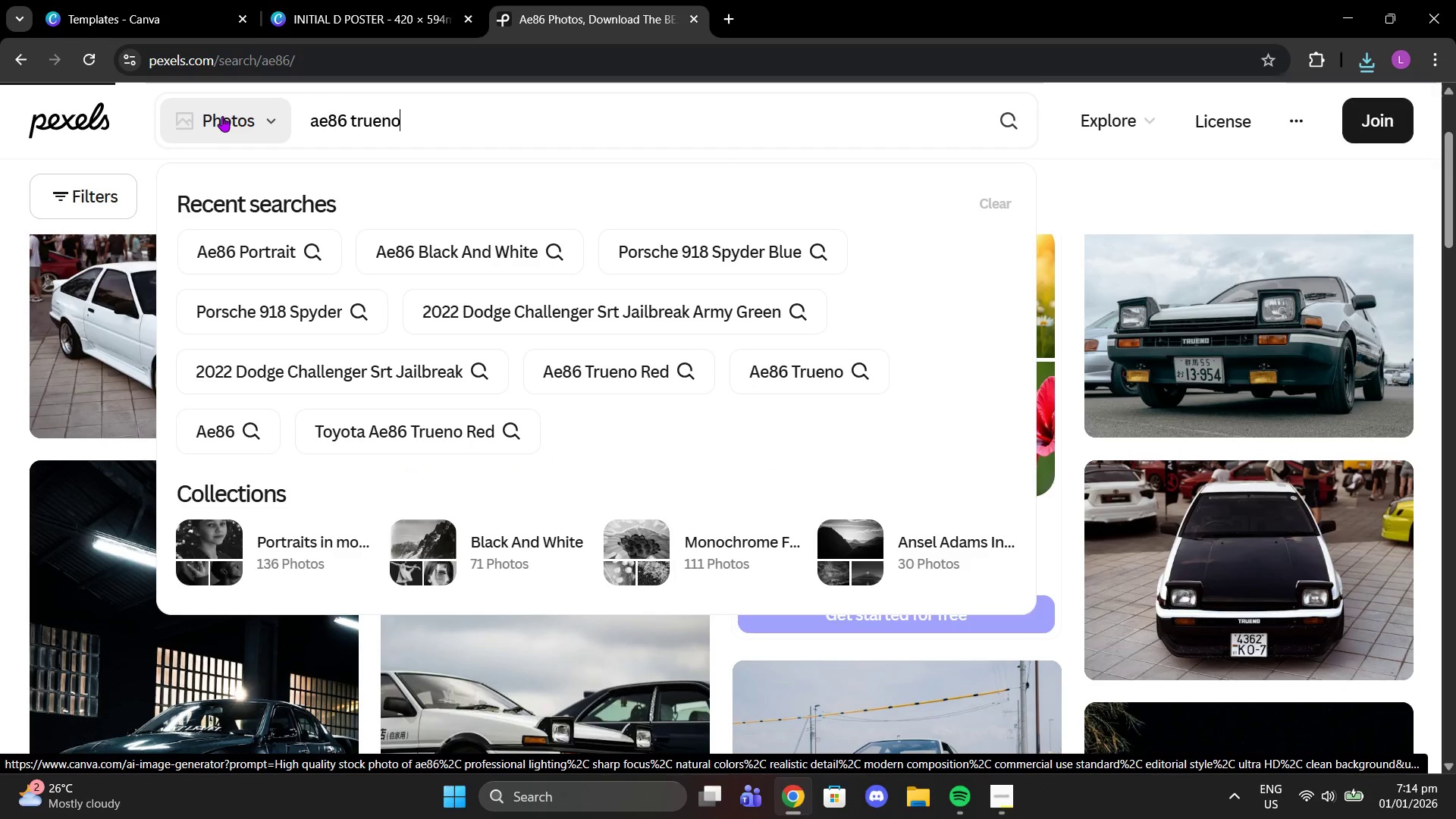 
hold_key(key=Backspace, duration=0.91)
 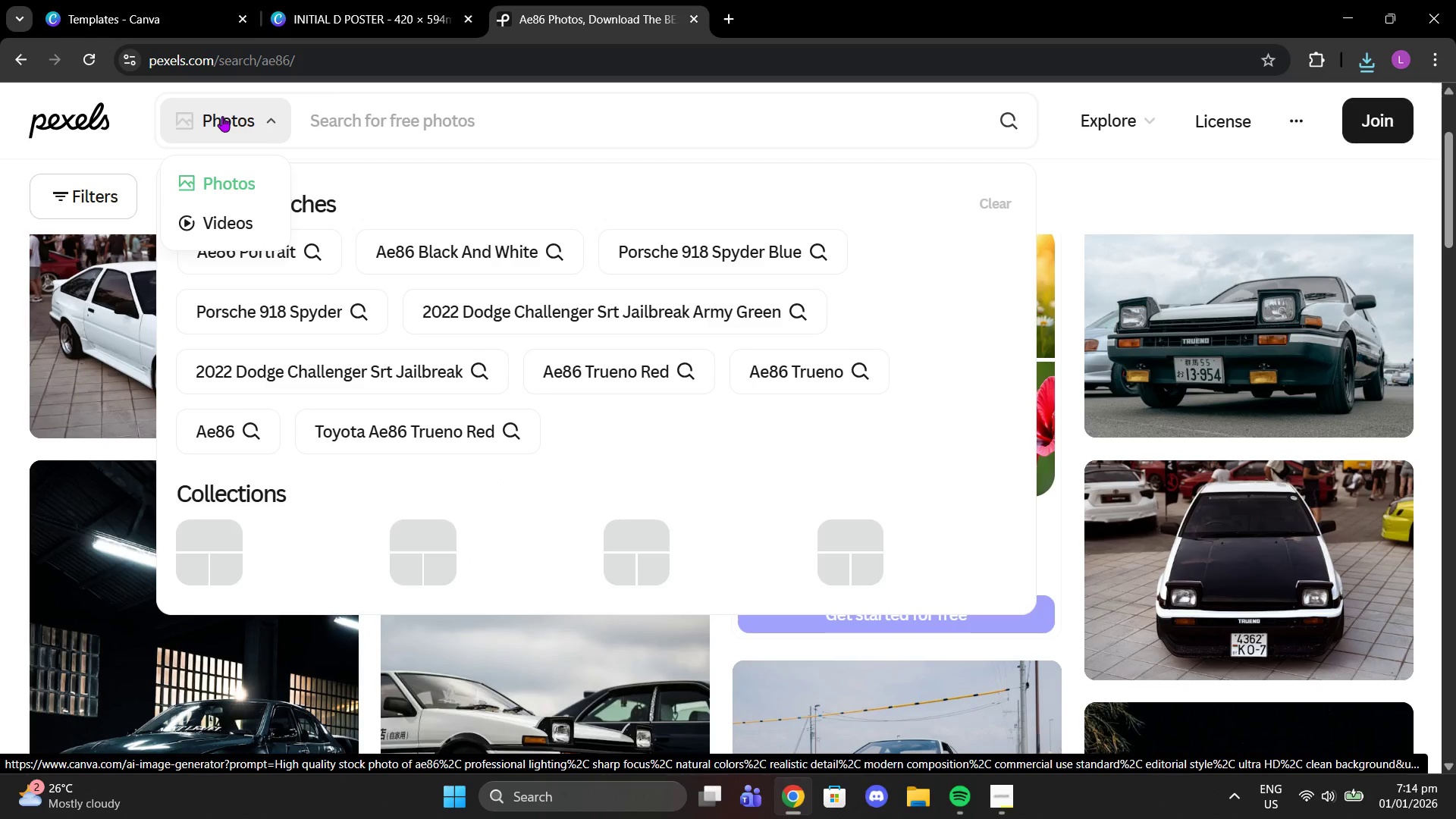 
key(Enter)
 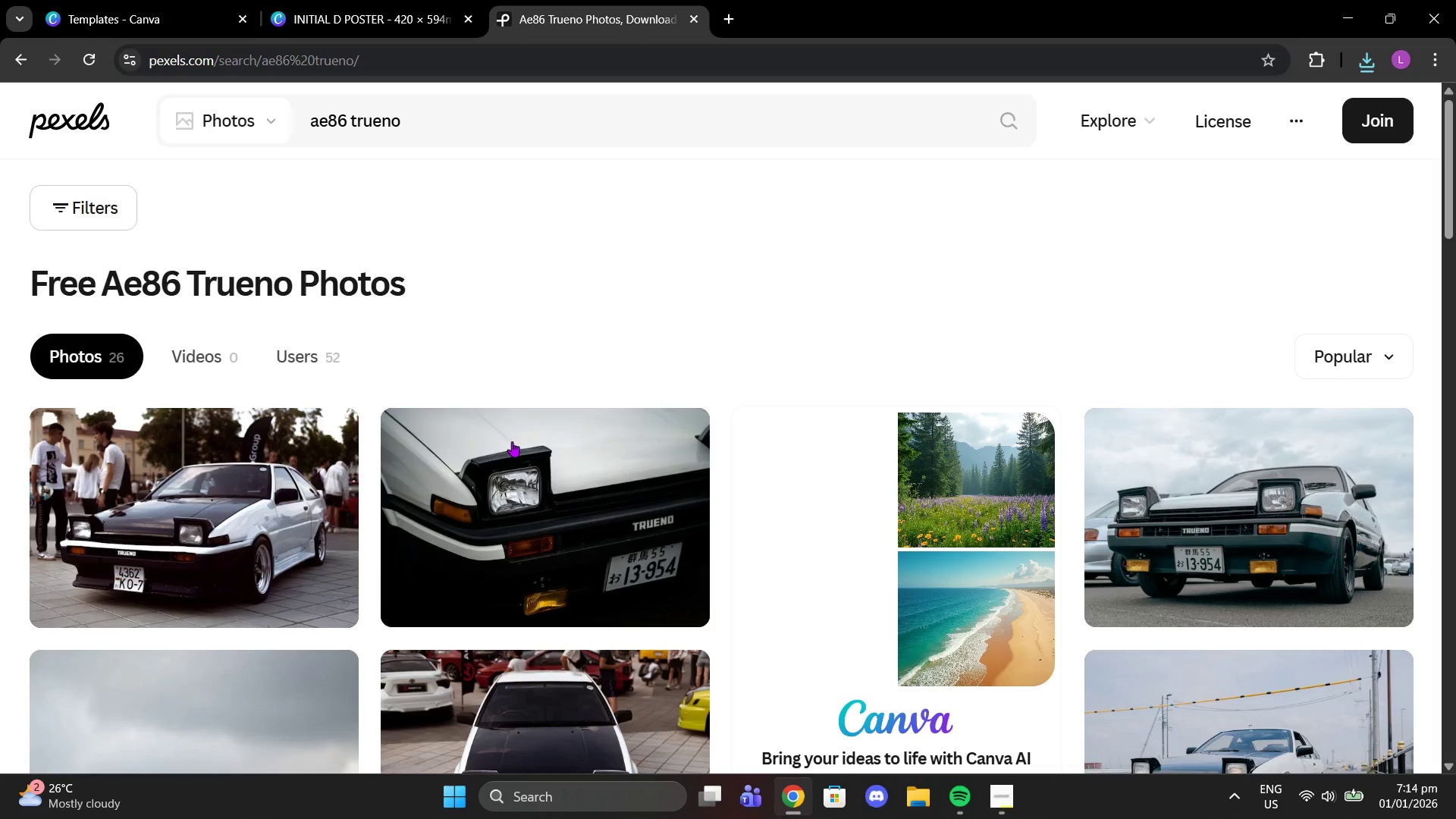 
scroll: coordinate [911, 384], scroll_direction: down, amount: 9.0
 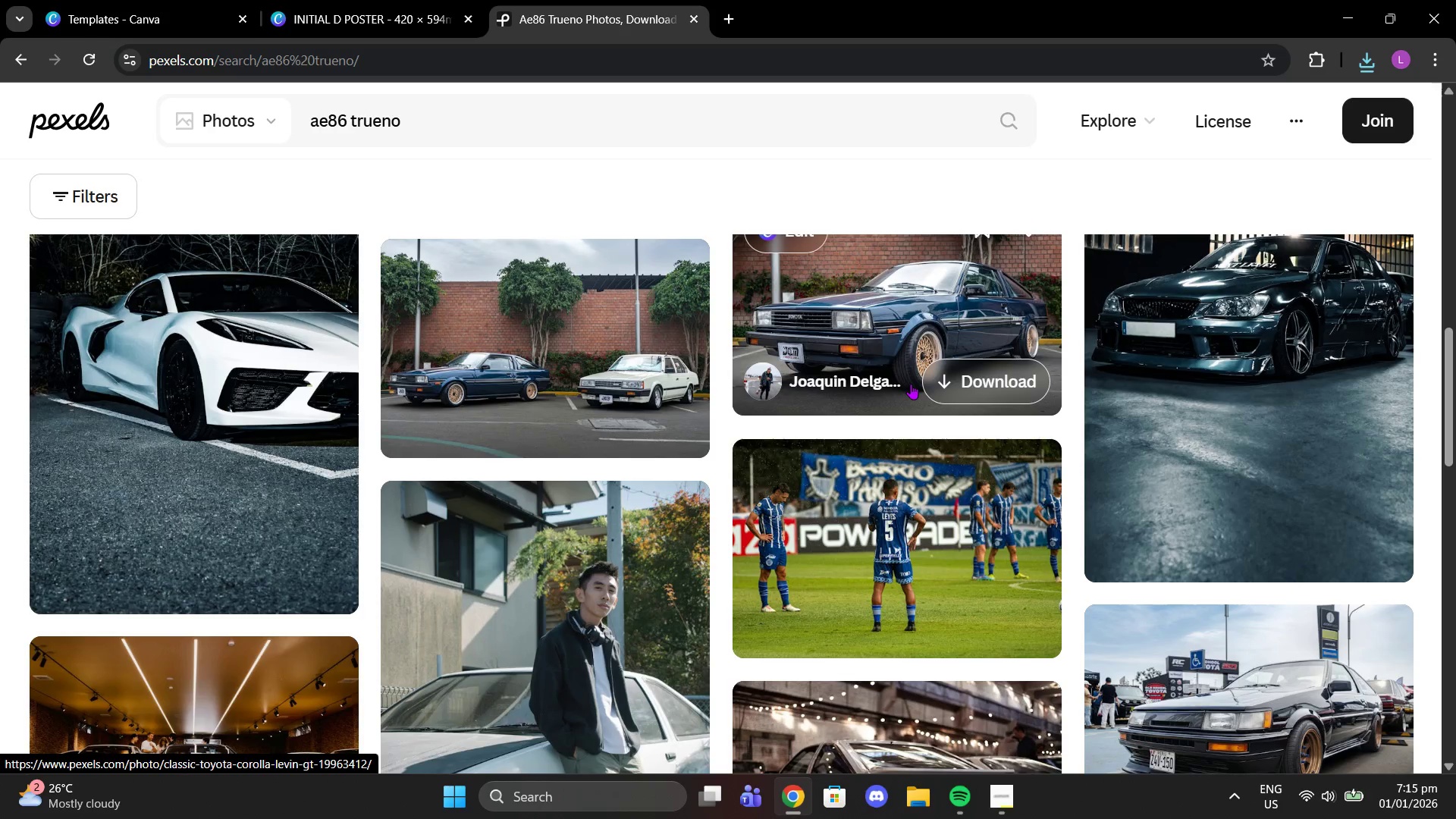 
scroll: coordinate [910, 375], scroll_direction: down, amount: 11.0
 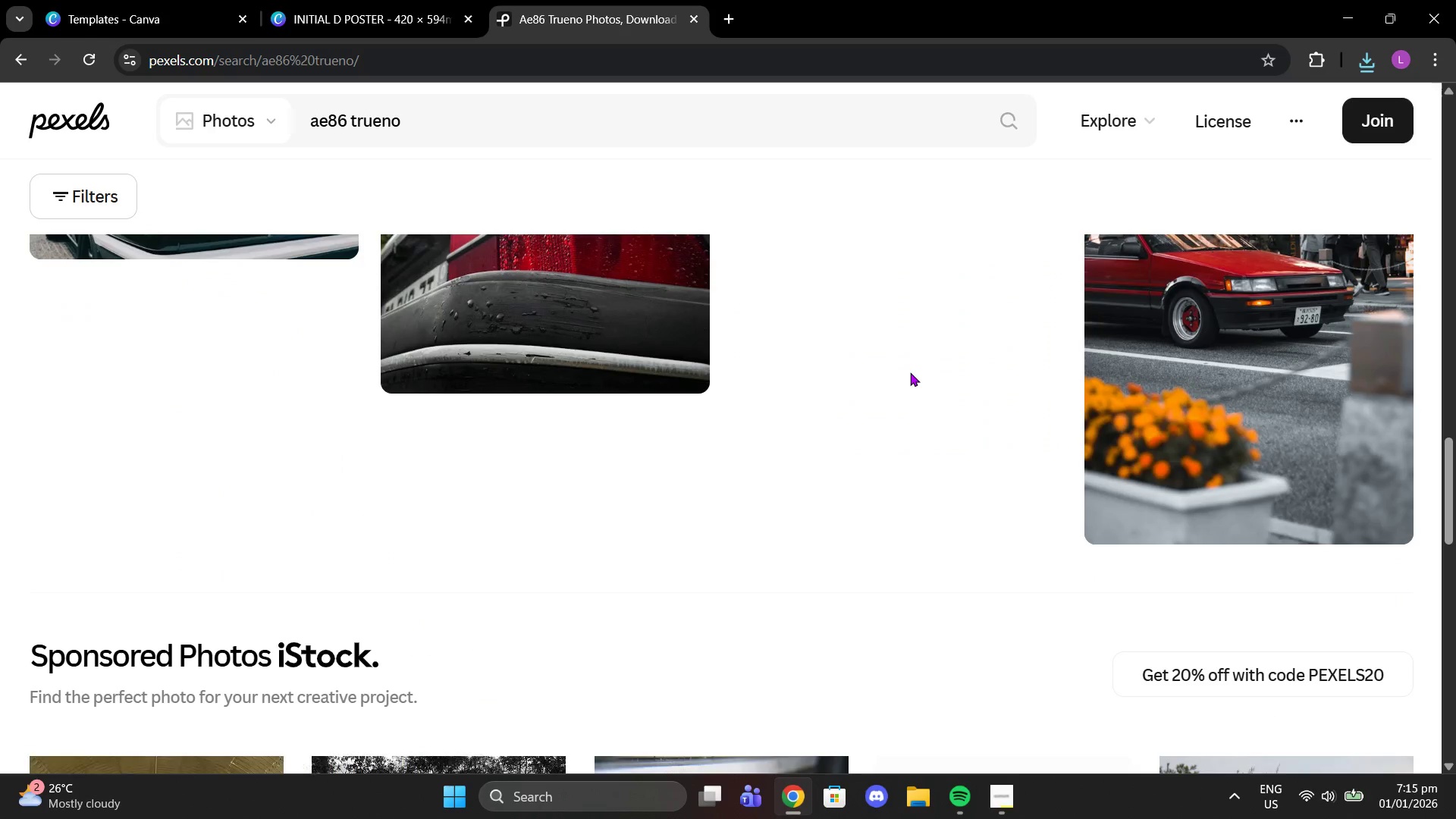 
scroll: coordinate [910, 372], scroll_direction: up, amount: 2.0
 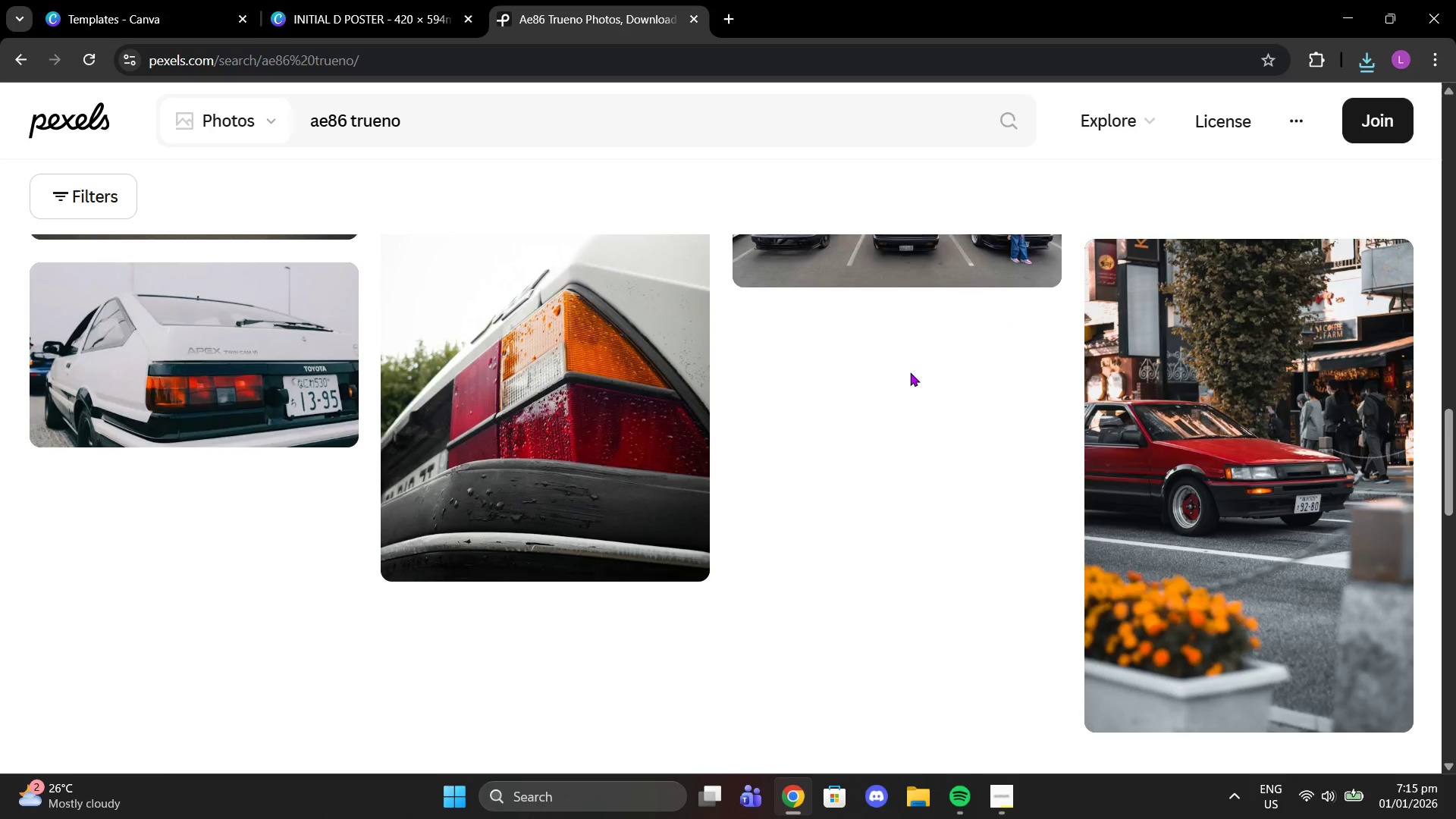 
scroll: coordinate [910, 372], scroll_direction: down, amount: 7.0
 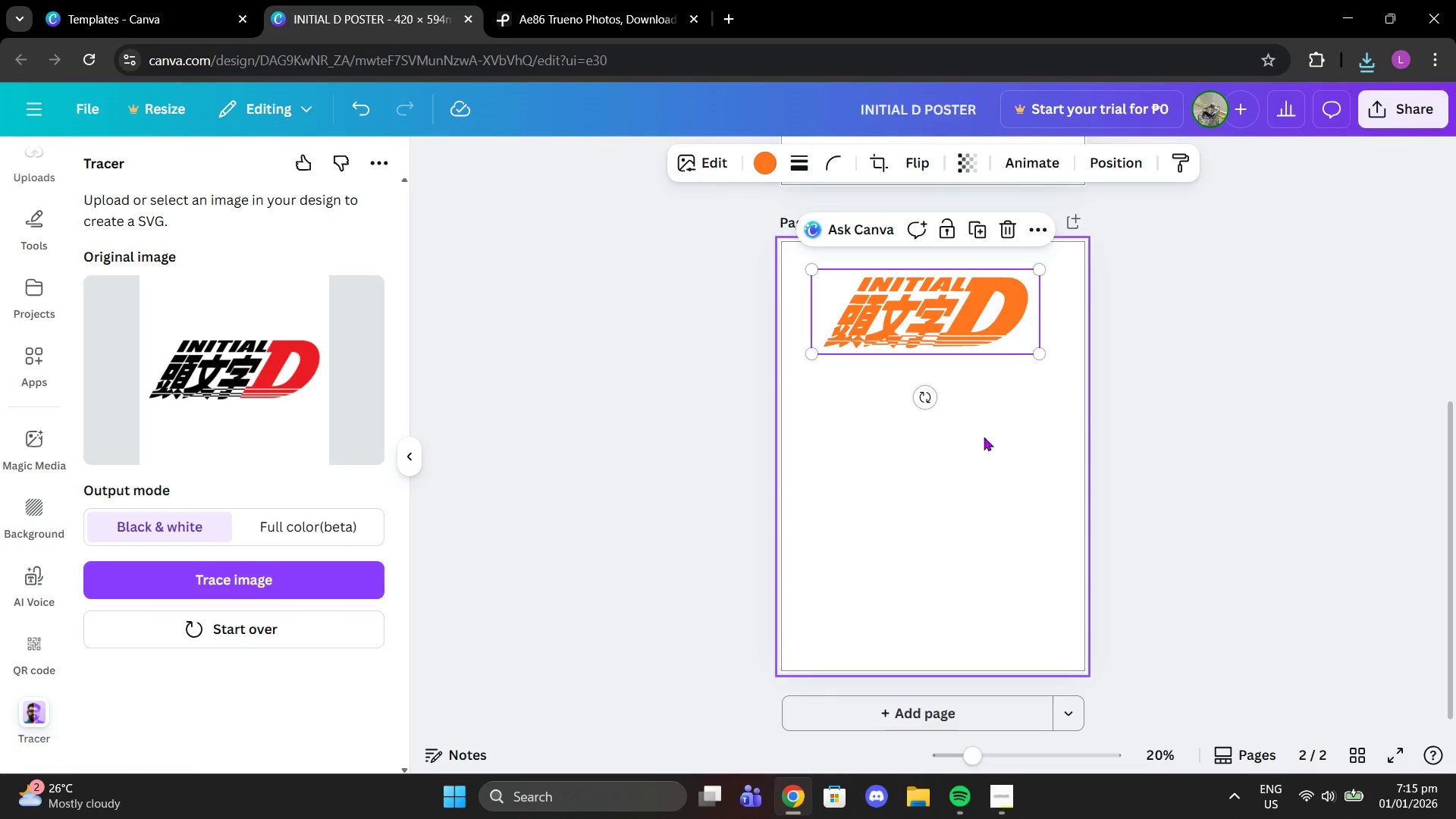 
left_click_drag(start_coordinate=[981, 313], to_coordinate=[989, 312])
 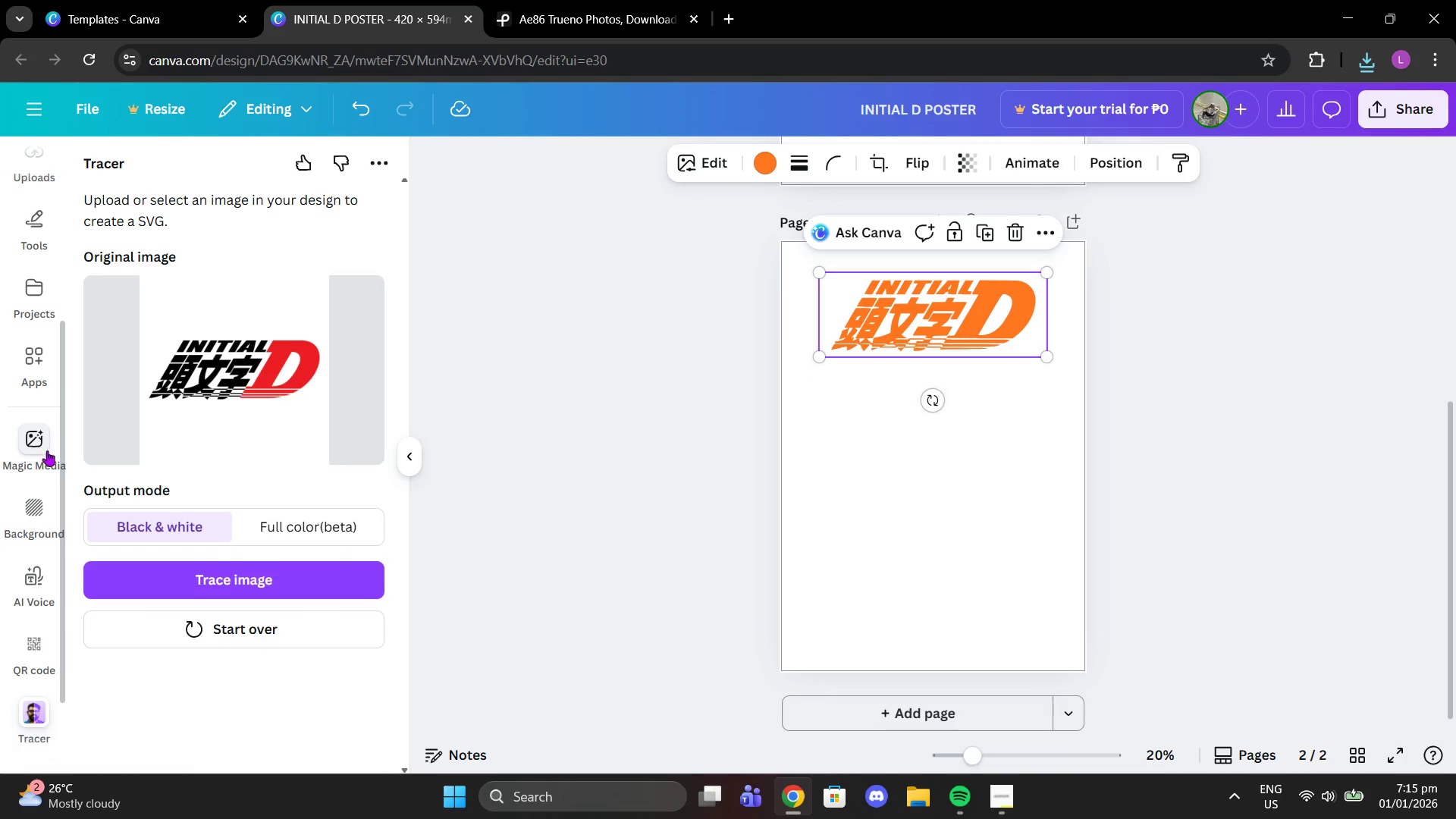 
scroll: coordinate [39, 365], scroll_direction: up, amount: 5.0
 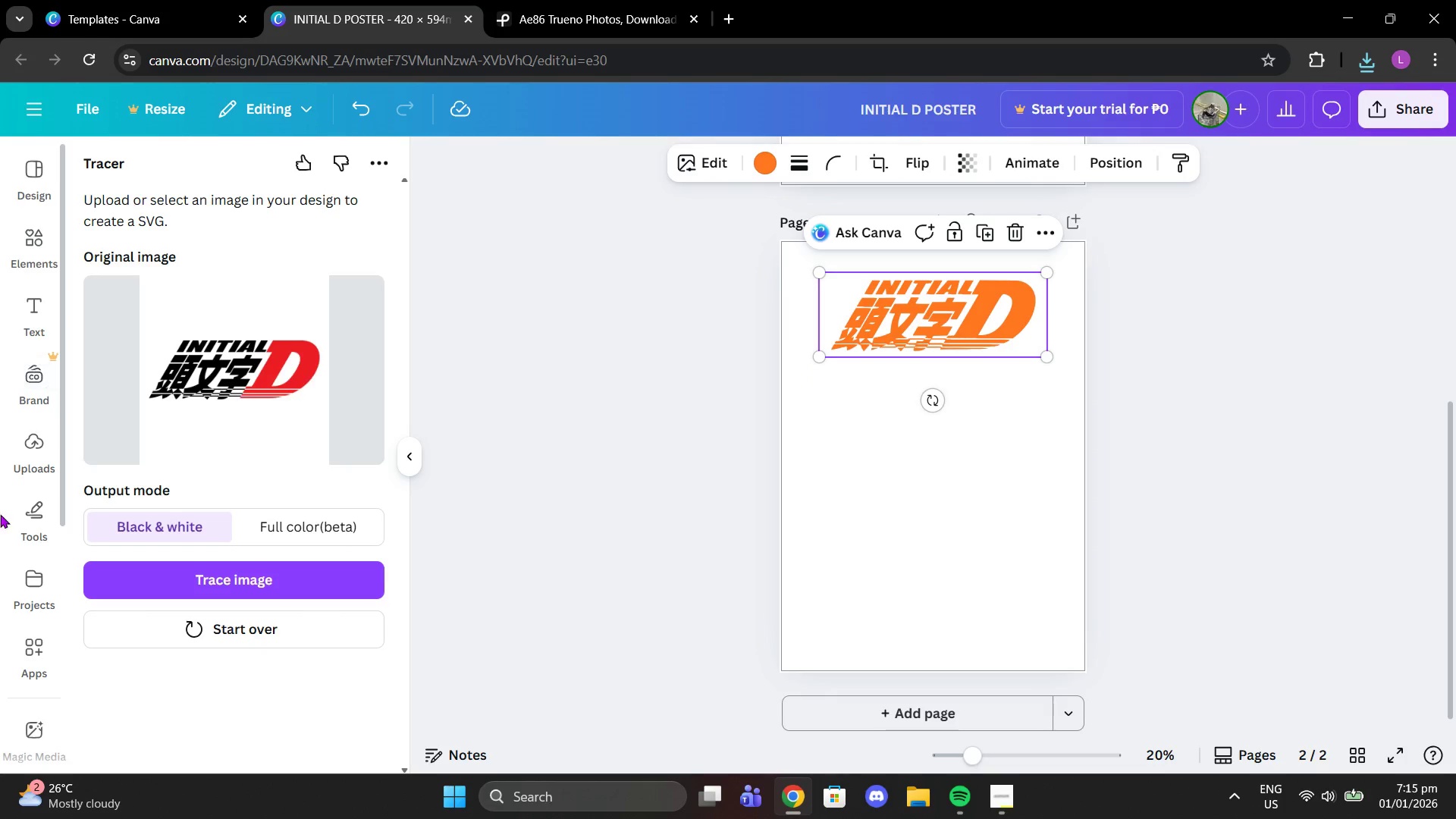 
scroll: coordinate [17, 590], scroll_direction: down, amount: 1.0
 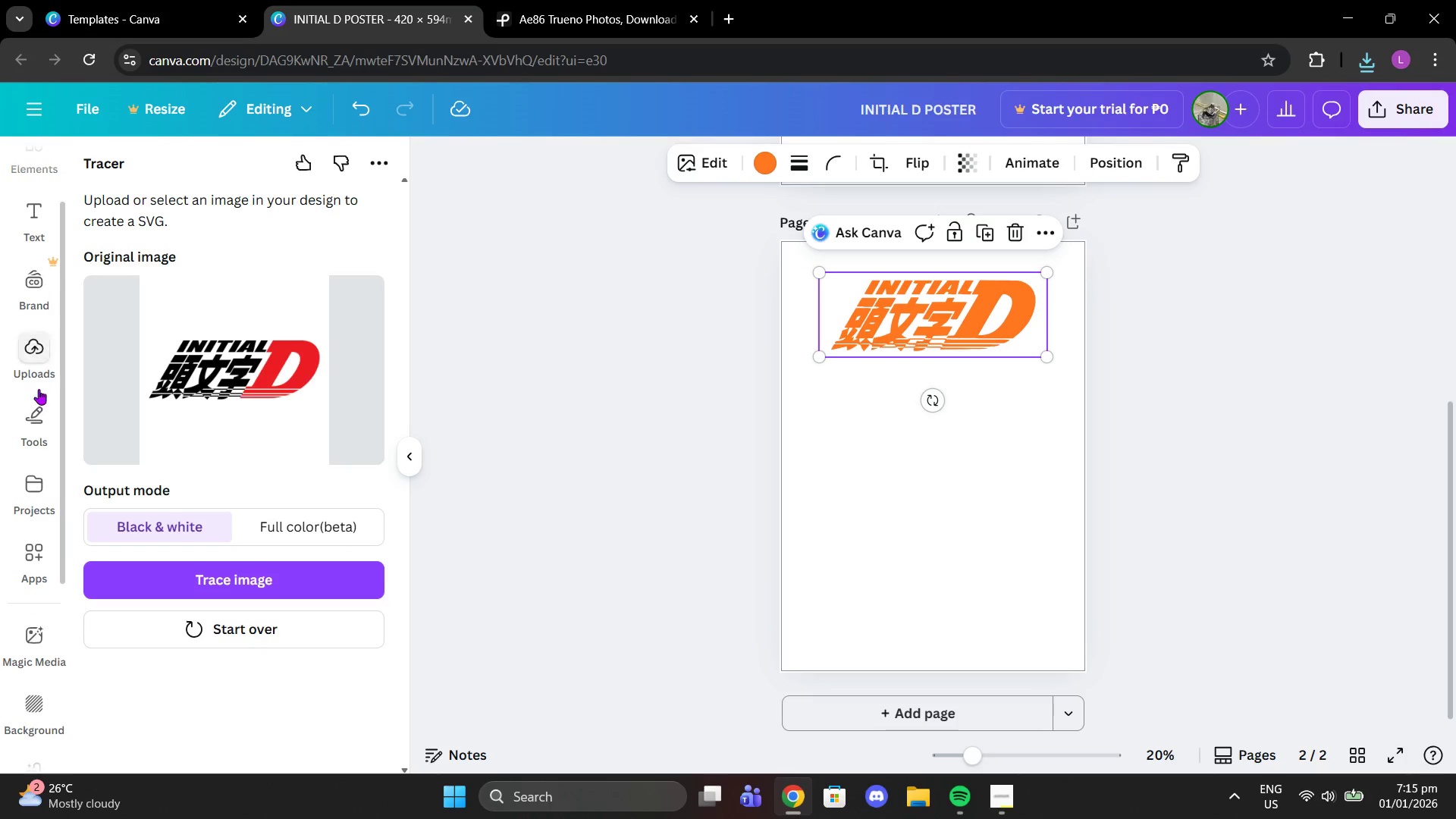 
left_click([25, 355])
 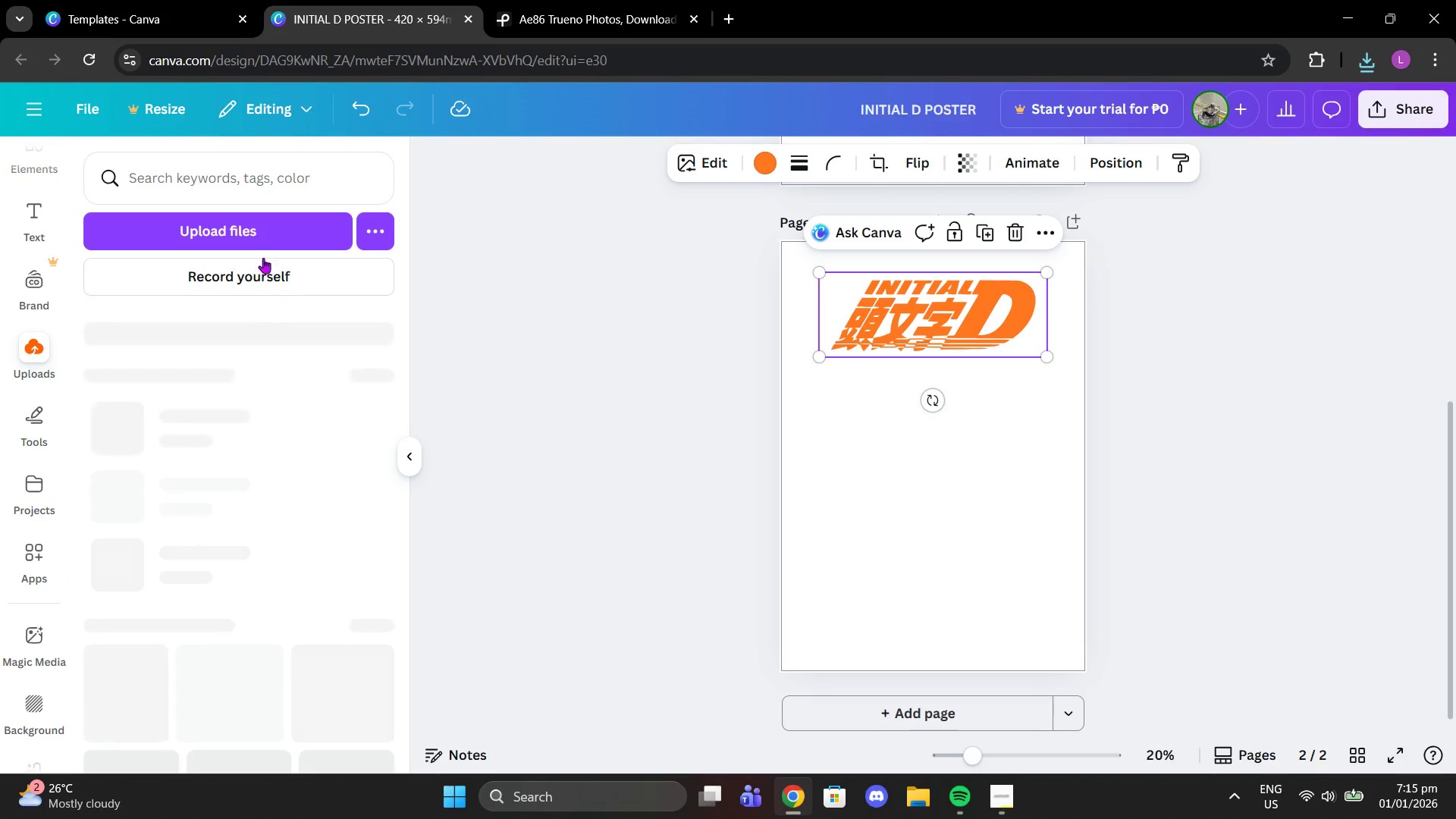 
left_click([221, 216])
 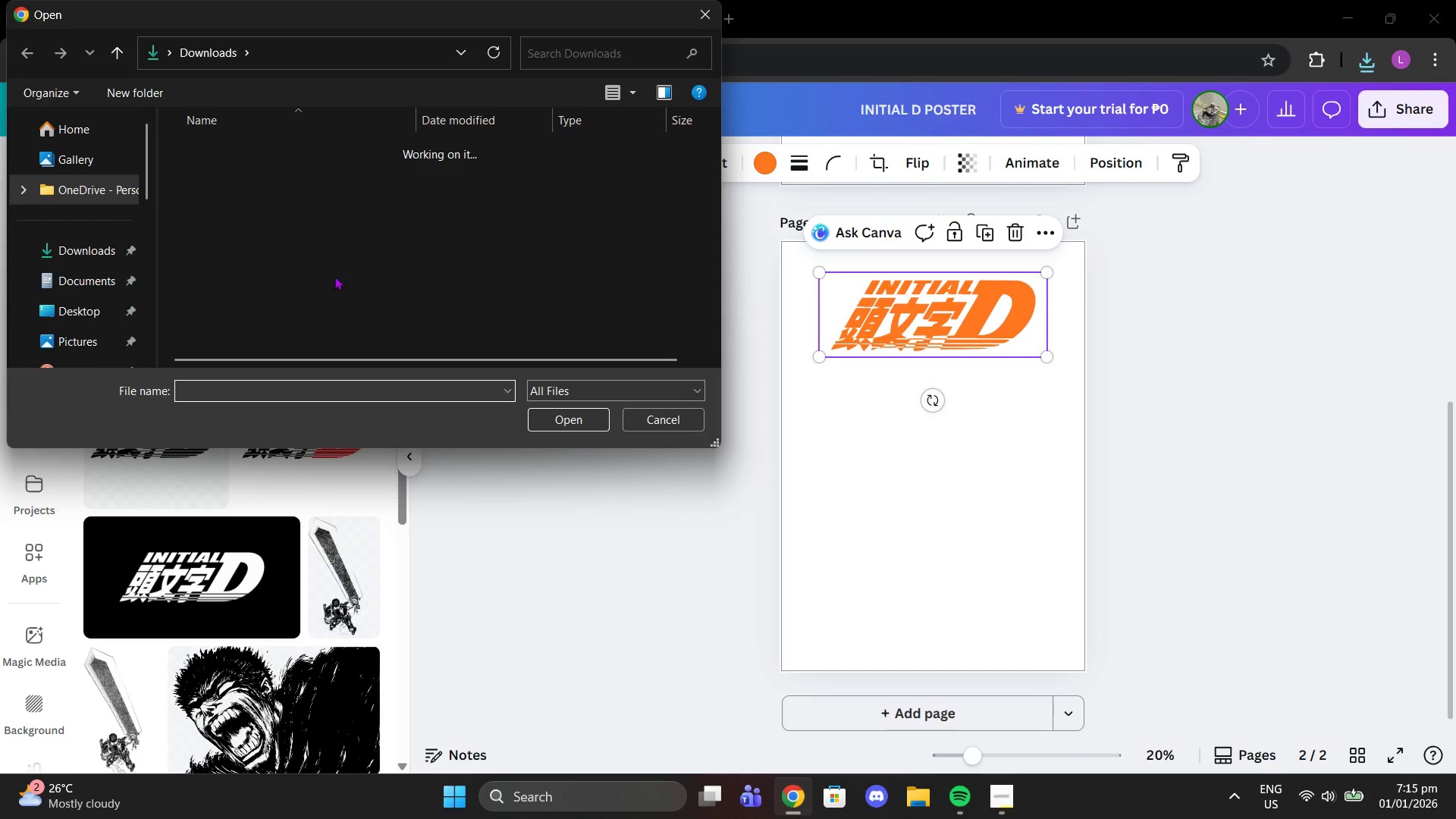 
left_click([234, 177])
 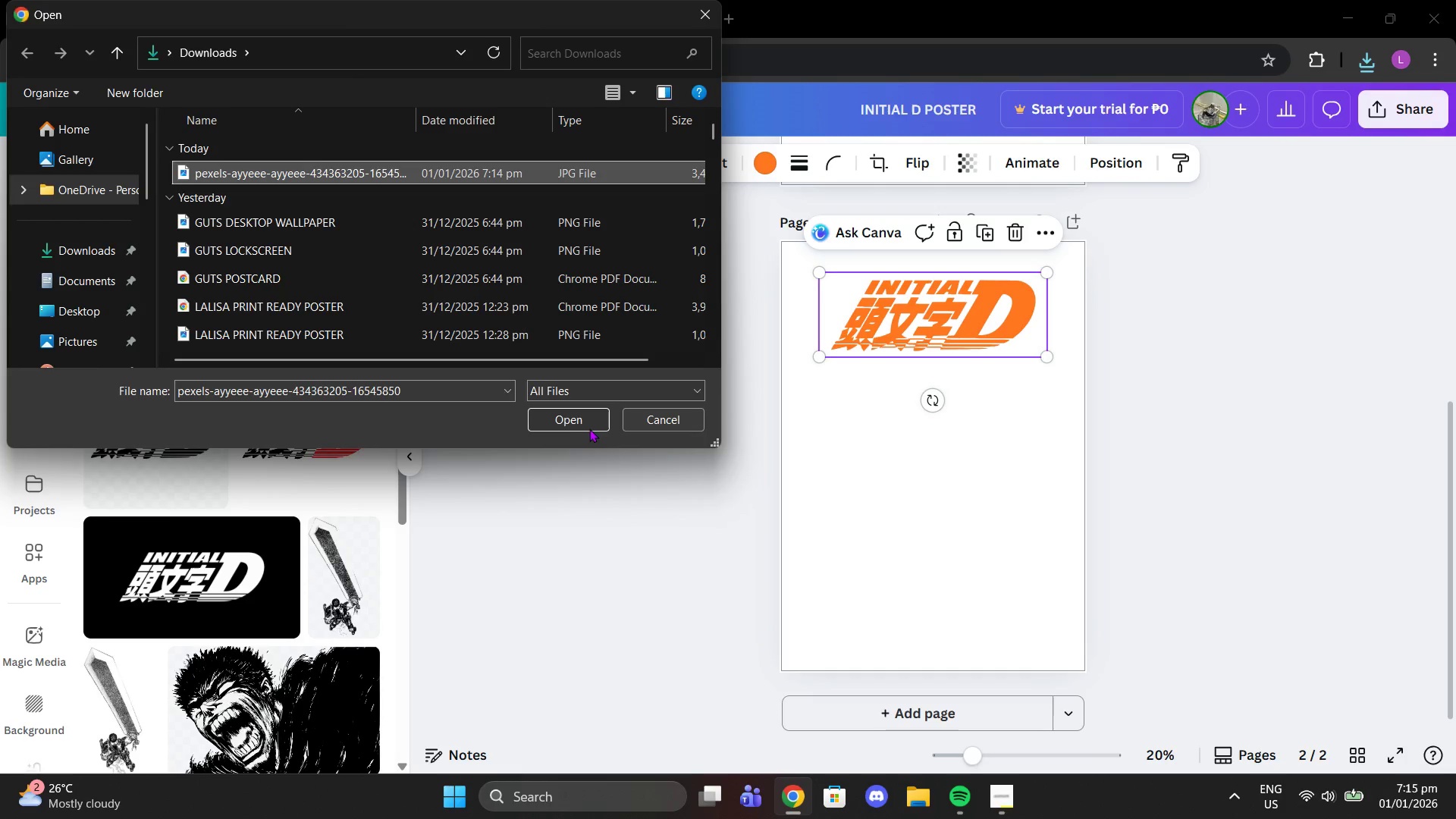 
left_click([562, 422])
 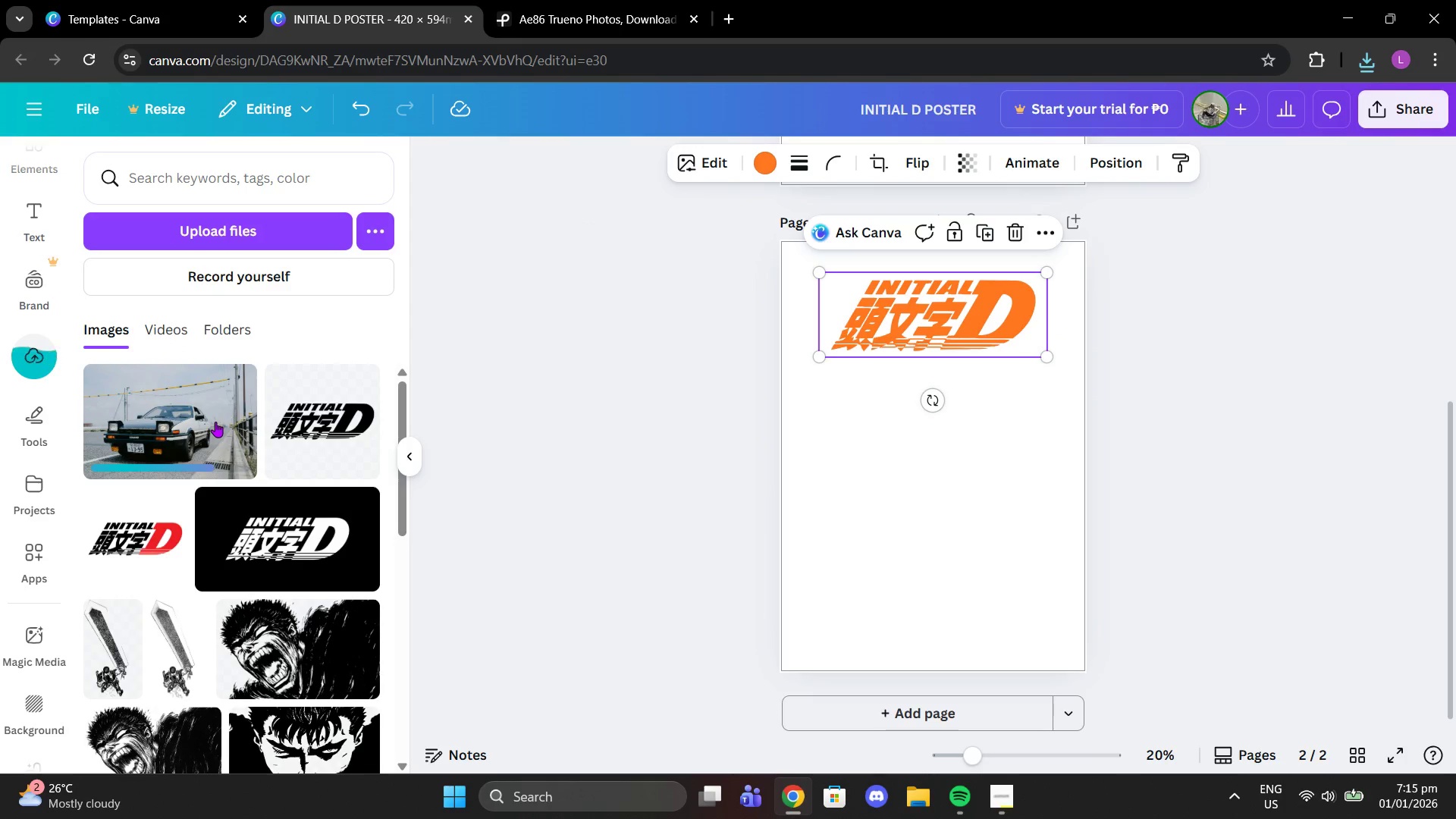 
wait(5.2)
 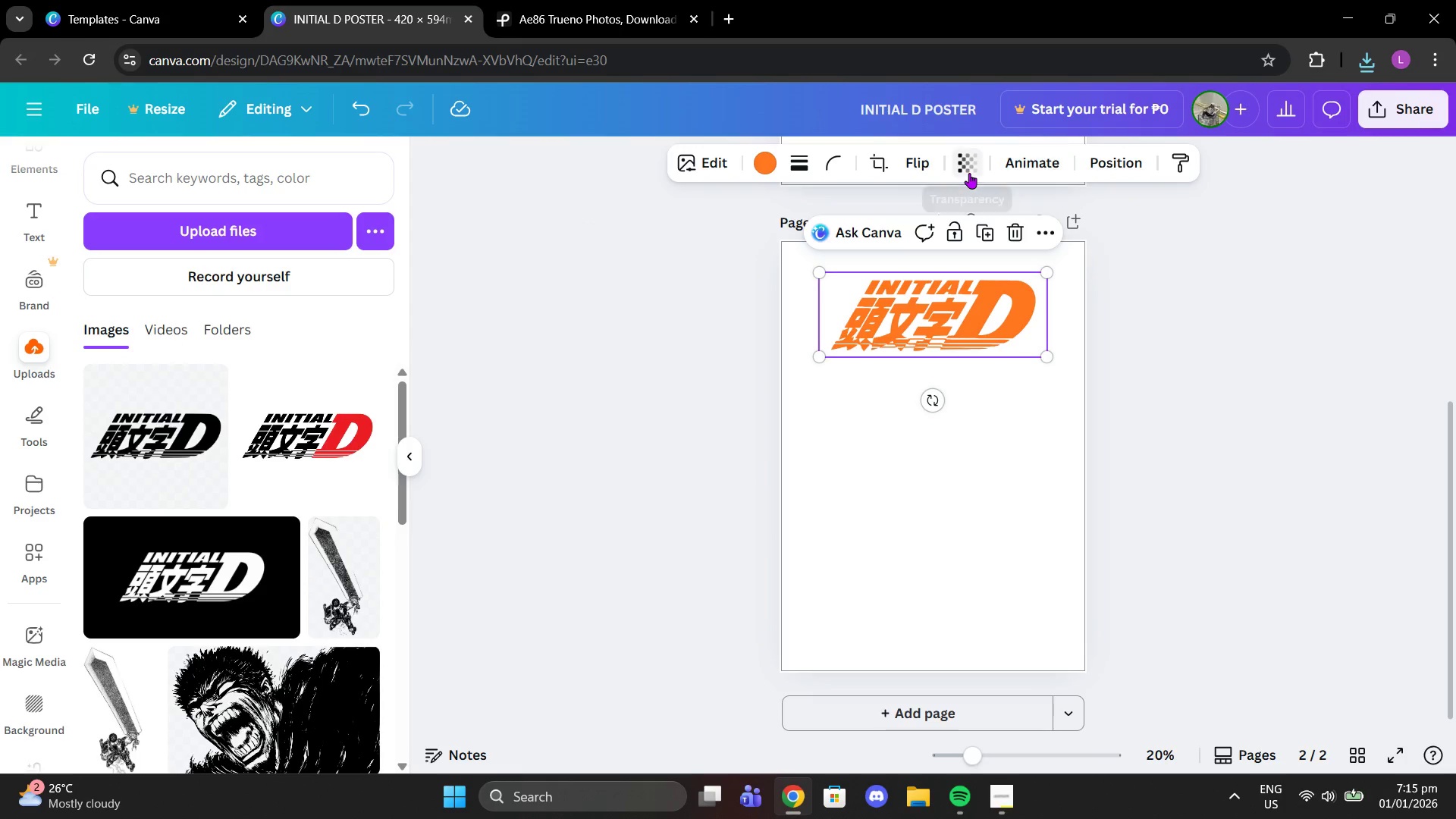 
left_click([215, 422])
 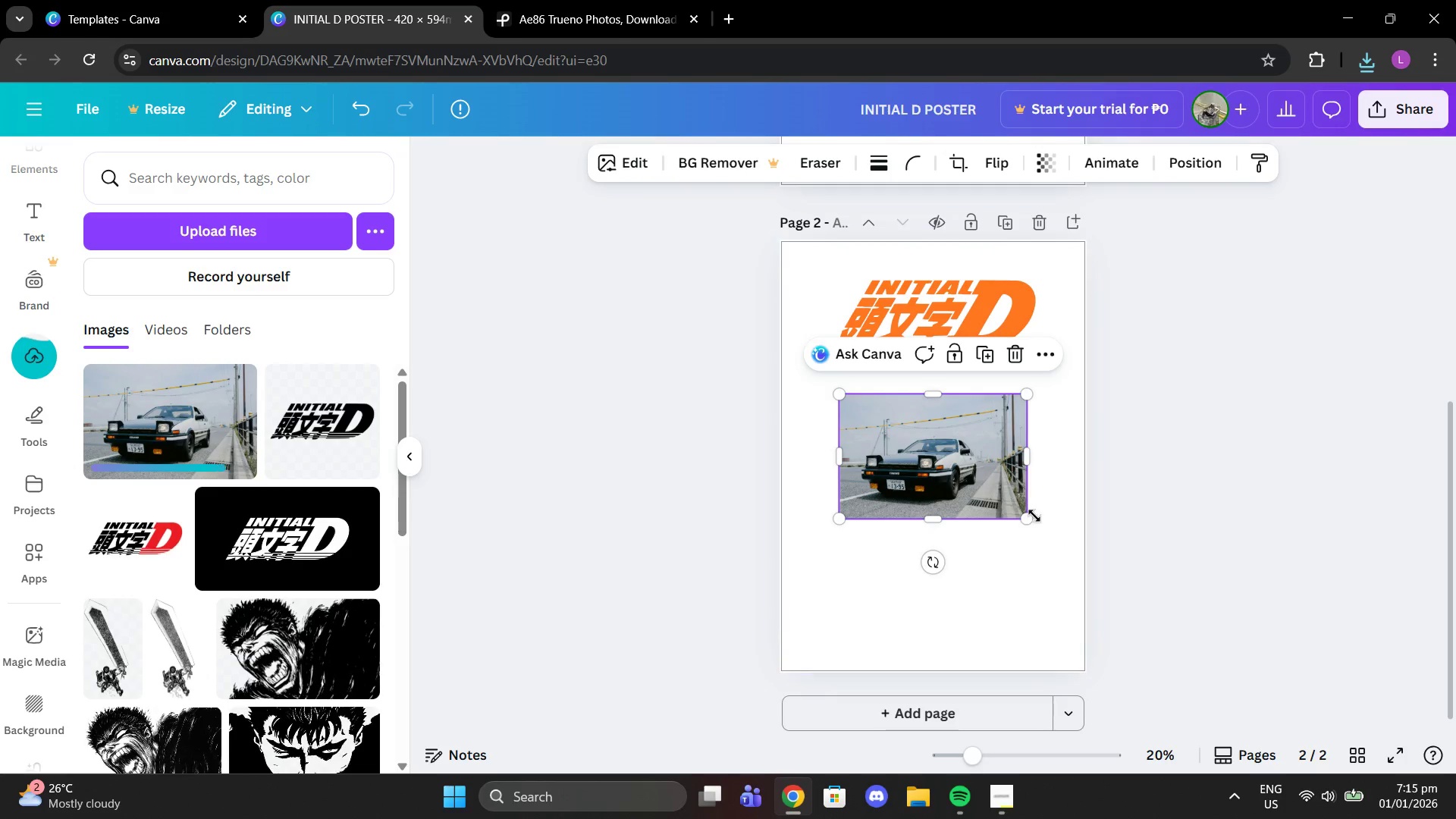 
left_click_drag(start_coordinate=[1028, 517], to_coordinate=[1075, 548])
 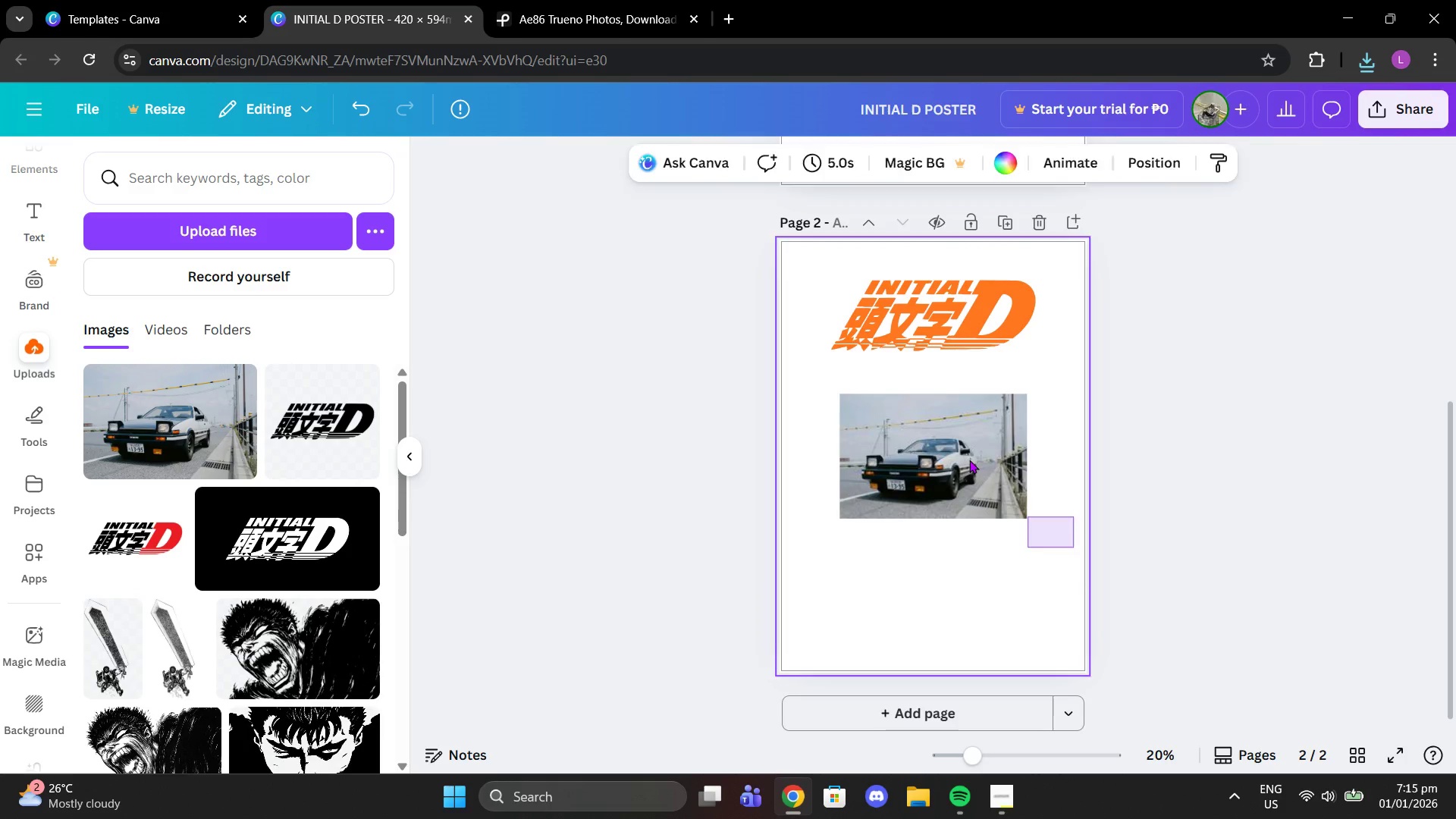 
left_click([968, 459])
 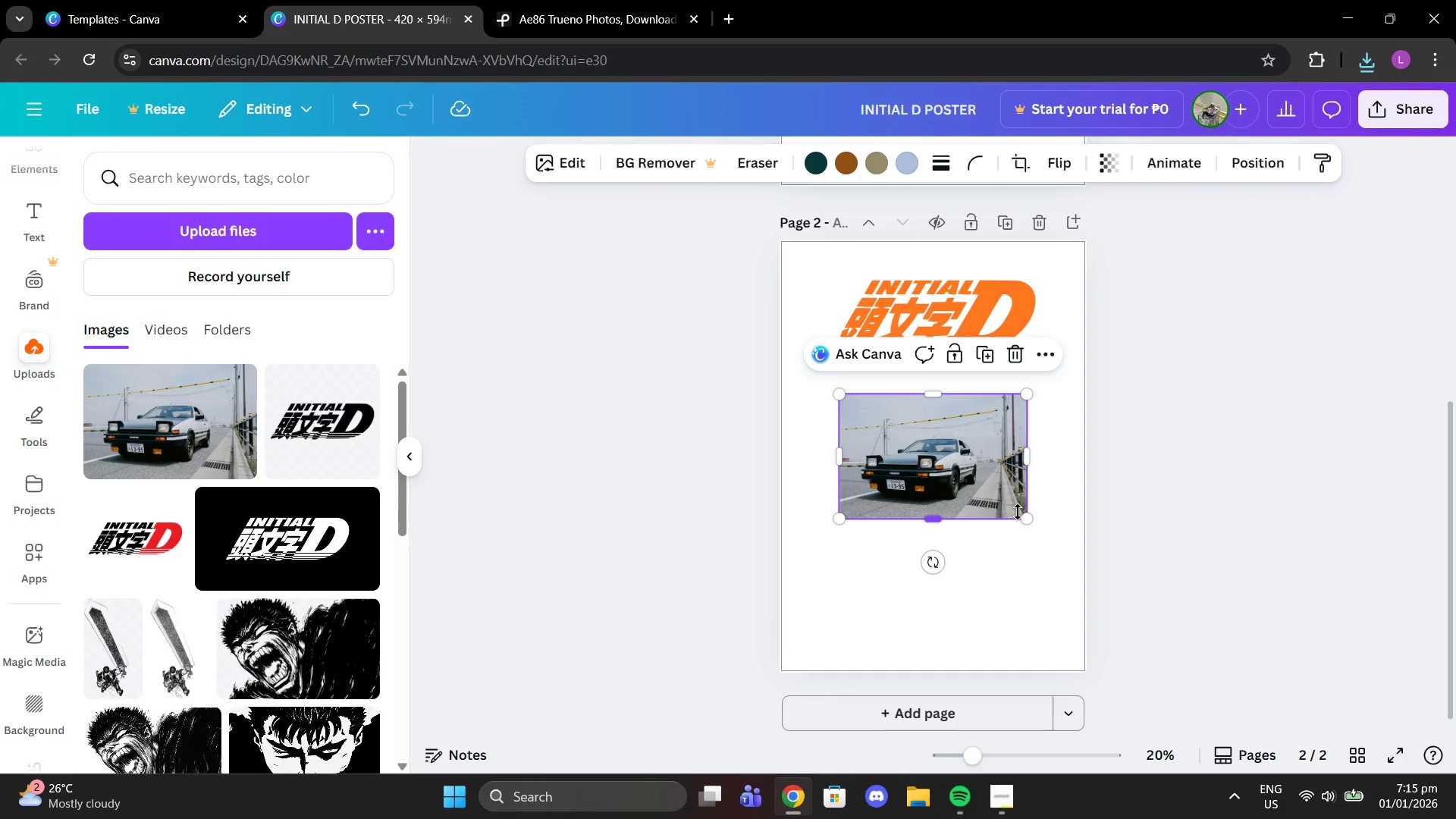 
left_click_drag(start_coordinate=[1025, 515], to_coordinate=[1200, 687])
 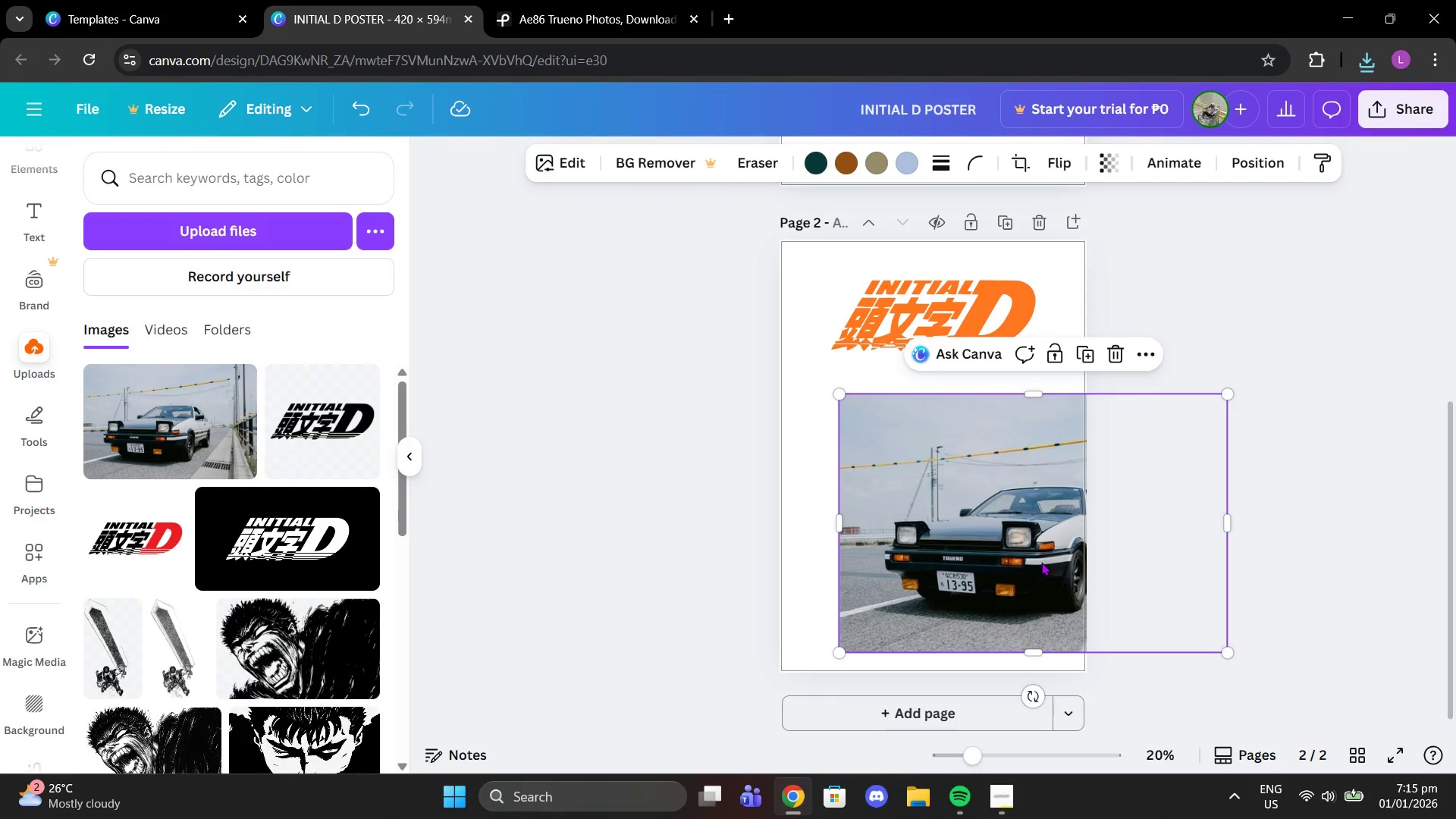 
left_click_drag(start_coordinate=[1041, 562], to_coordinate=[941, 410])
 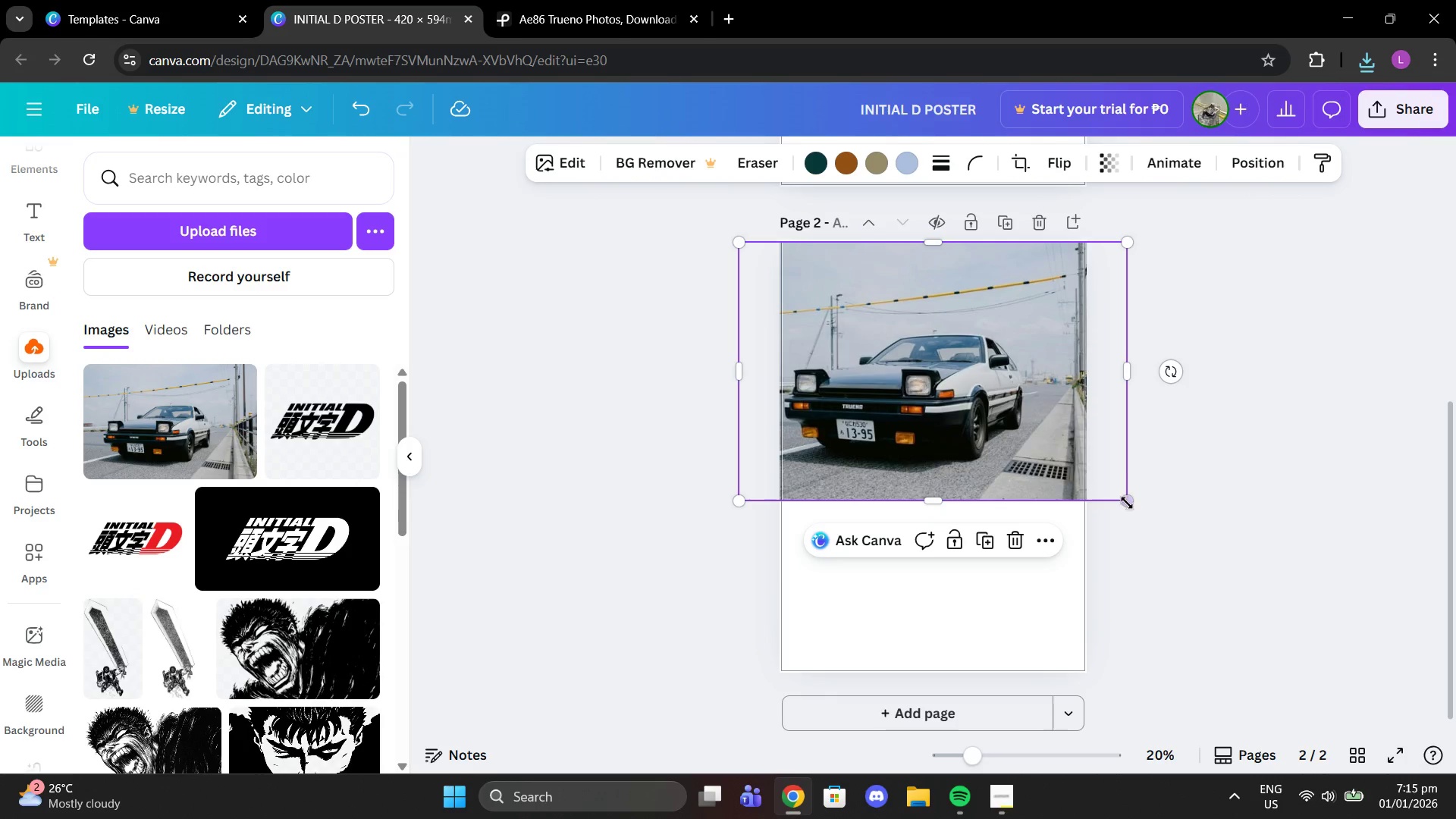 
left_click_drag(start_coordinate=[1126, 503], to_coordinate=[1348, 726])
 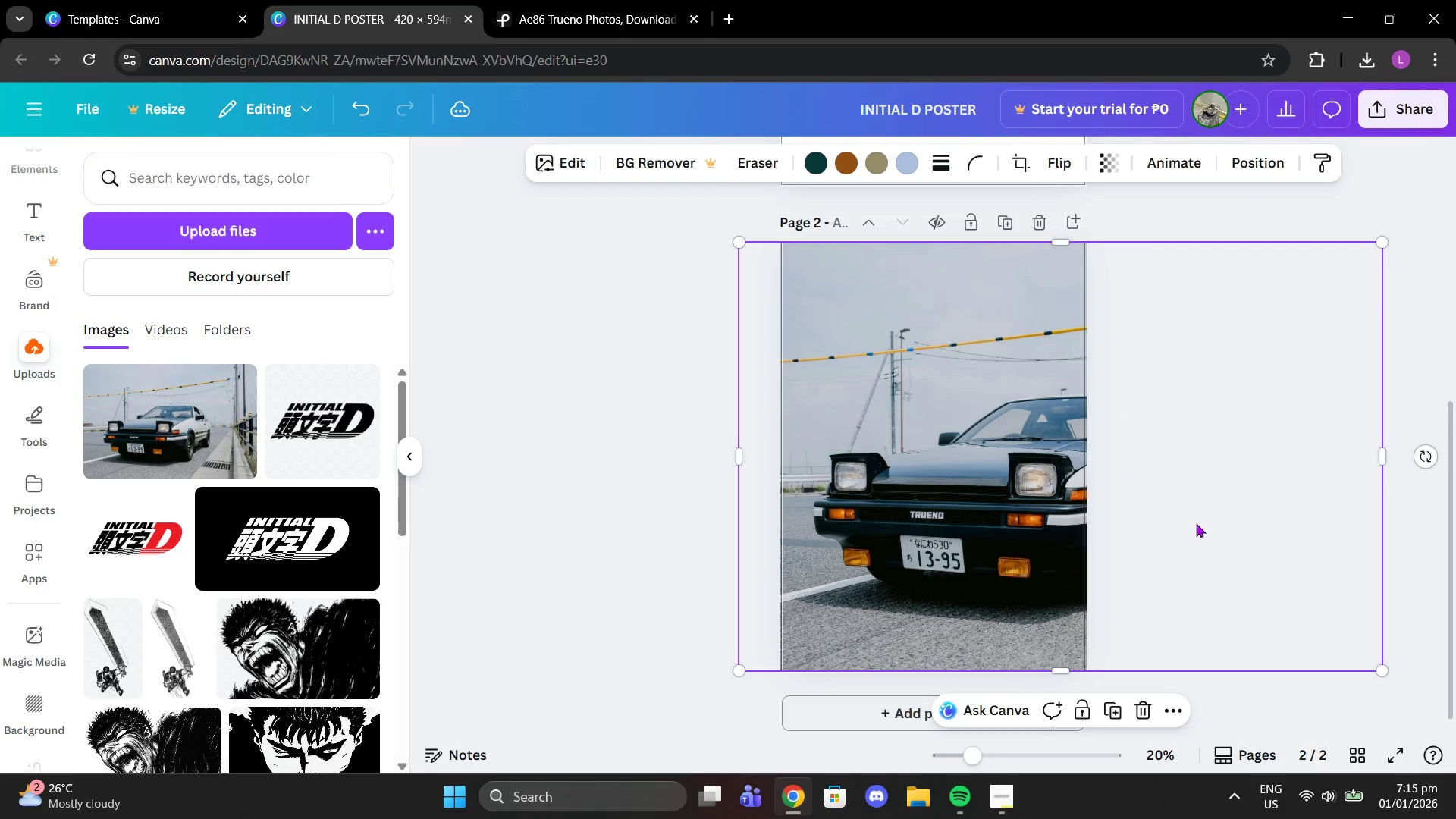 
left_click_drag(start_coordinate=[1196, 523], to_coordinate=[1061, 519])
 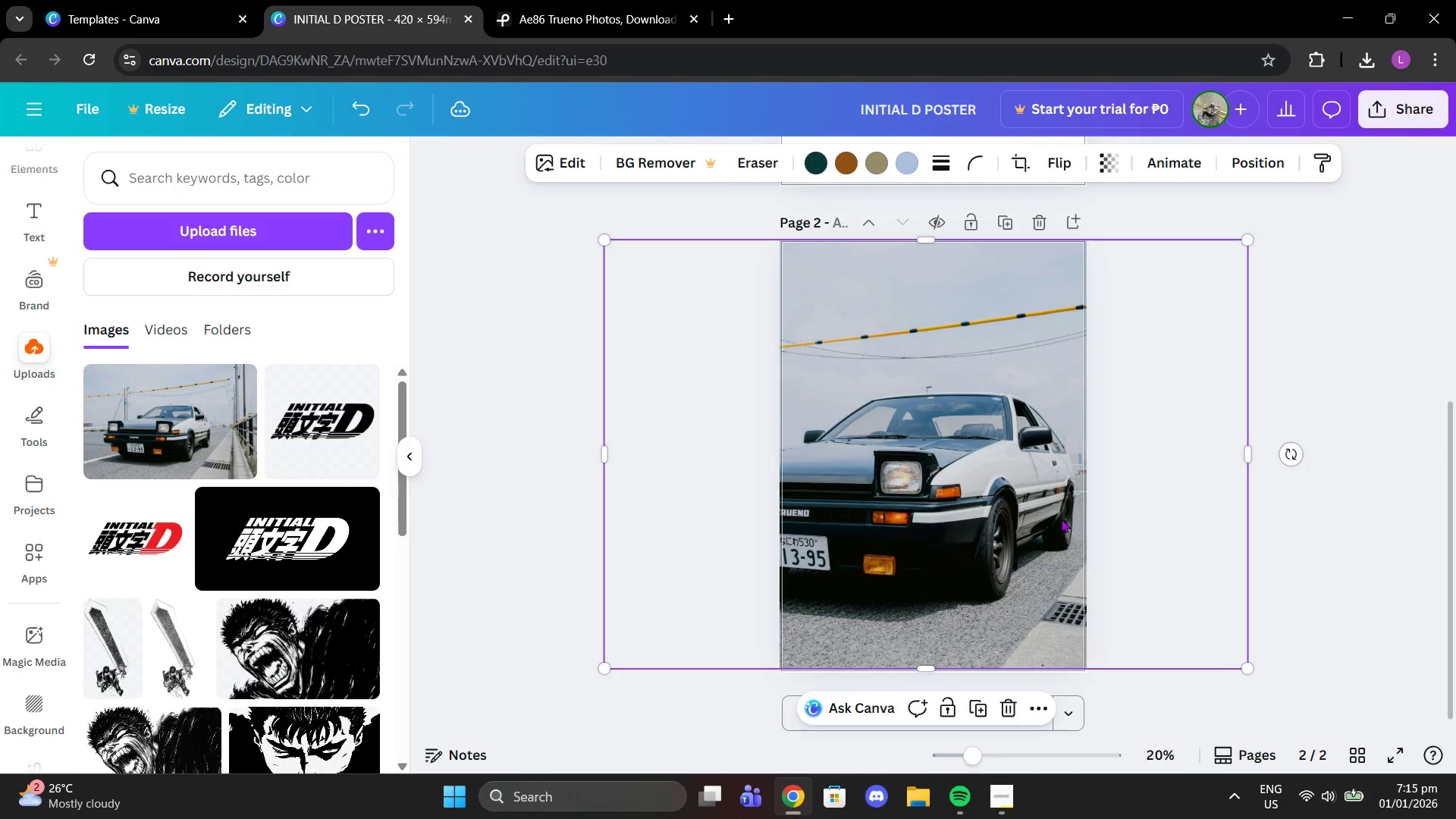 
left_click_drag(start_coordinate=[1061, 519], to_coordinate=[1080, 521])
 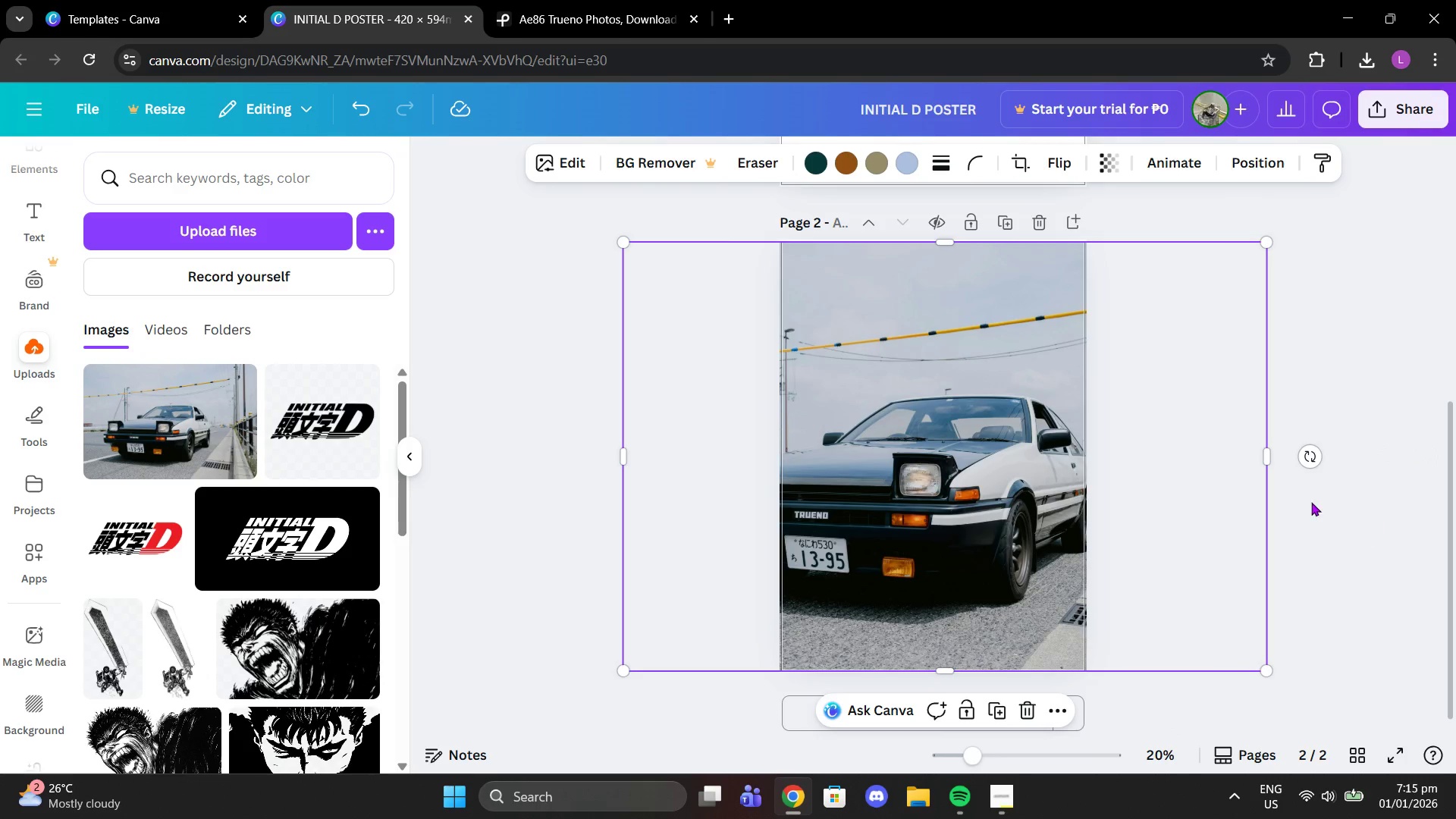 
left_click([1310, 502])
 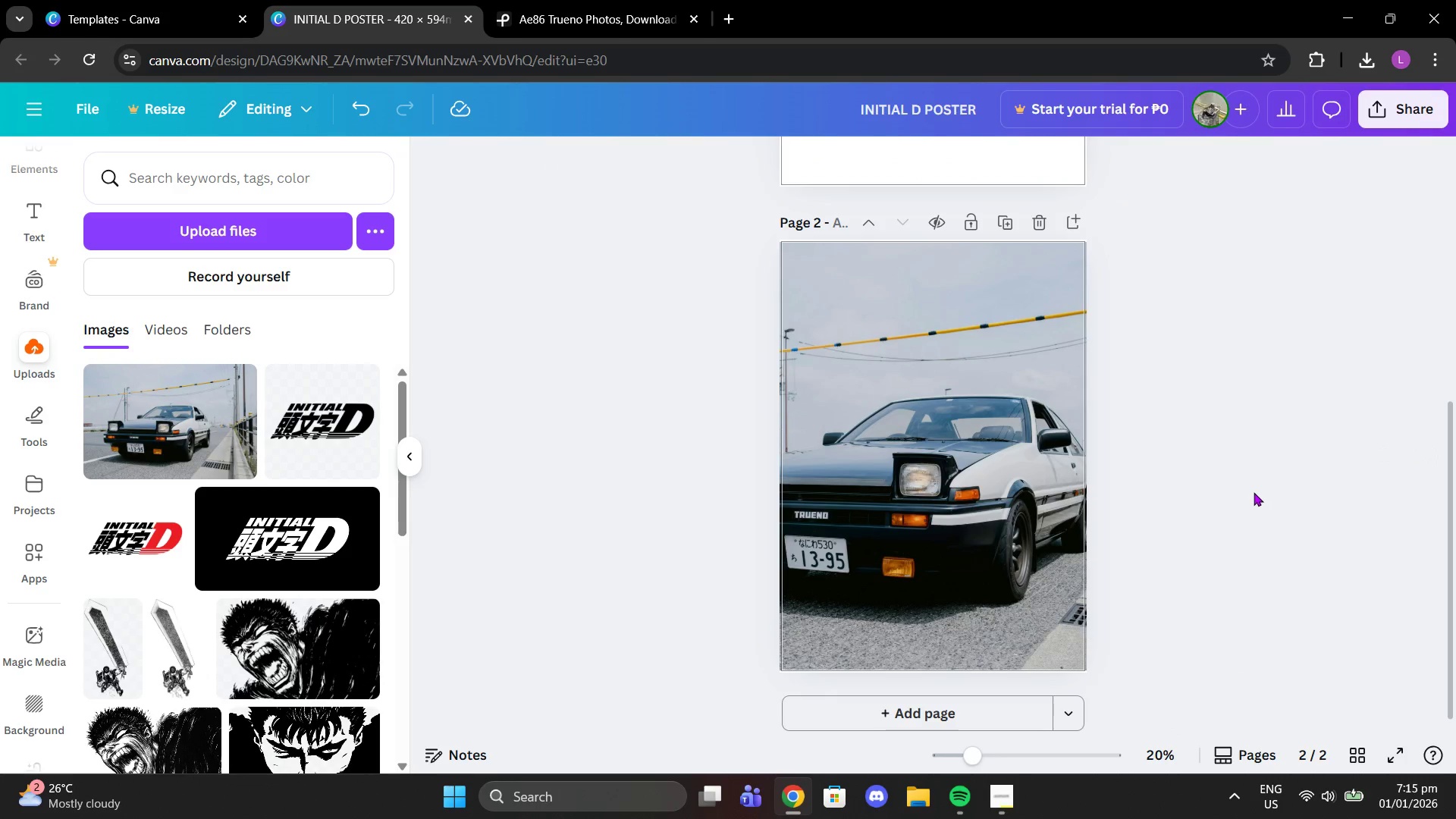 
wait(5.09)
 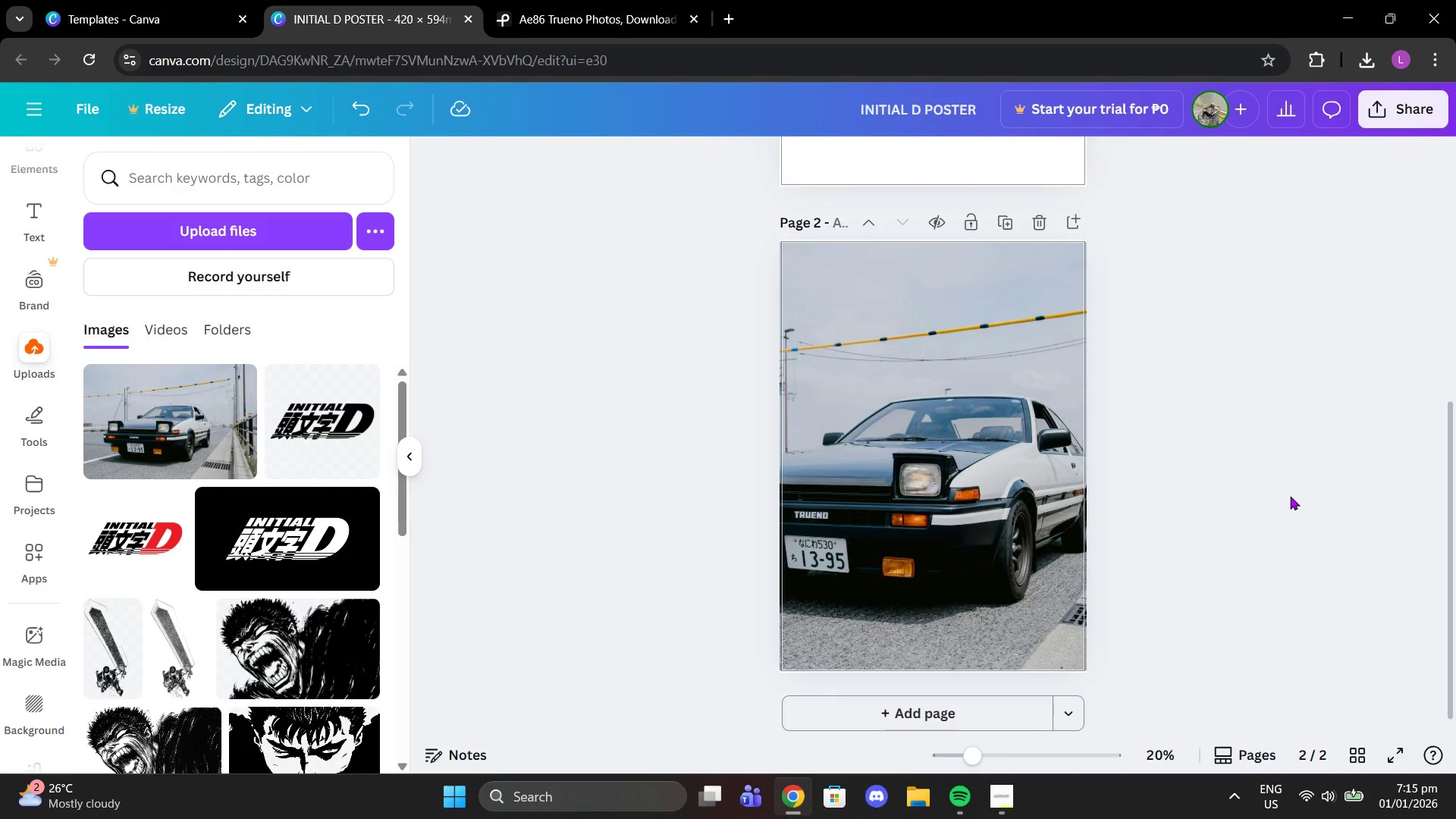 
left_click_drag(start_coordinate=[1016, 495], to_coordinate=[968, 495])
 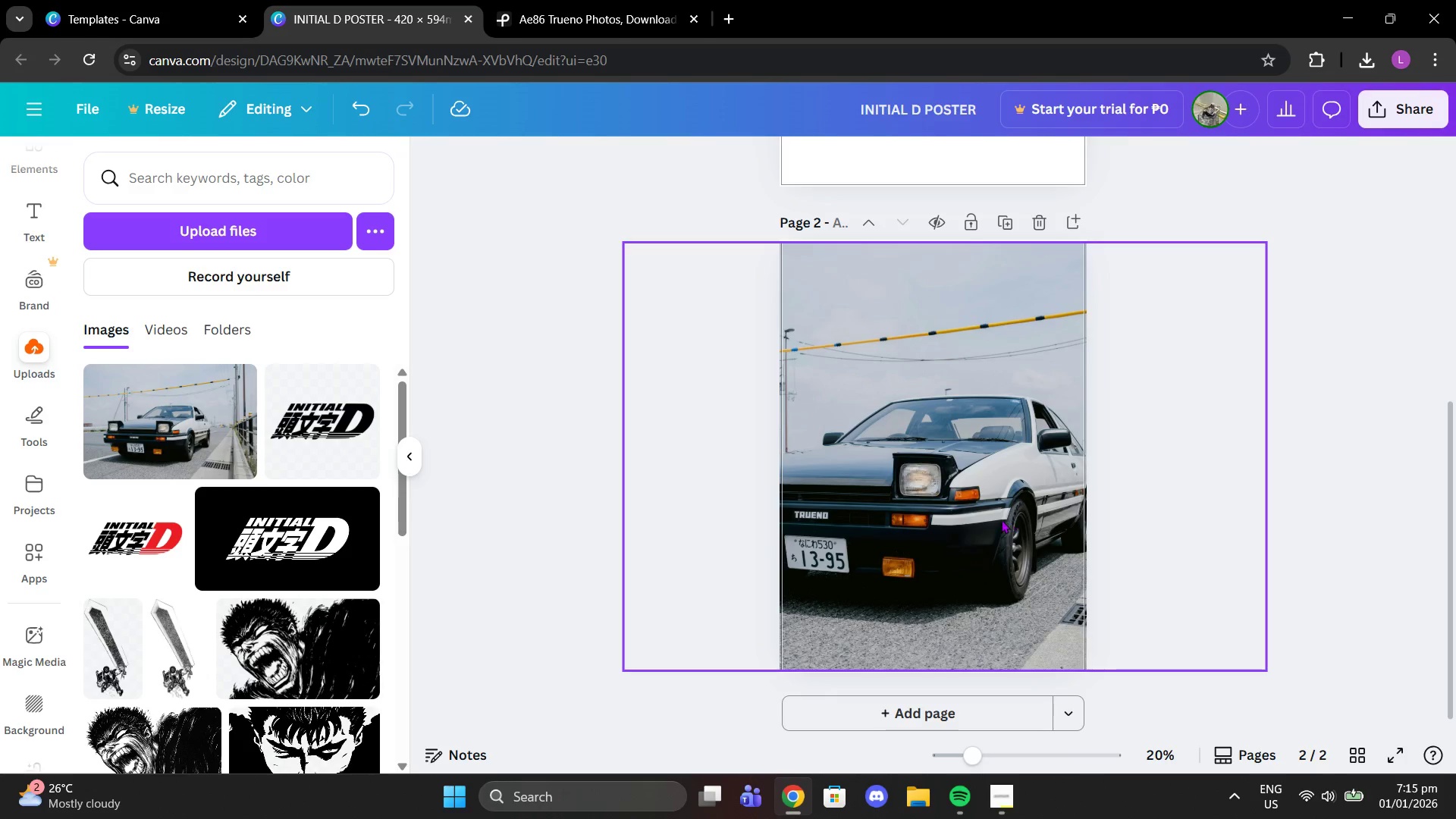 
left_click_drag(start_coordinate=[1010, 519], to_coordinate=[945, 516])
 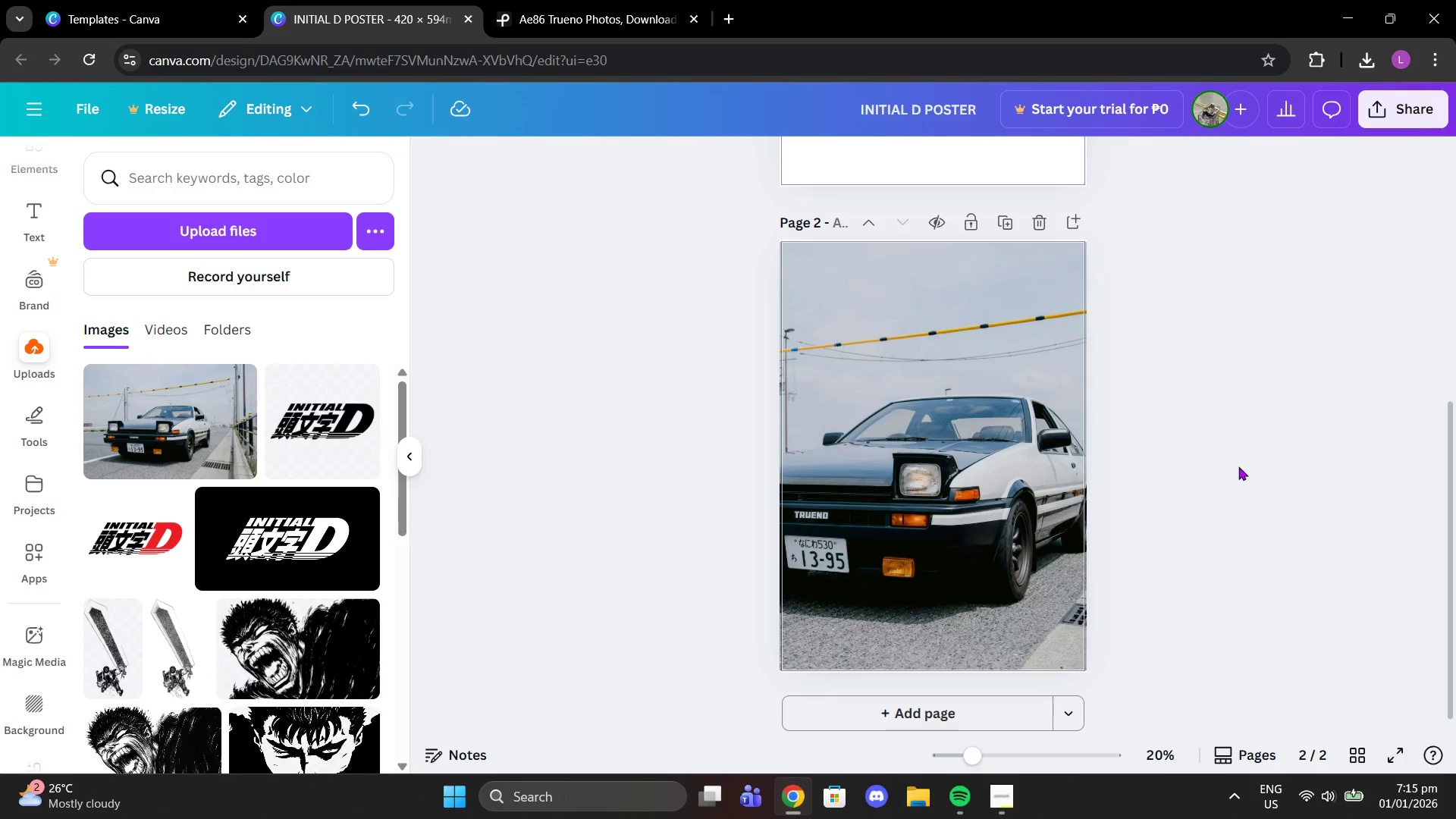 
double_click([1024, 446])
 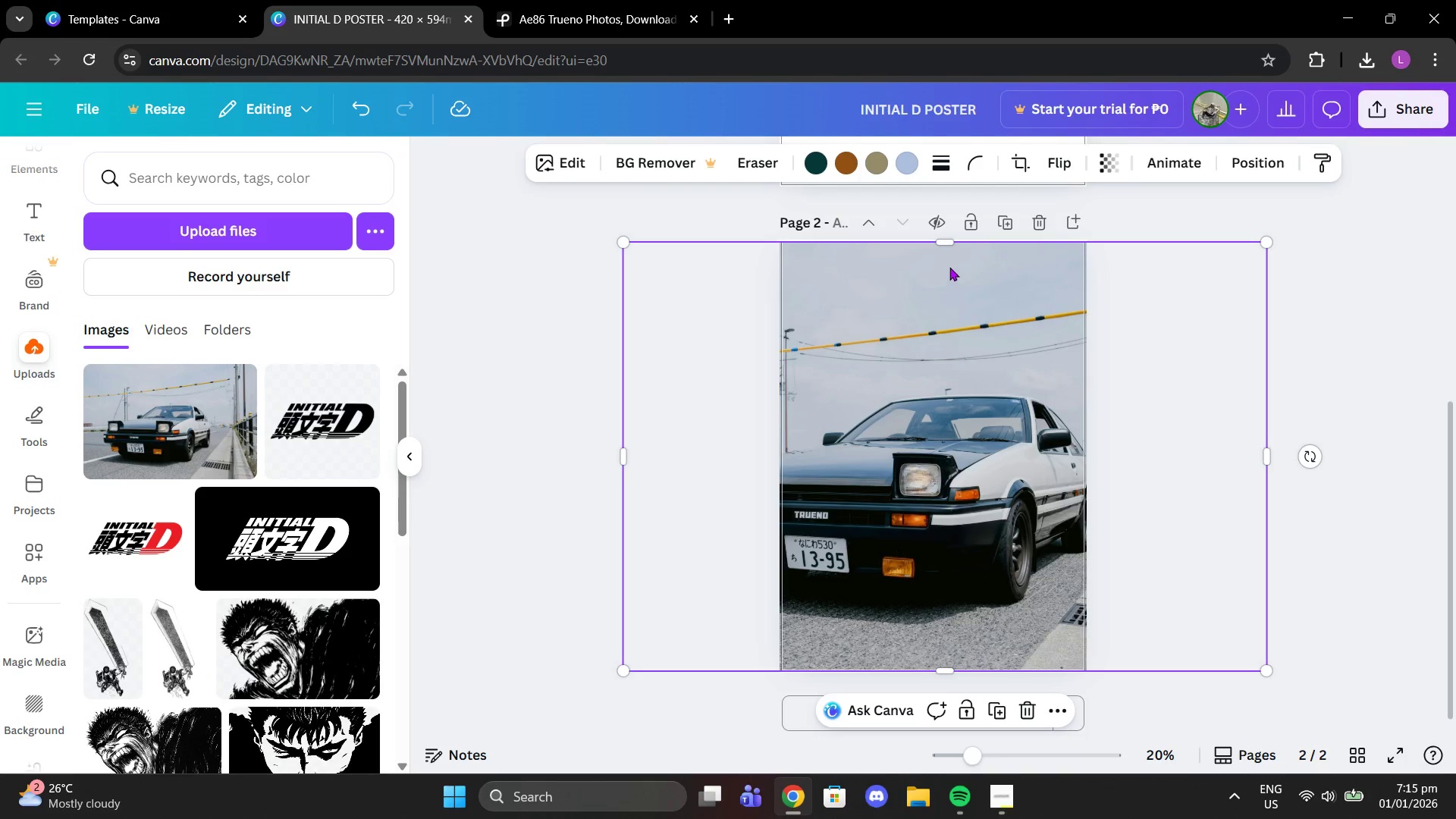 
left_click_drag(start_coordinate=[948, 243], to_coordinate=[946, 237])
 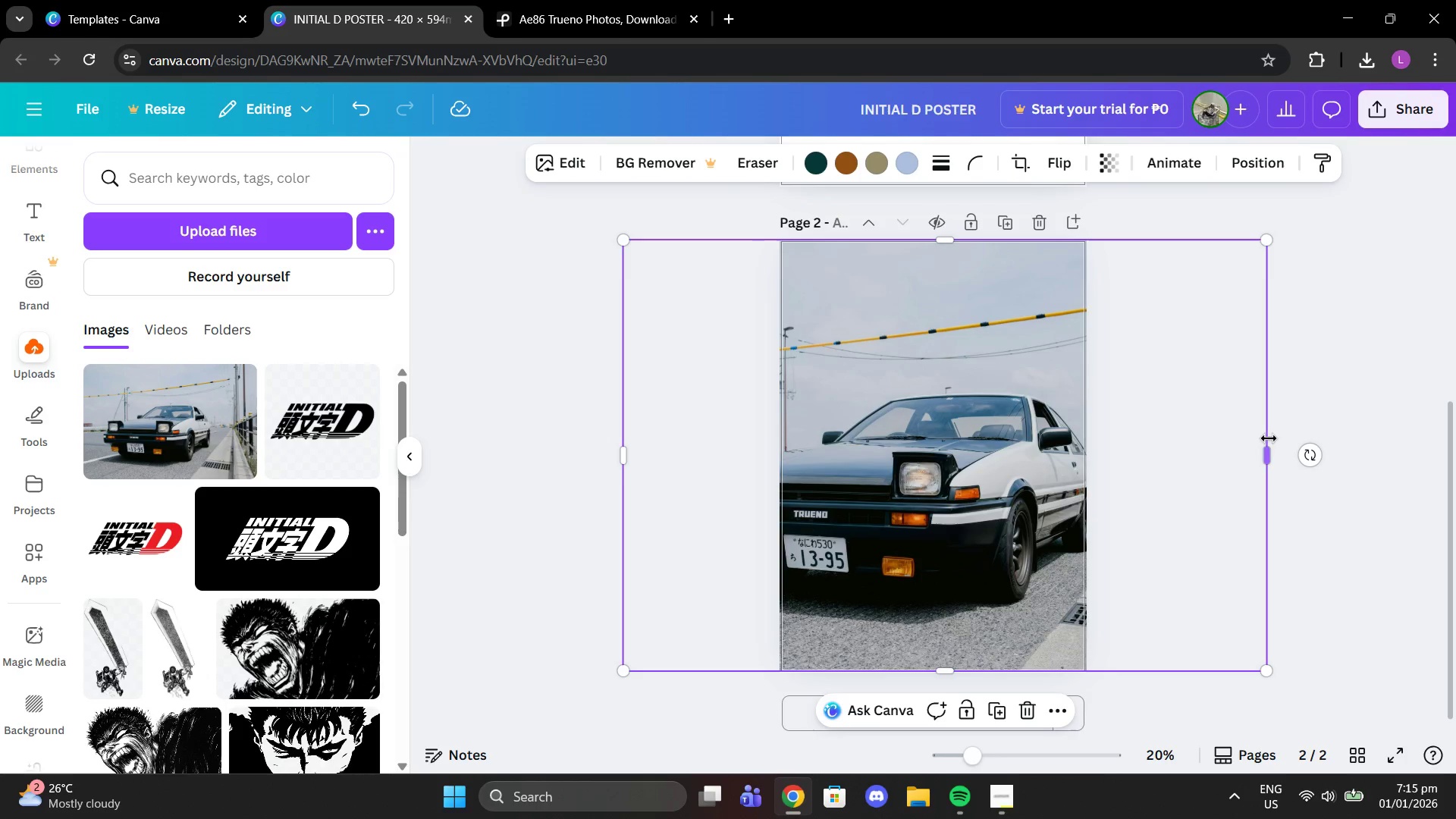 
left_click_drag(start_coordinate=[1269, 438], to_coordinate=[1090, 429])
 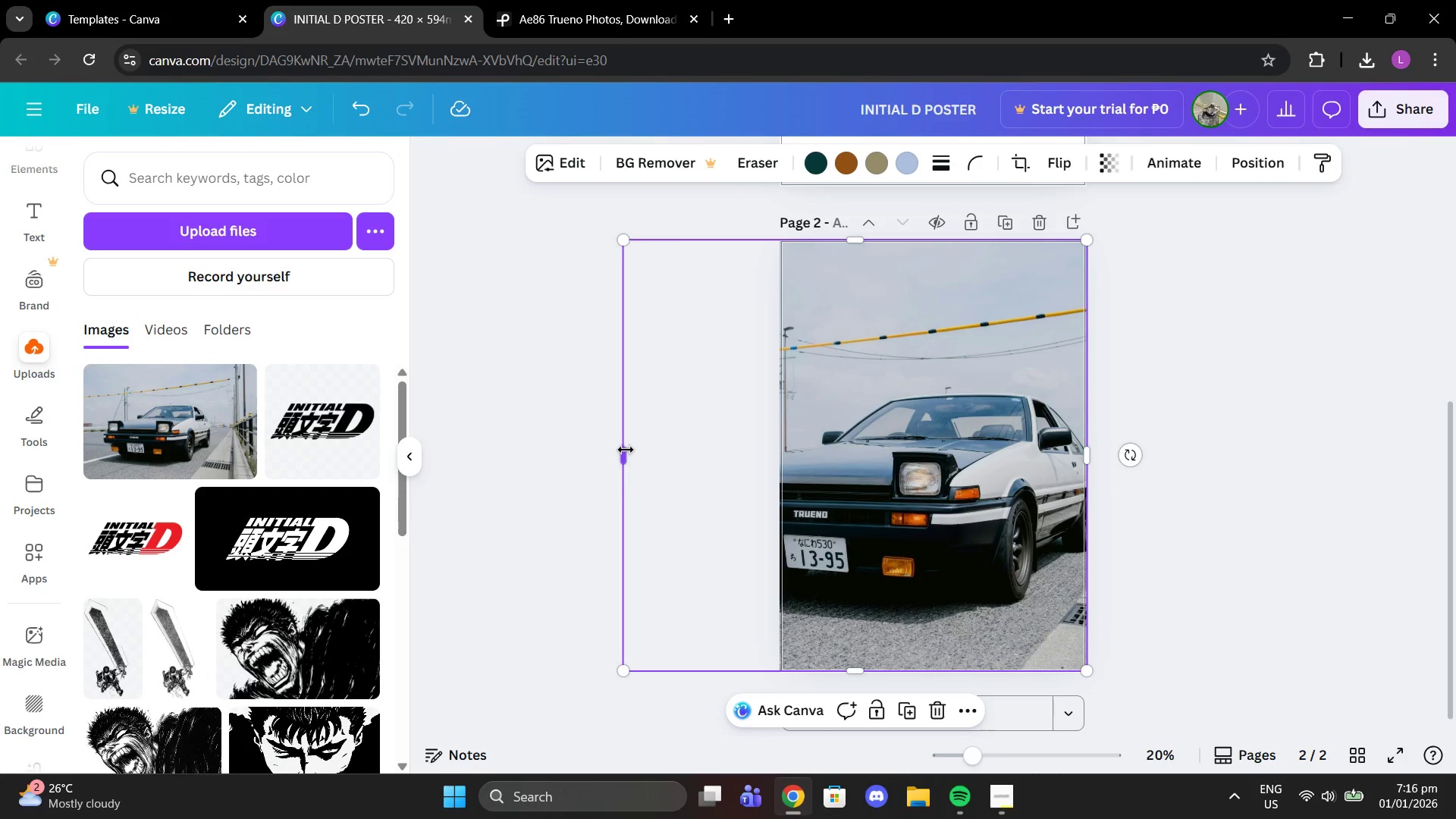 
left_click_drag(start_coordinate=[621, 449], to_coordinate=[776, 443])
 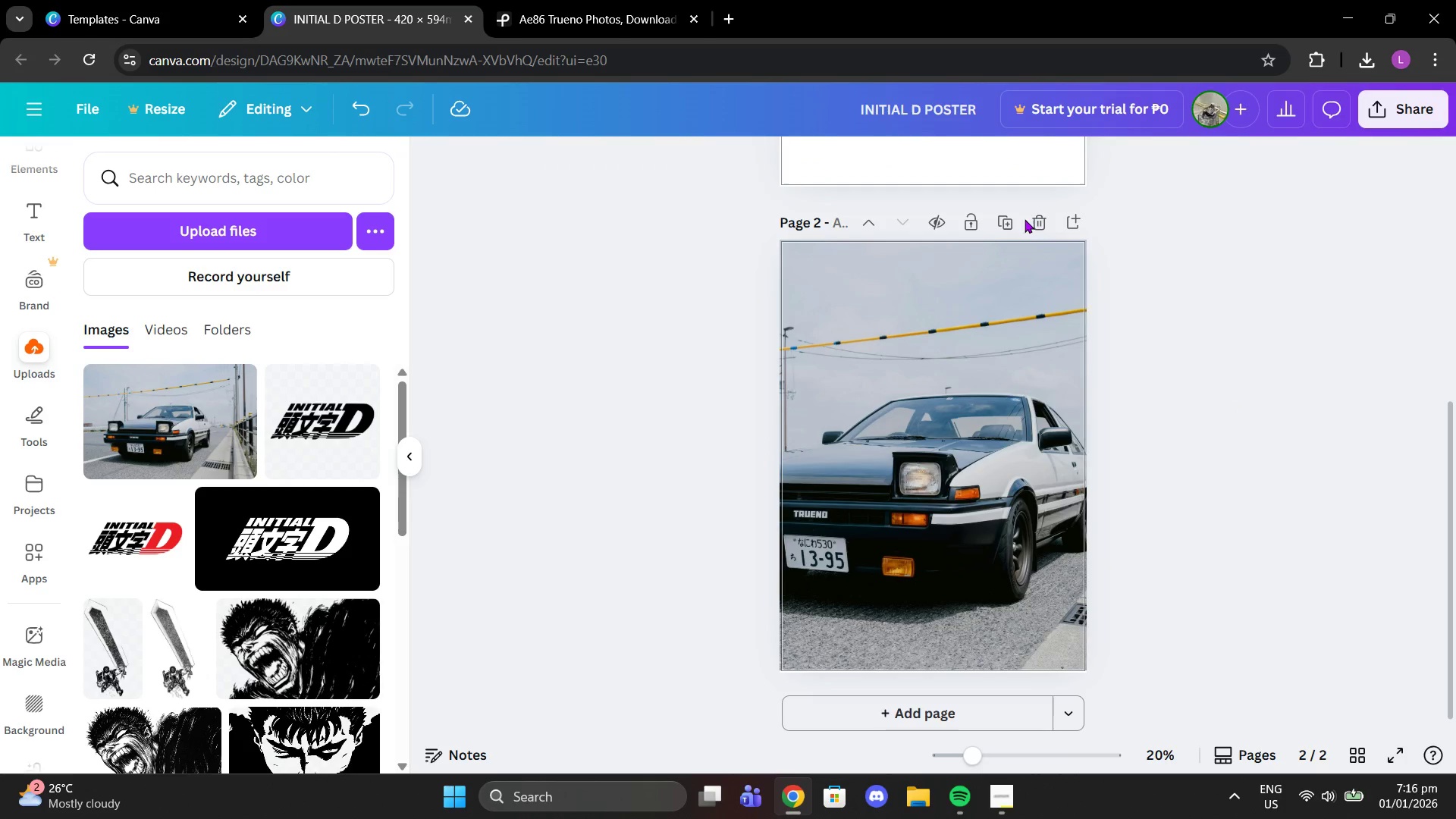 
left_click([1004, 217])
 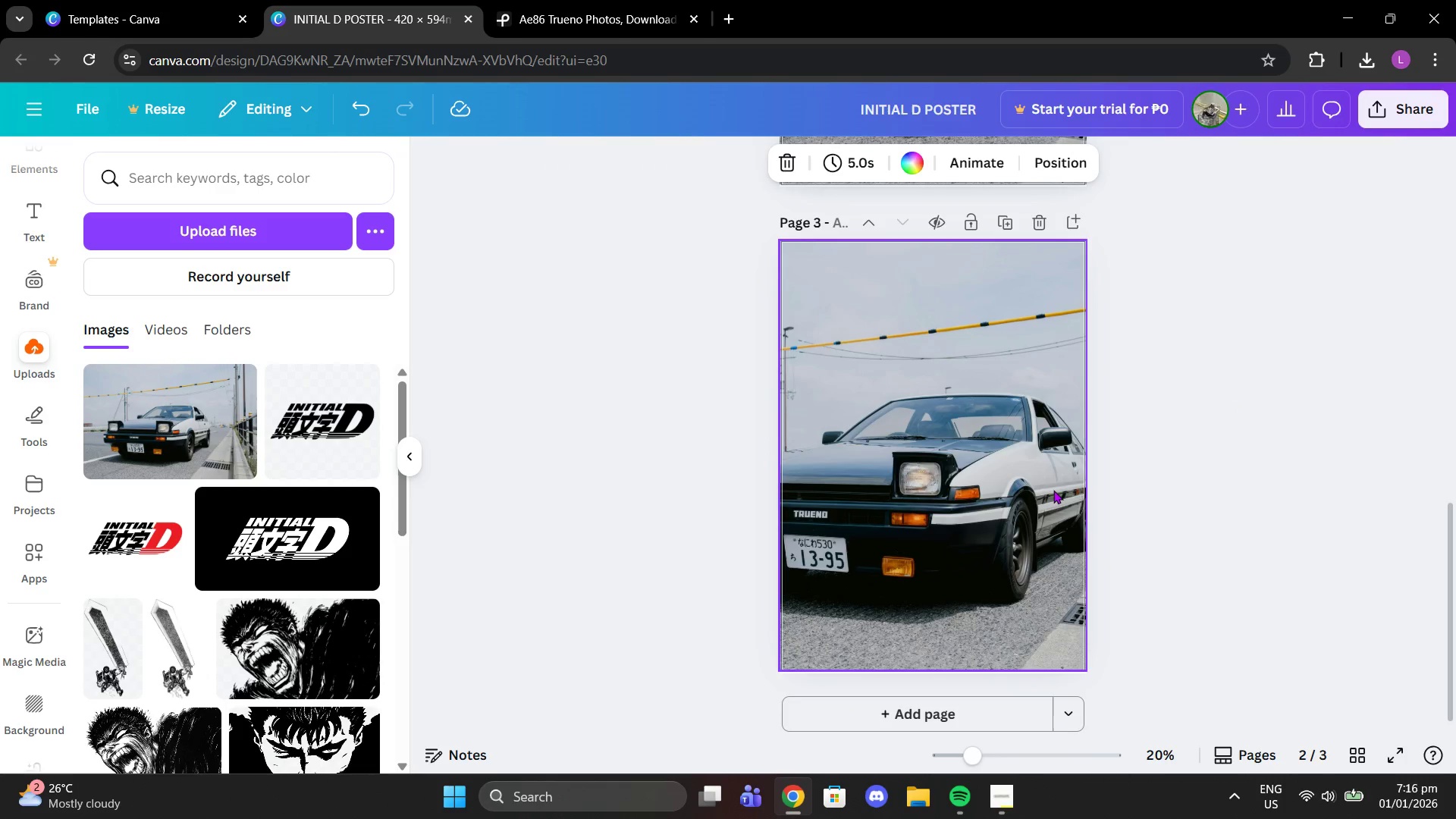 
left_click([1053, 490])
 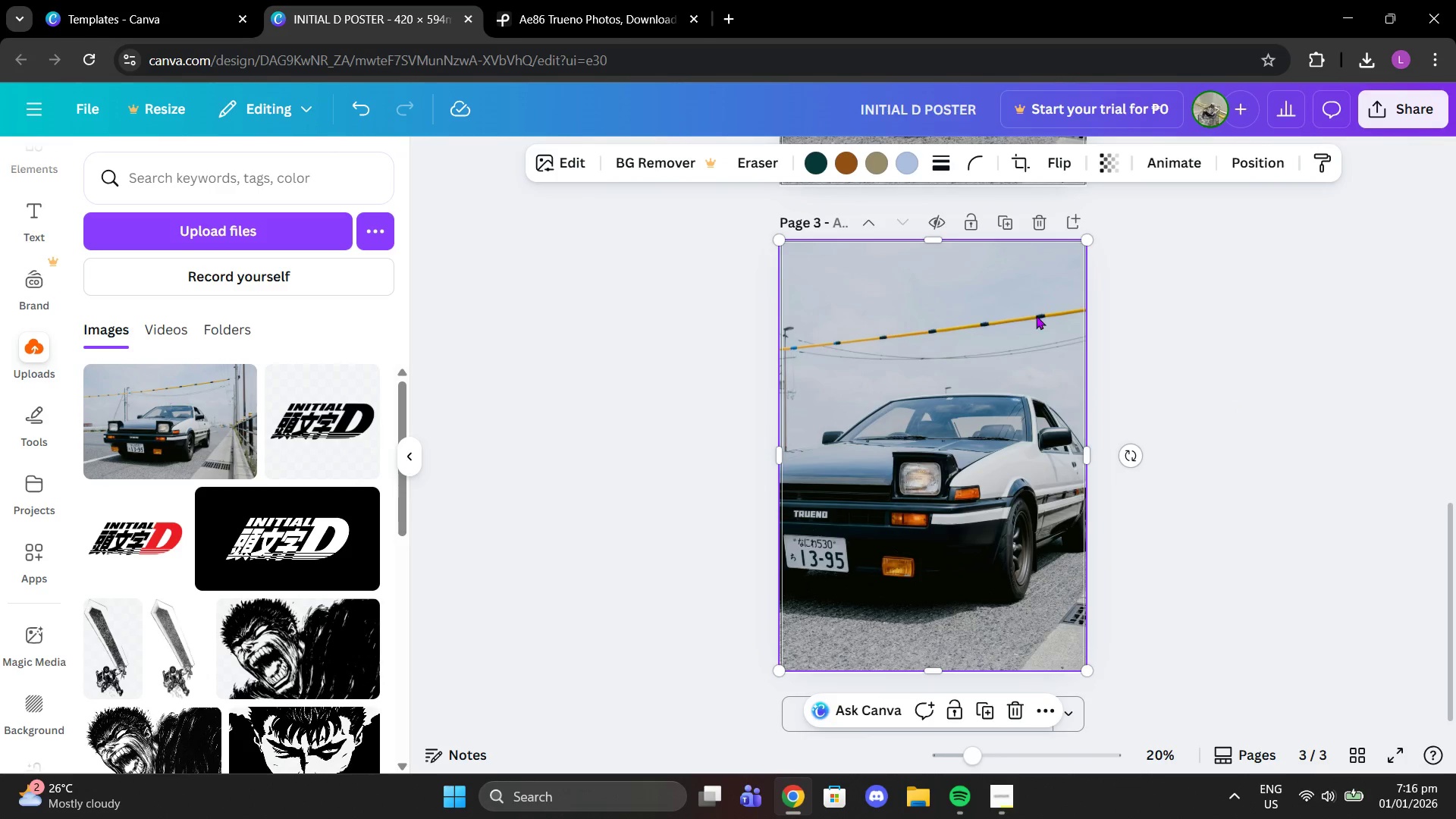 
left_click([1036, 325])
 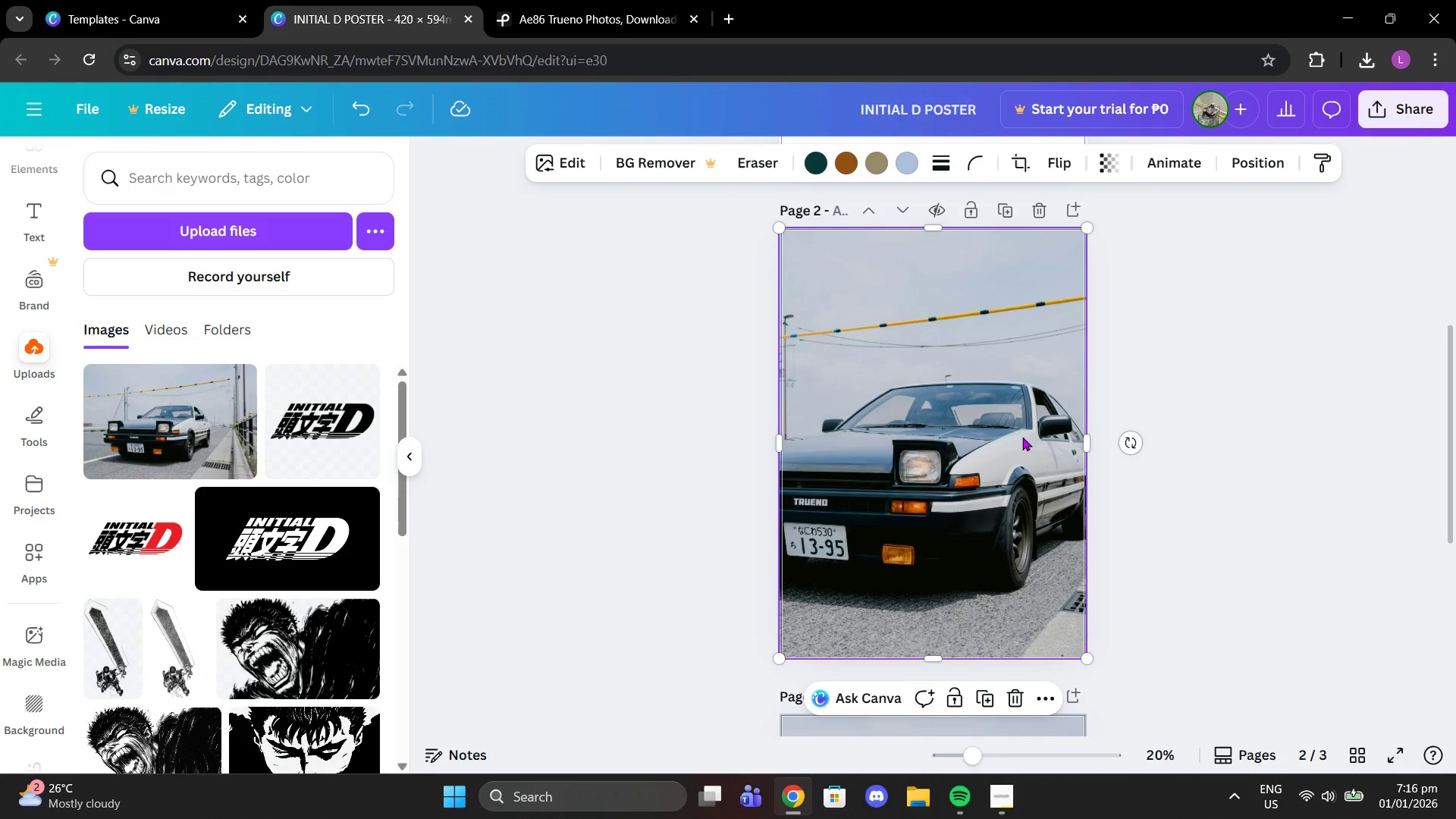 
scroll: coordinate [1037, 324], scroll_direction: up, amount: 5.0
 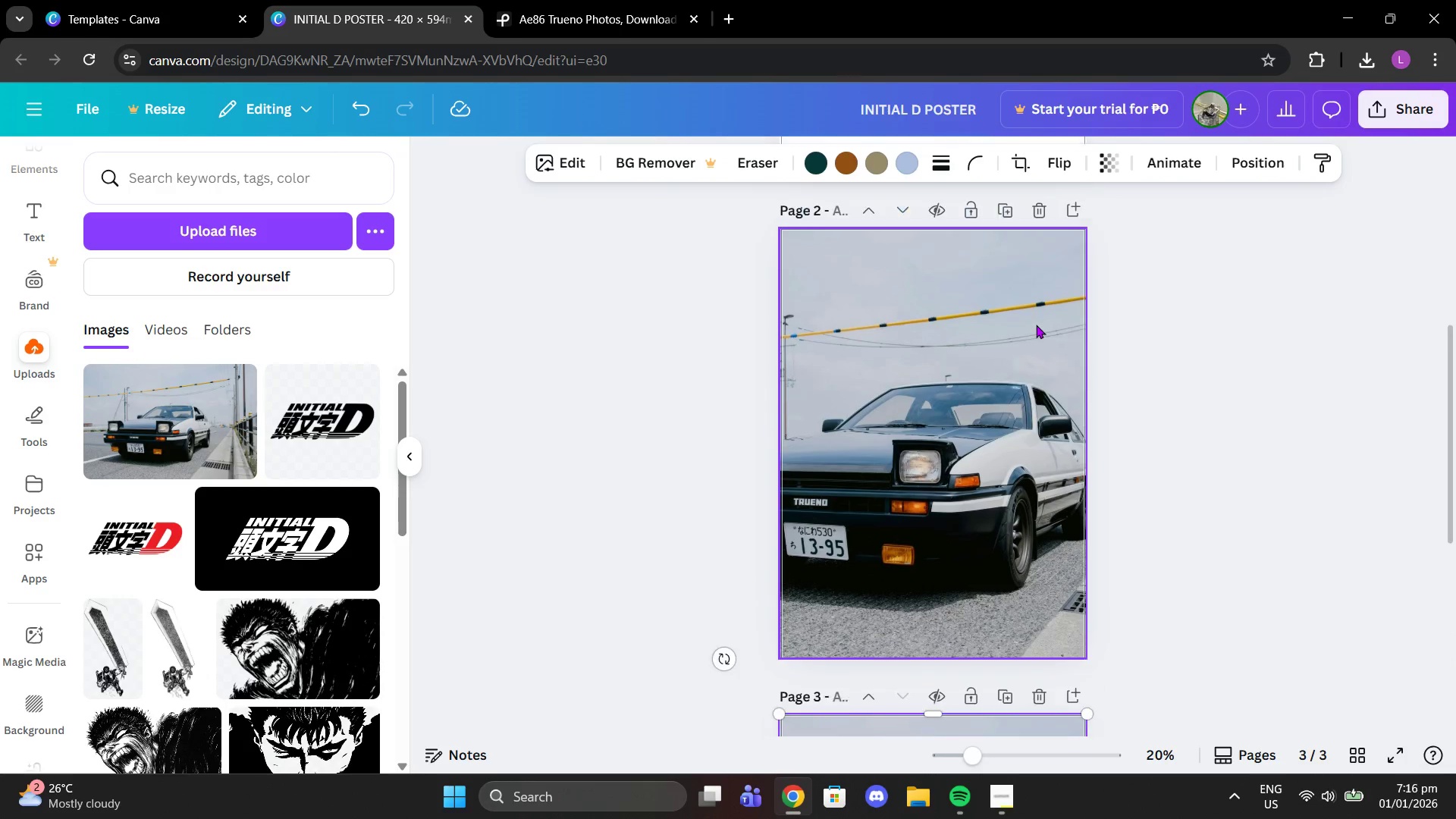 
left_click([1022, 437])
 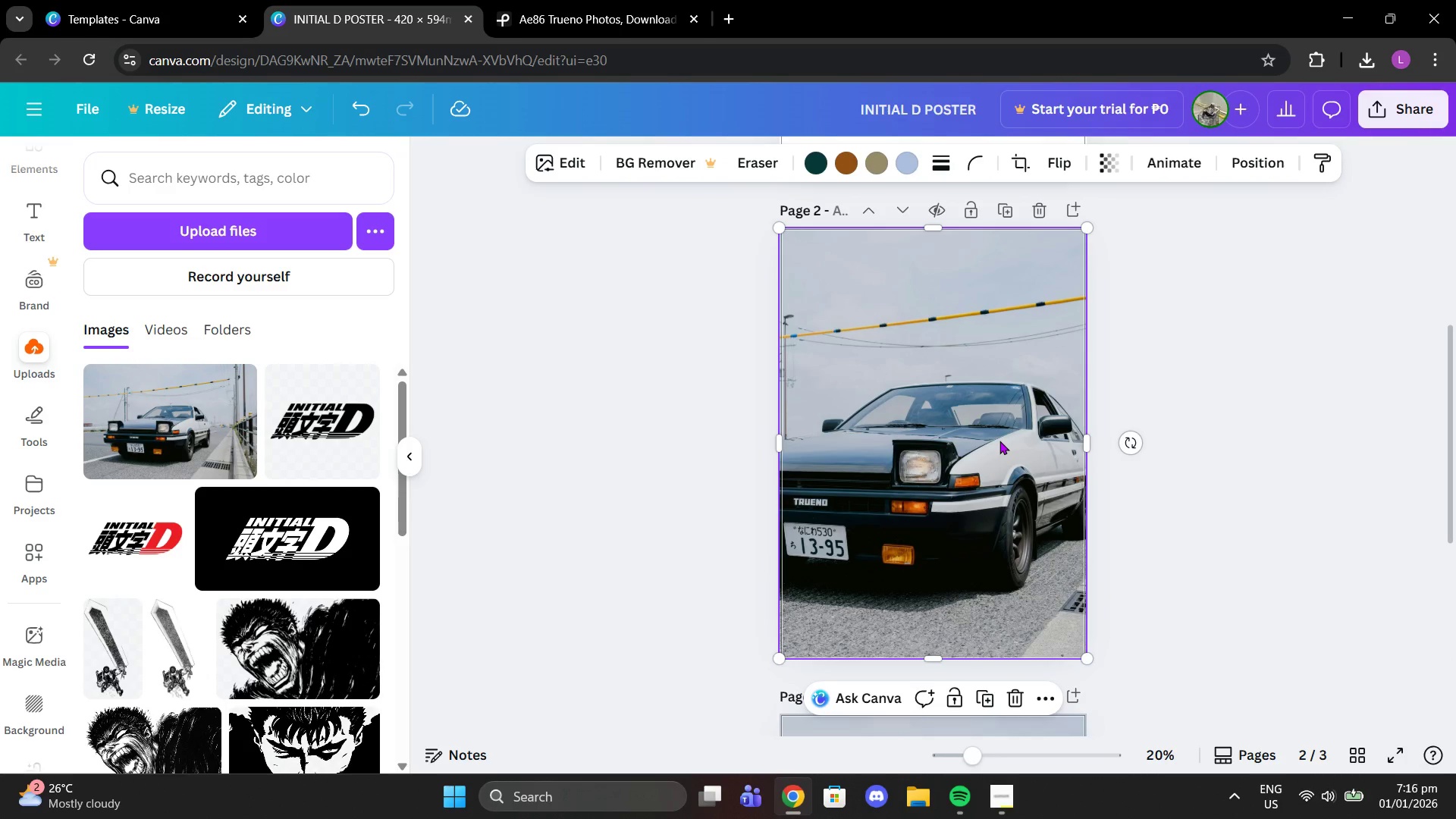 
key(Delete)
 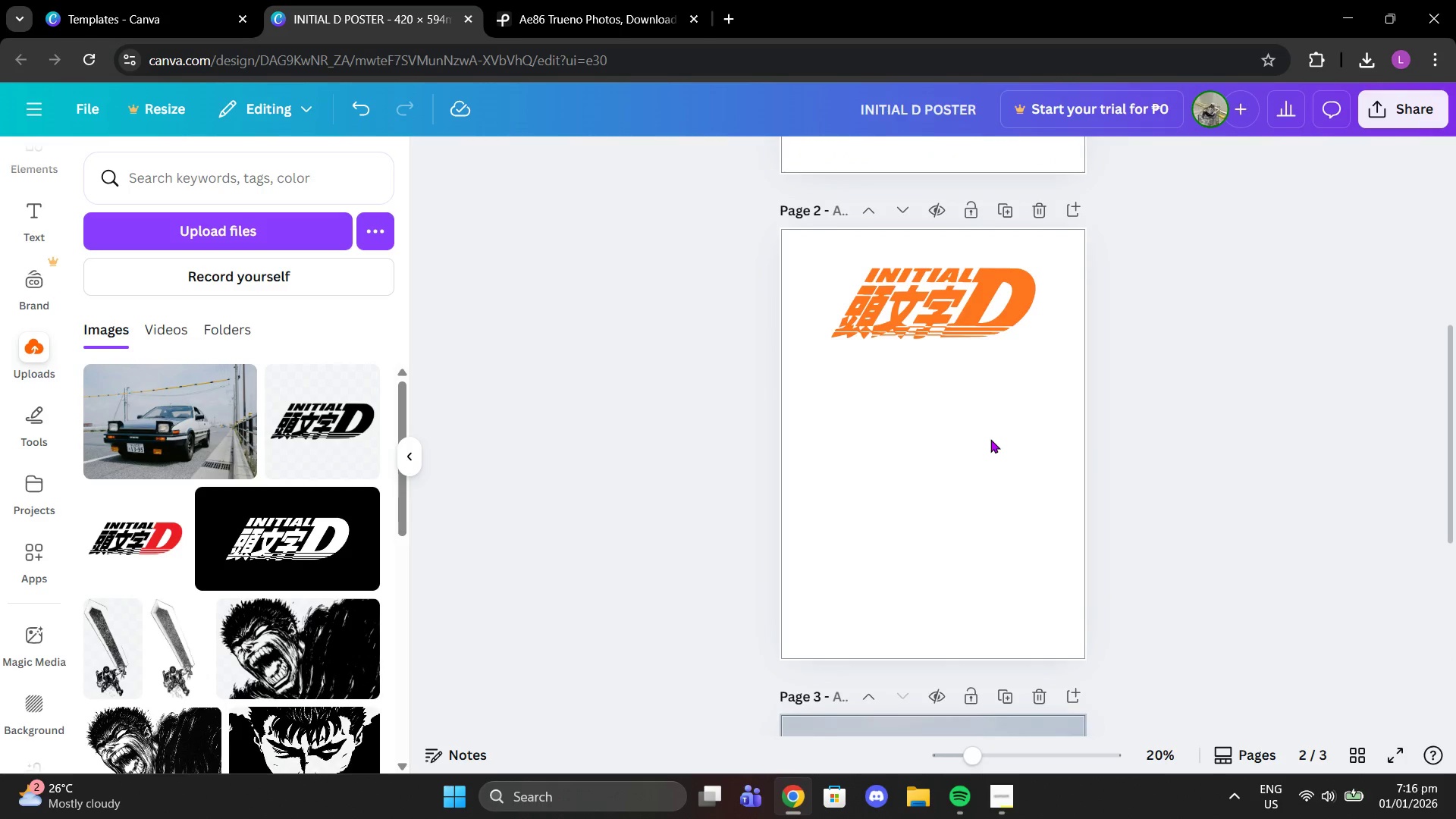 
scroll: coordinate [997, 433], scroll_direction: down, amount: 4.0
 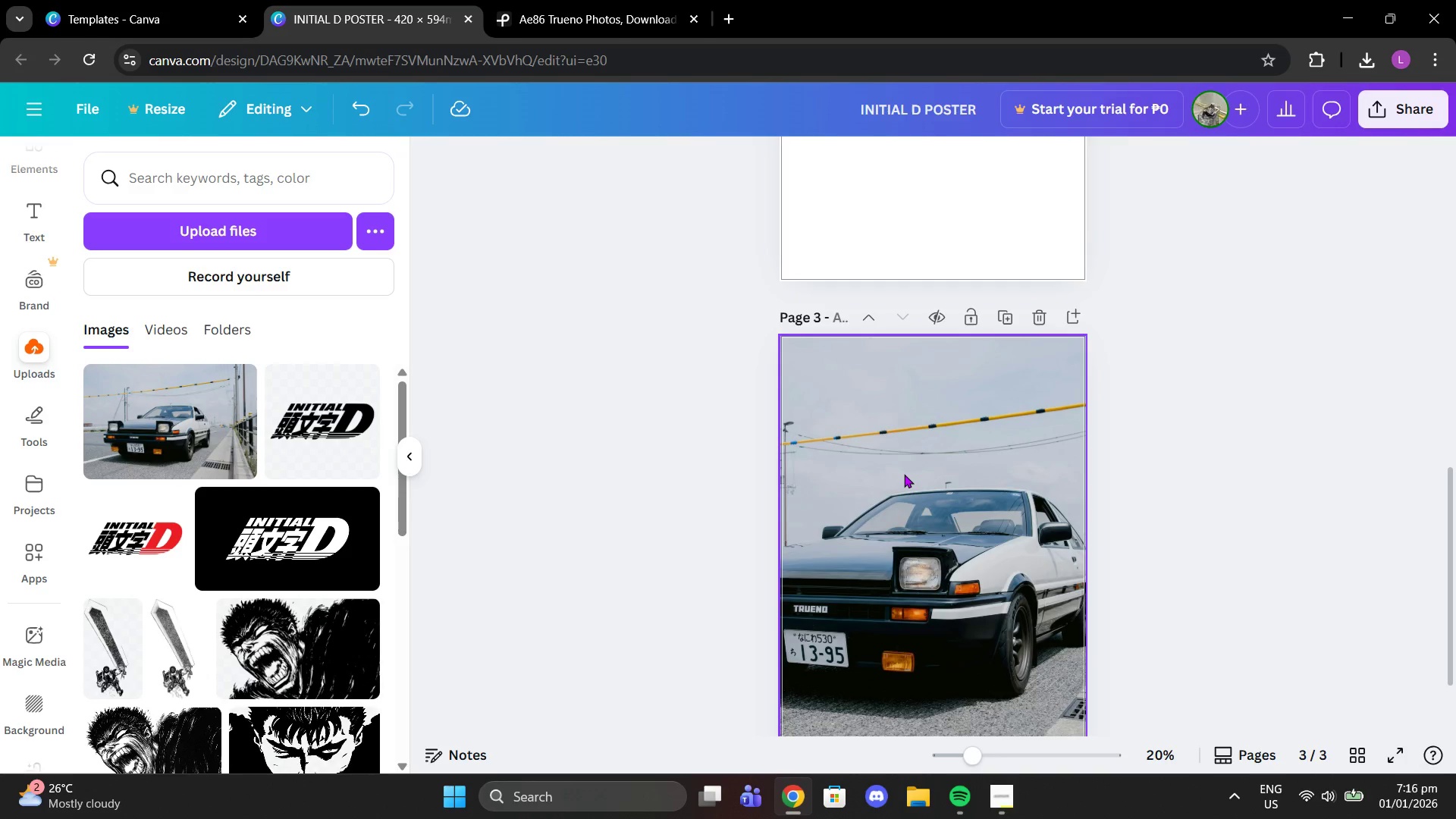 
wait(12.5)
 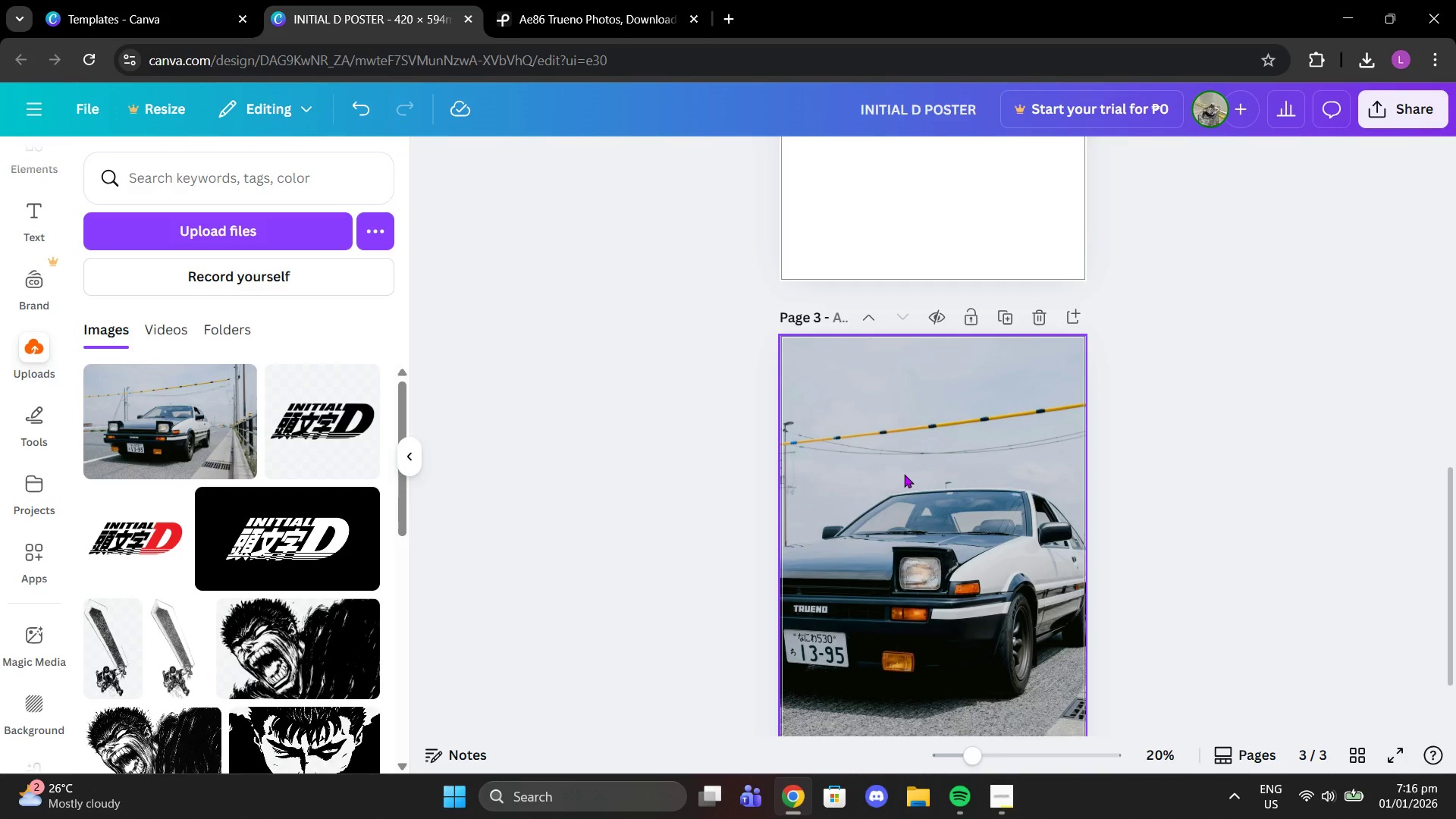 
left_click_drag(start_coordinate=[1021, 519], to_coordinate=[959, 510])
 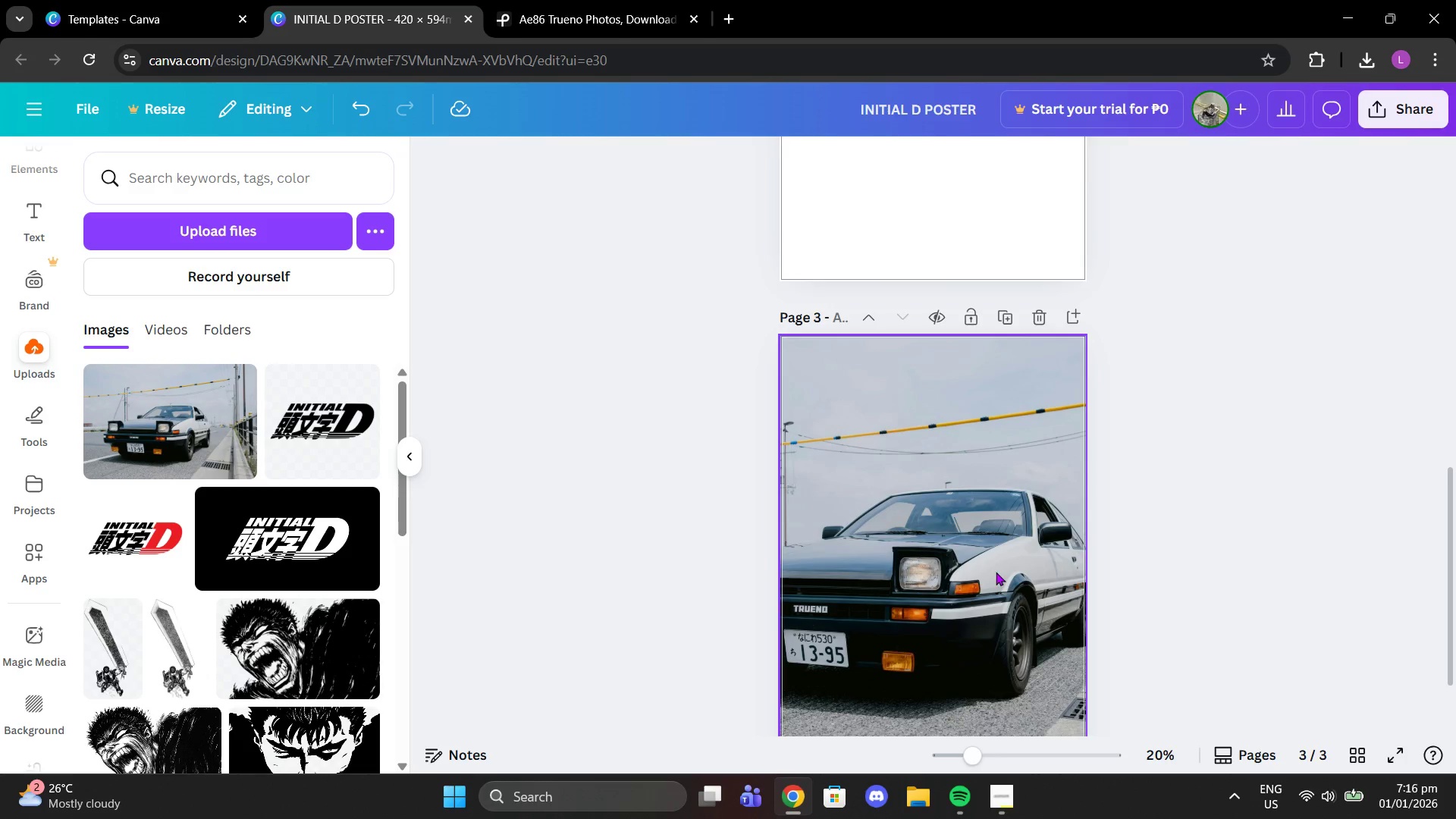 
left_click([996, 572])
 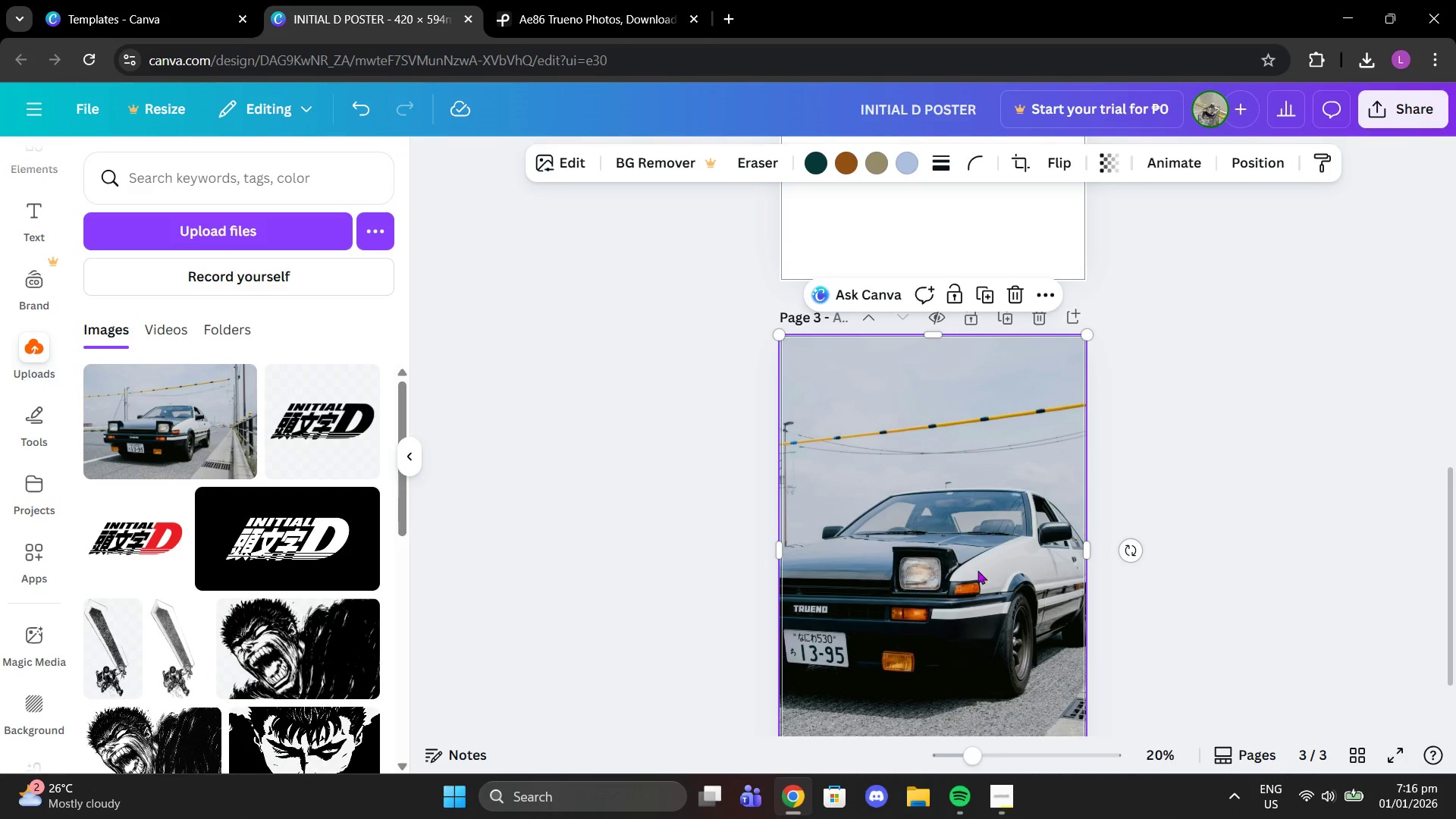 
left_click_drag(start_coordinate=[996, 572], to_coordinate=[949, 571])
 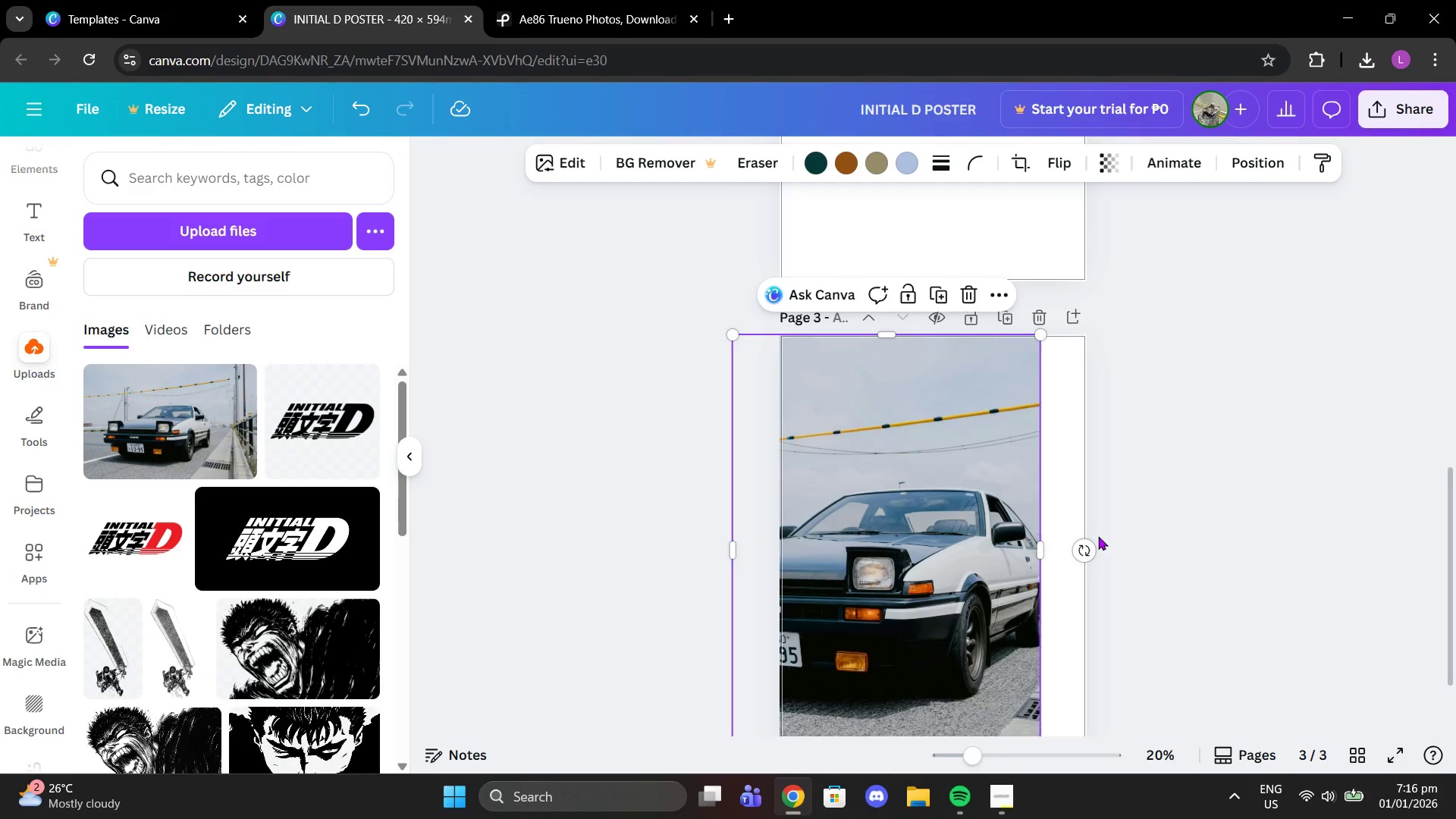 
scroll: coordinate [1103, 538], scroll_direction: down, amount: 1.0
 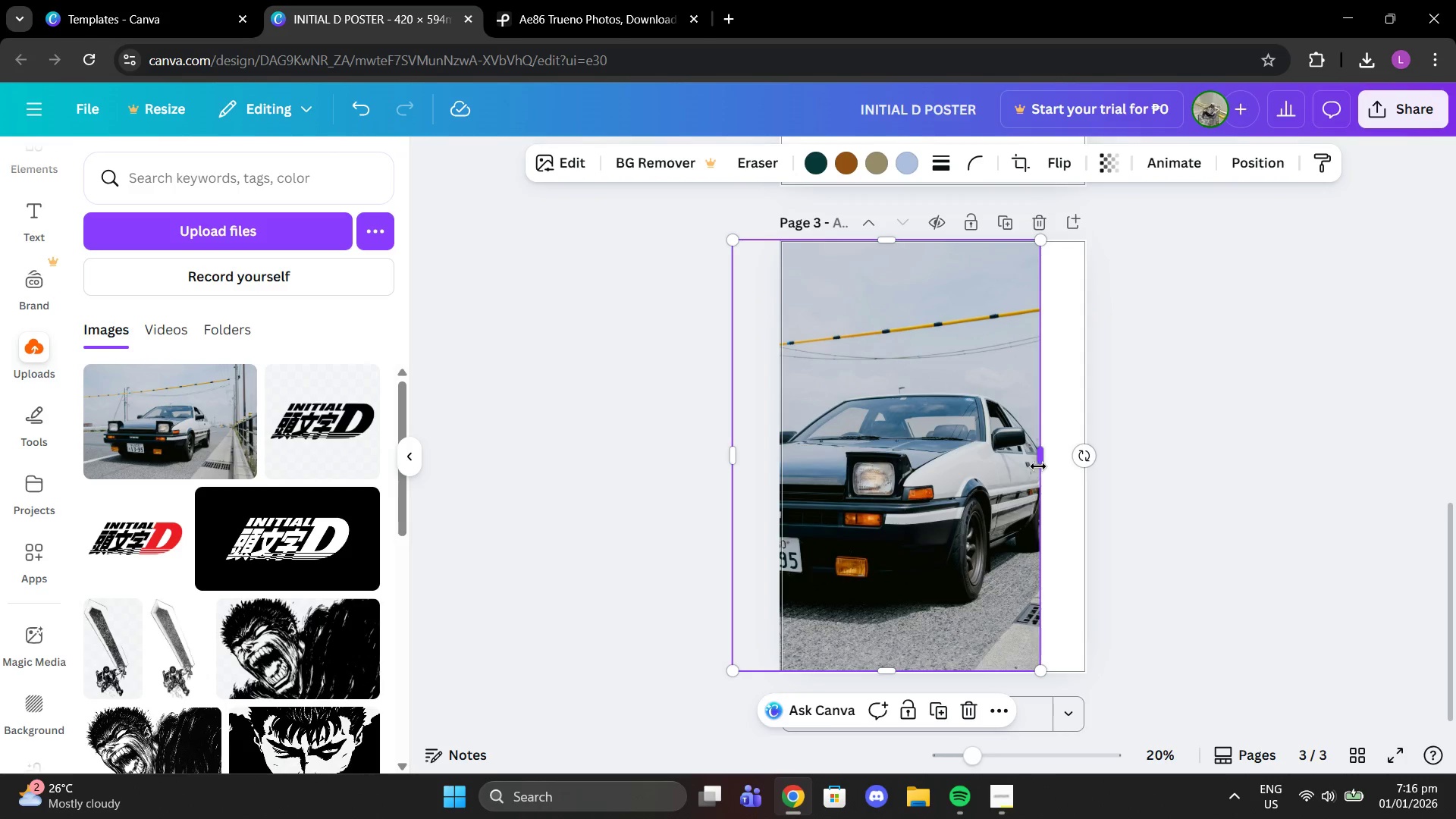 
left_click_drag(start_coordinate=[1038, 460], to_coordinate=[1079, 462])
 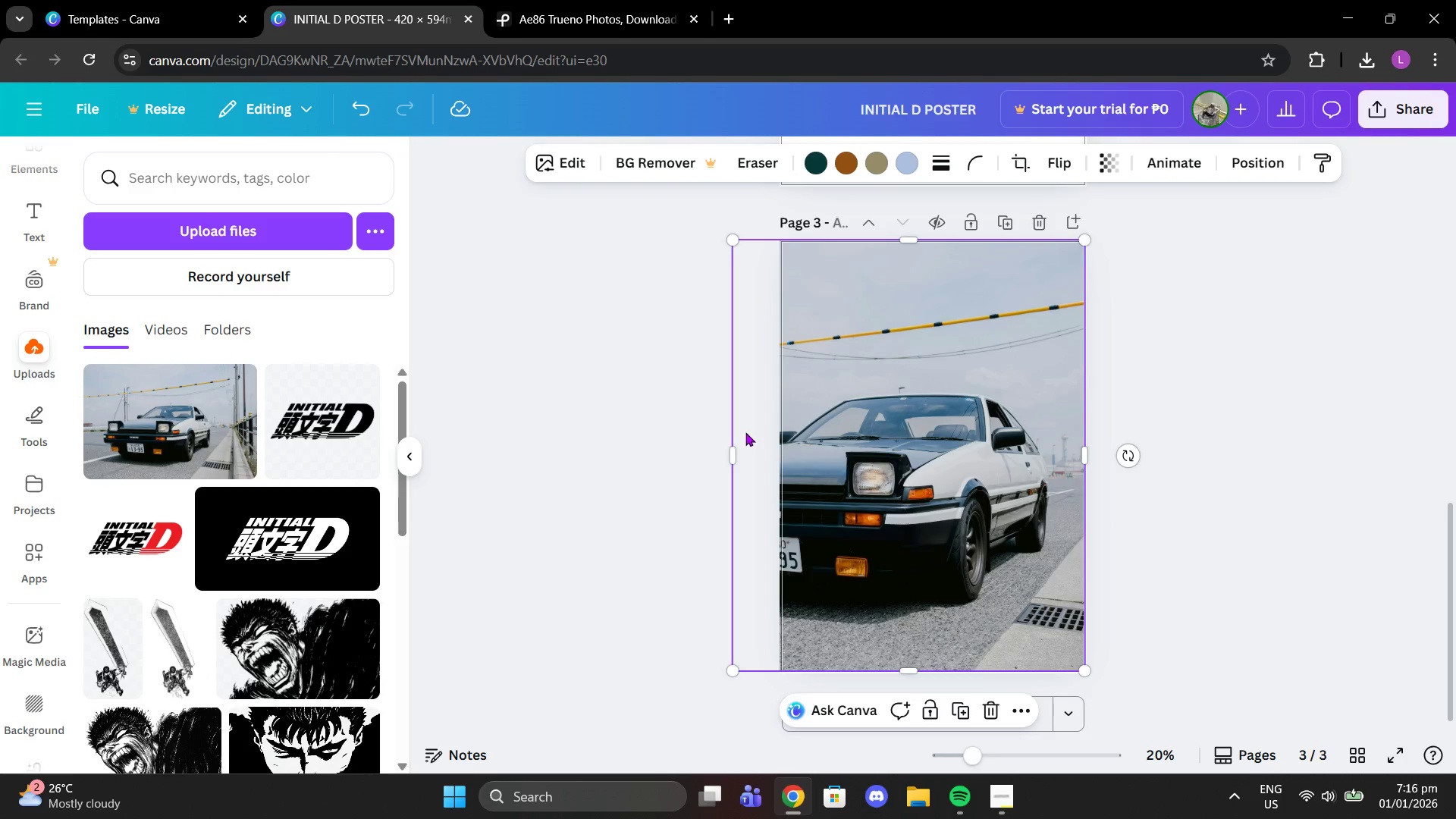 
wait(17.45)
 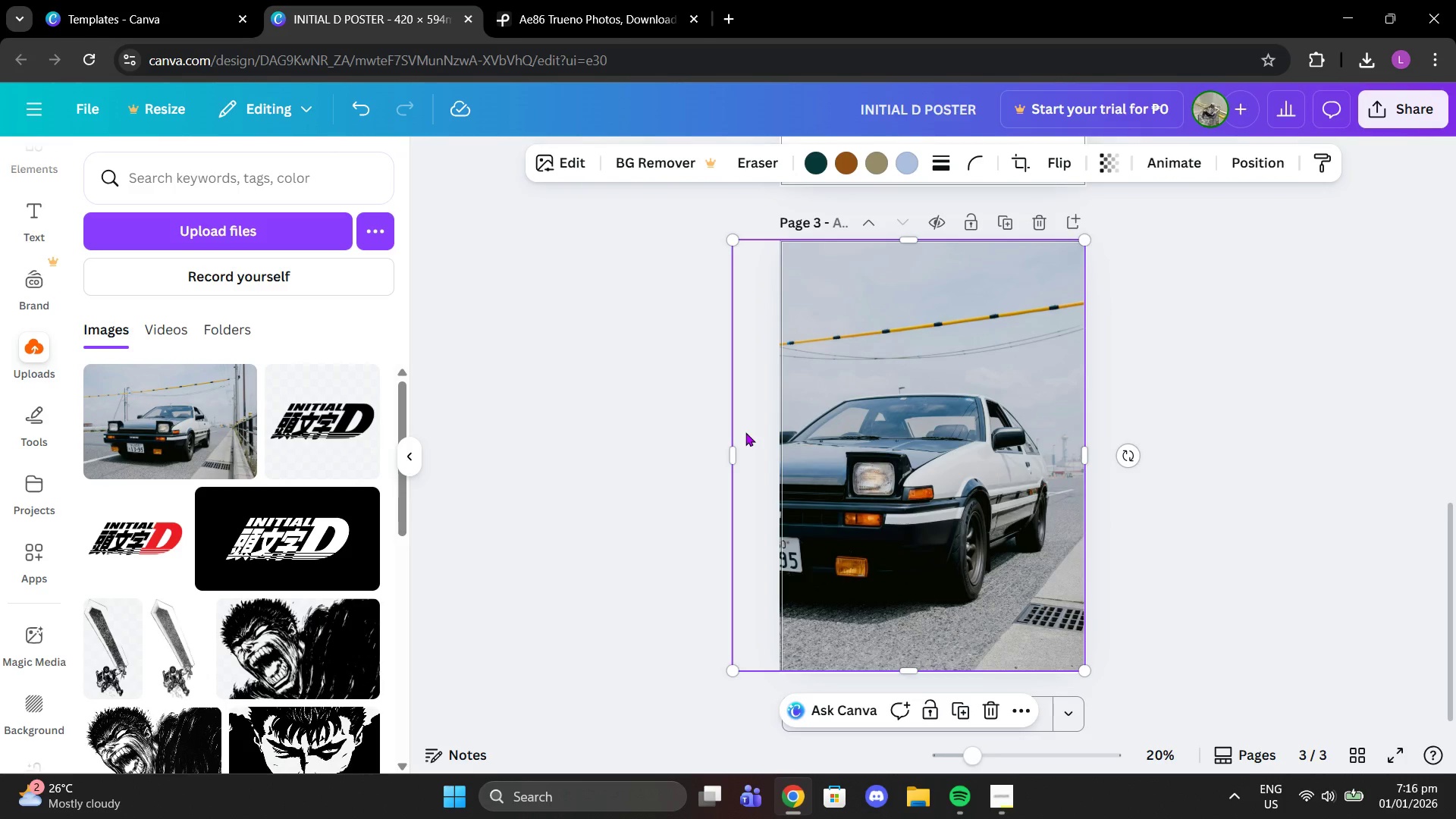 
left_click([573, 0])
 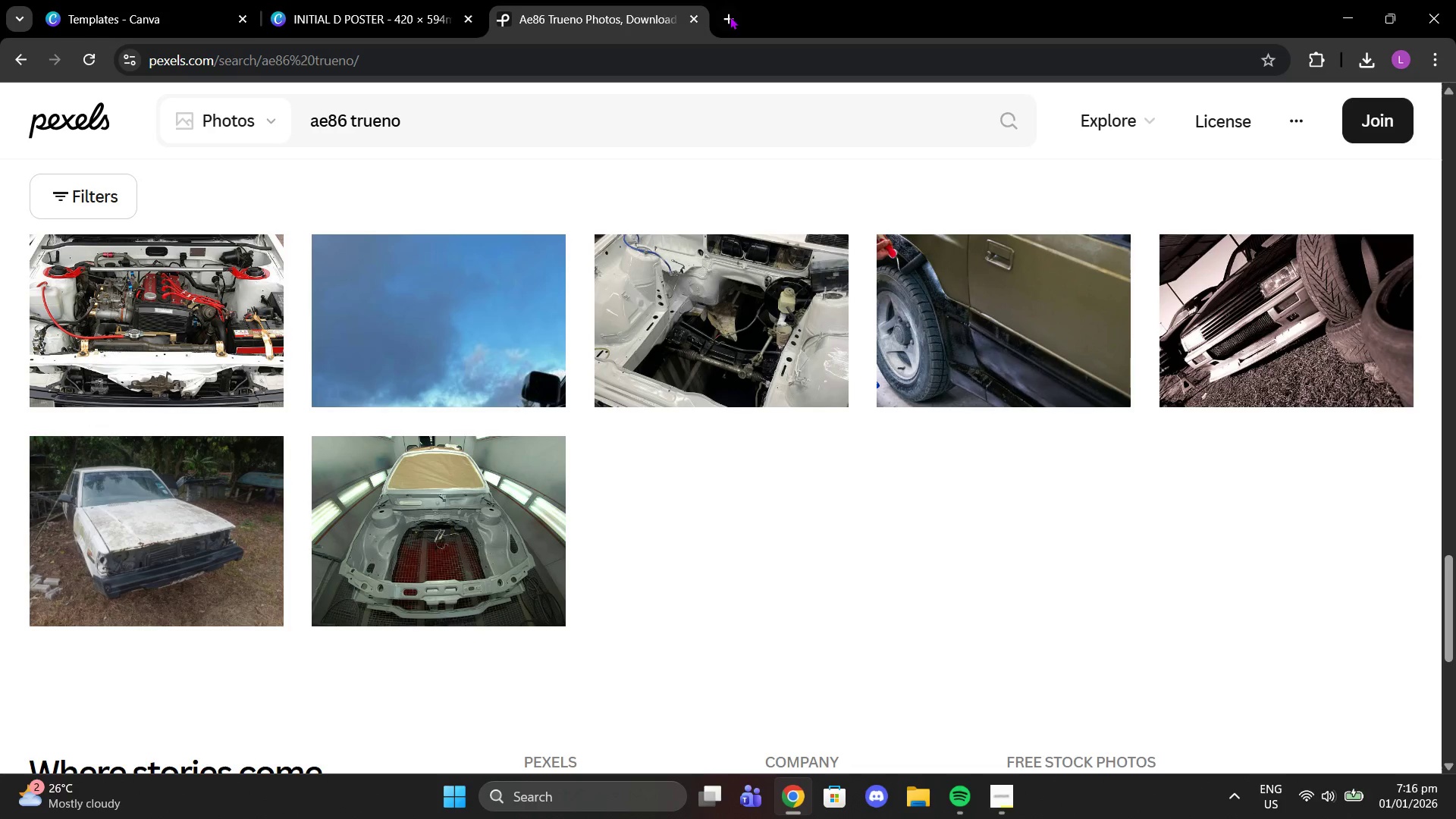 
left_click([730, 16])
 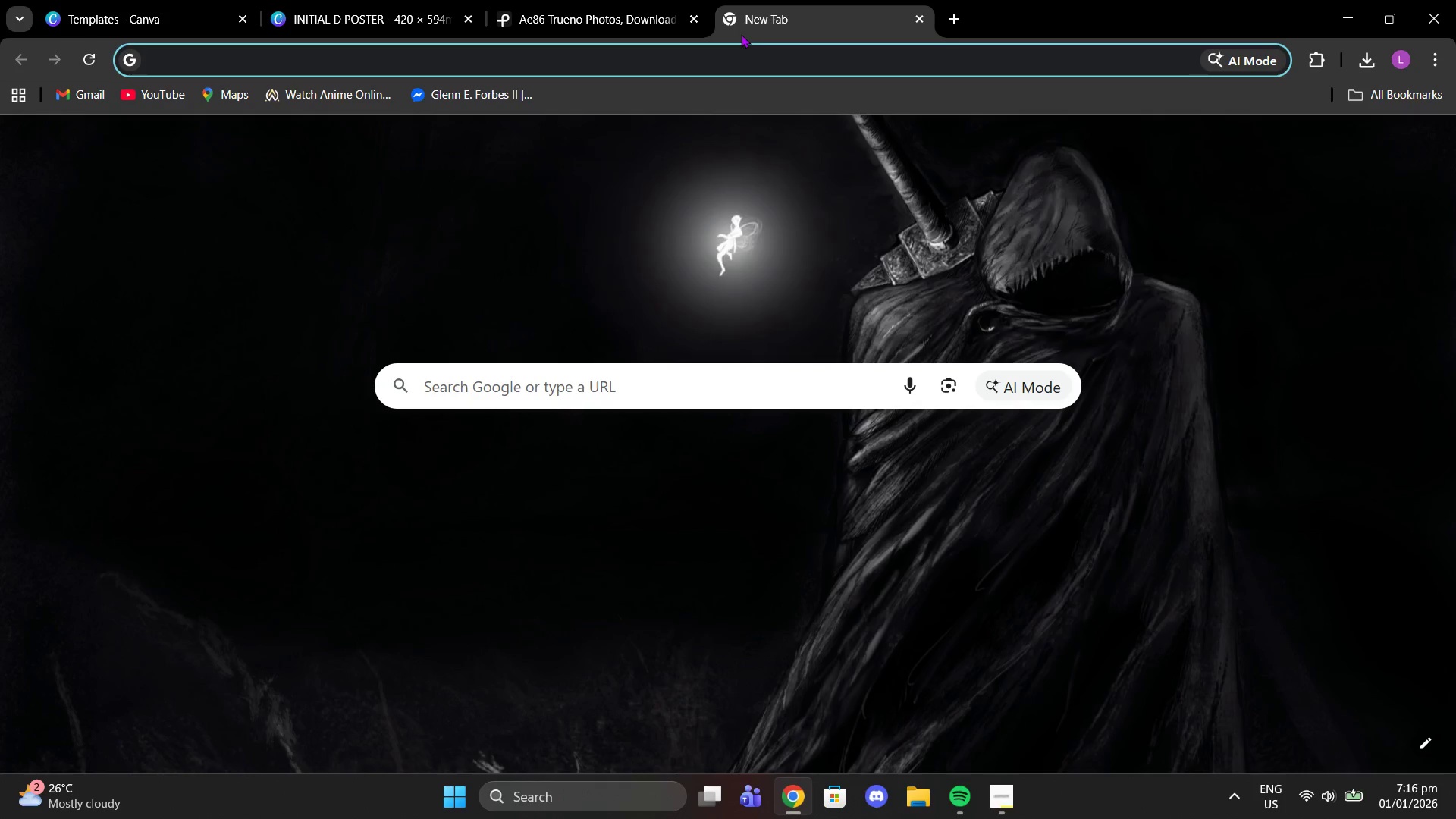 
type(takumi fujiwara sitting down)
 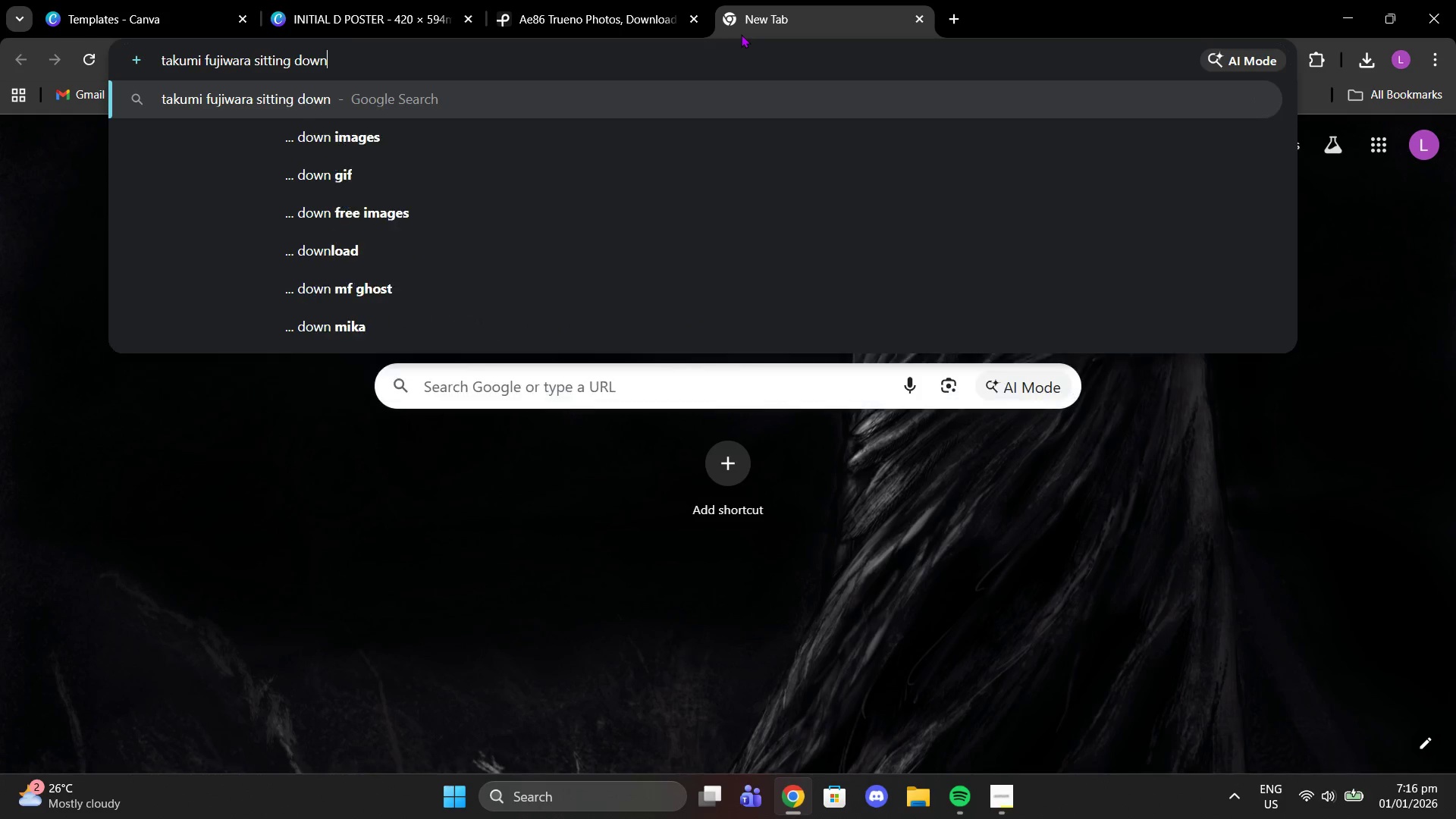 
key(Enter)
 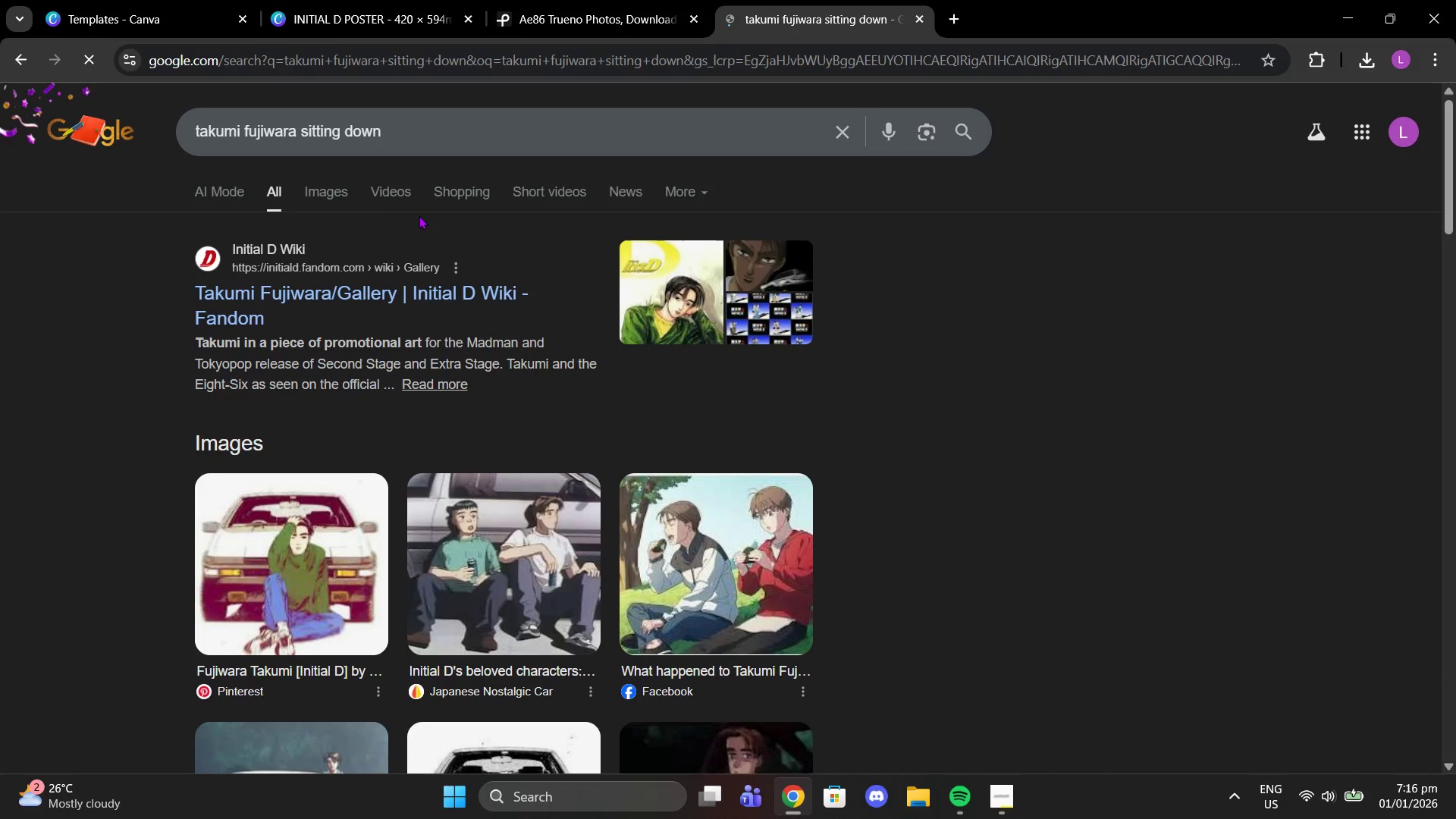 
left_click([329, 179])
 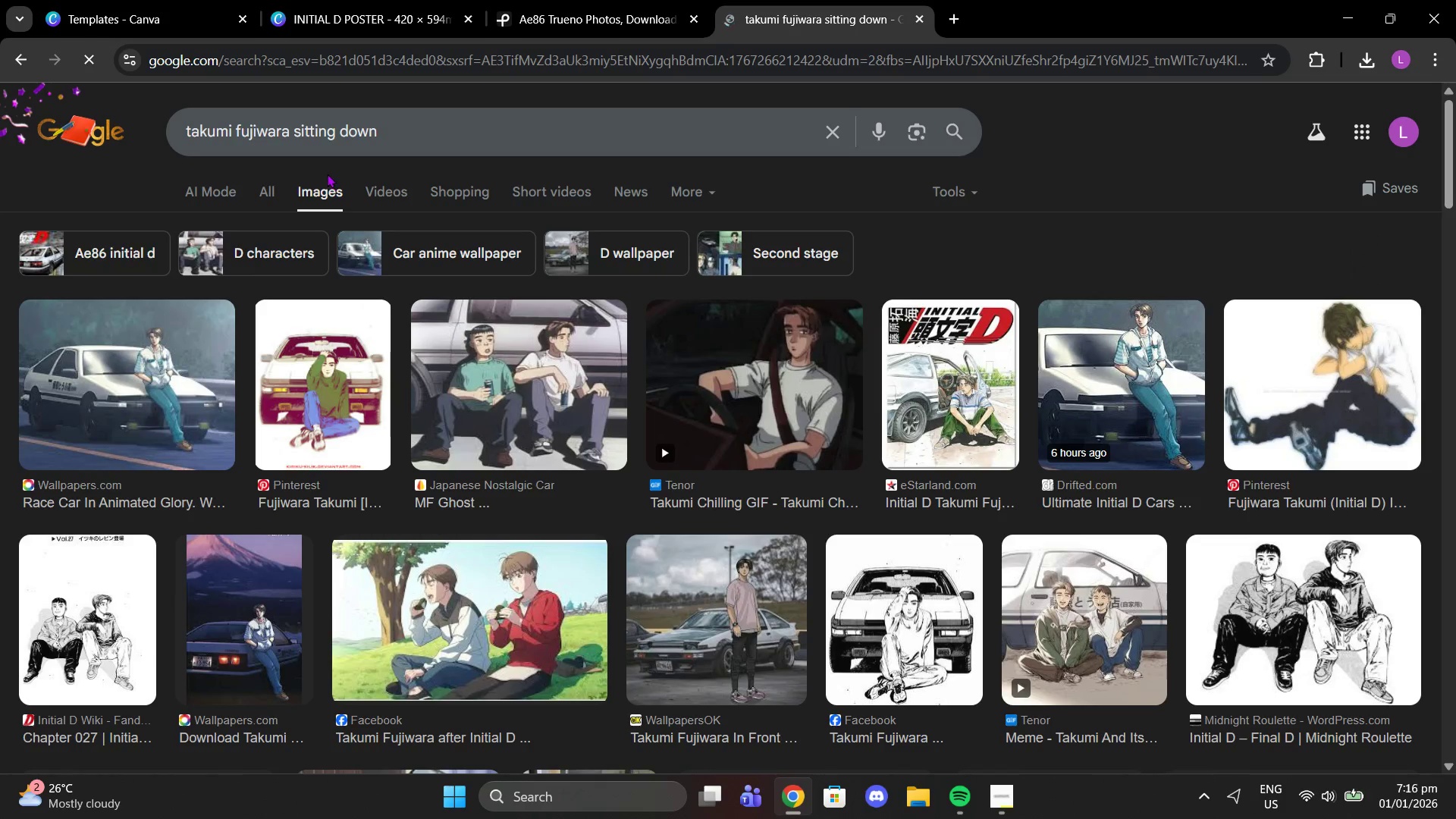 
left_click([154, 381])
 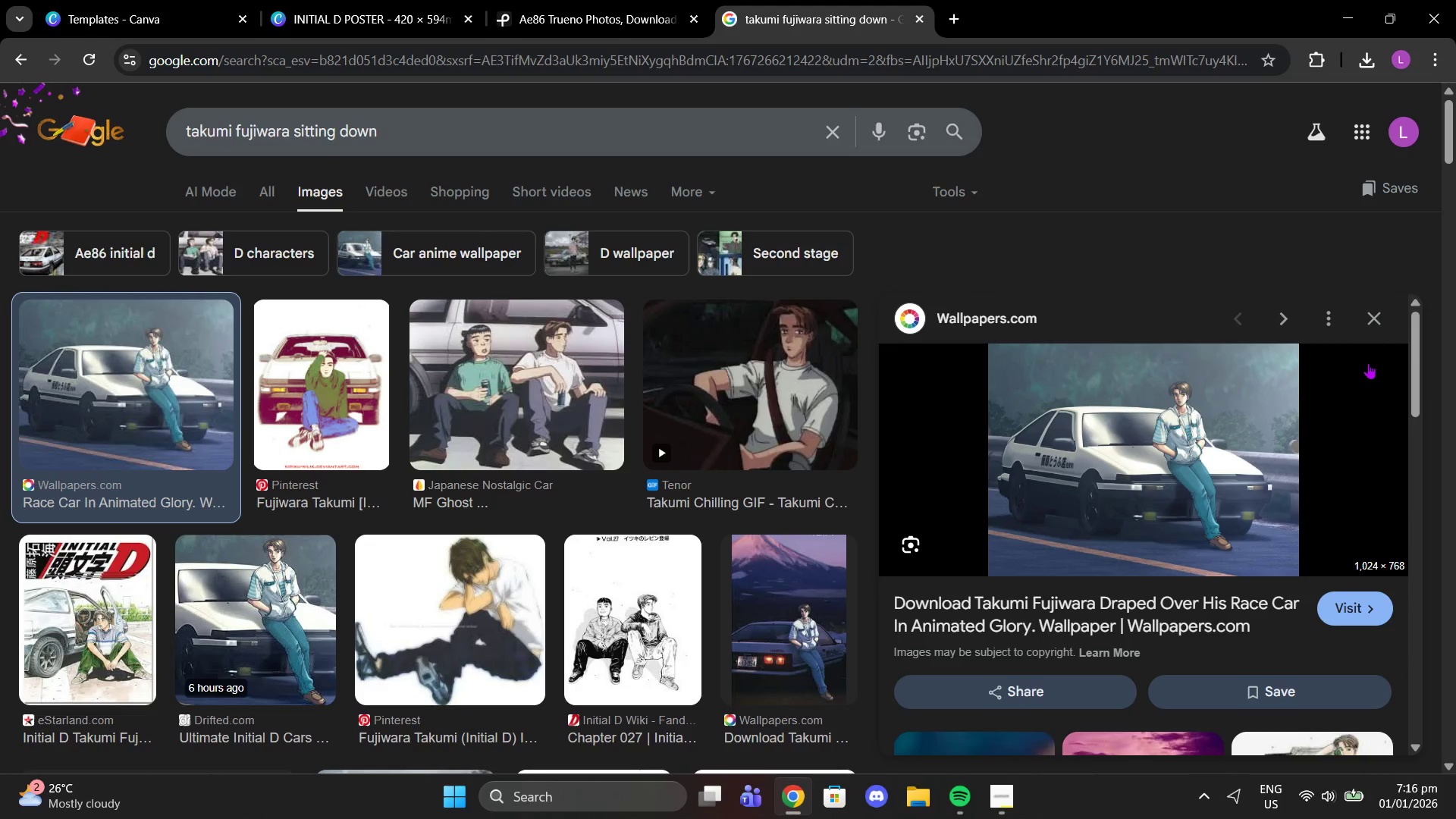 
left_click([1365, 323])
 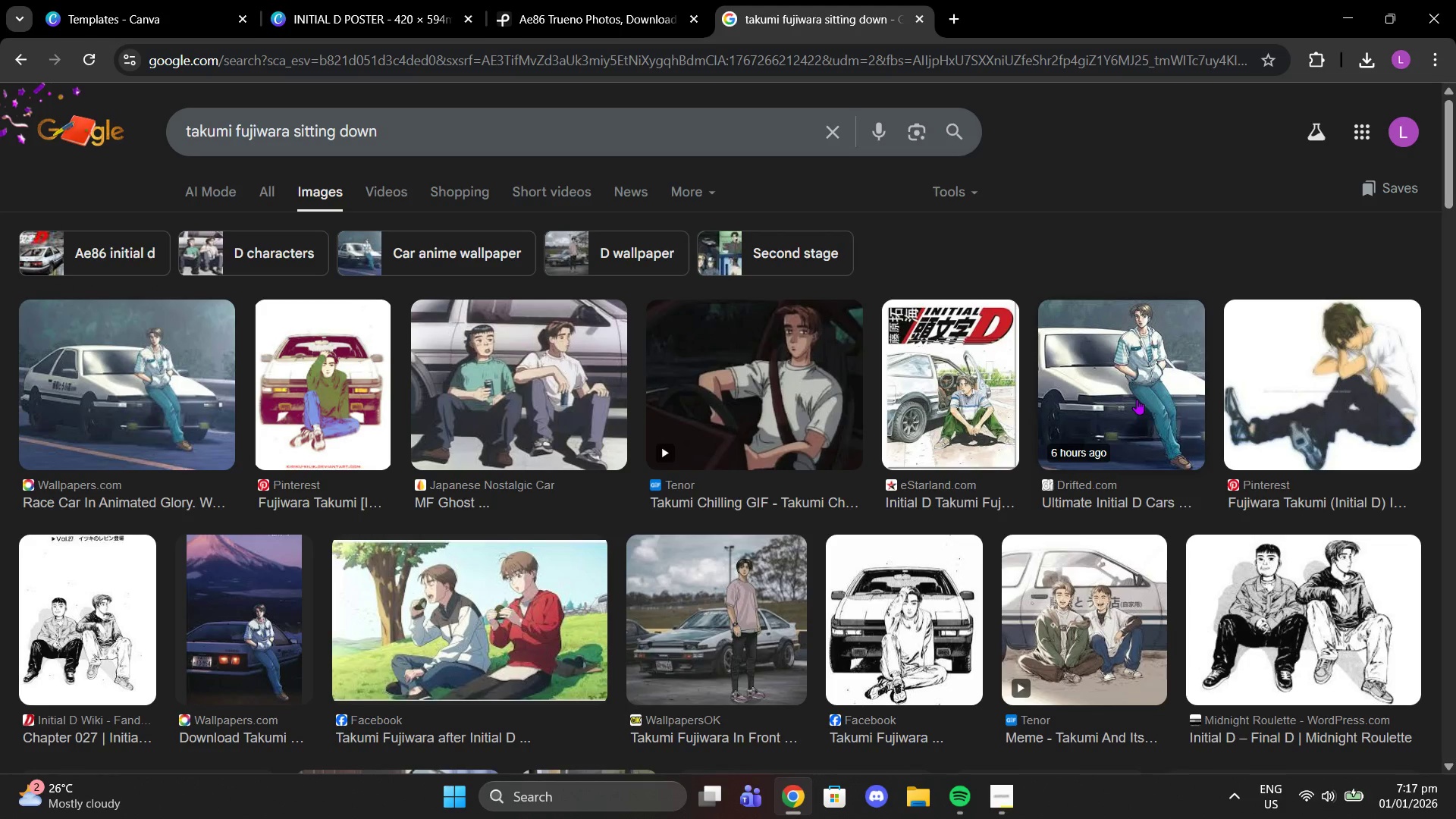 
scroll: coordinate [1354, 447], scroll_direction: down, amount: 16.0
 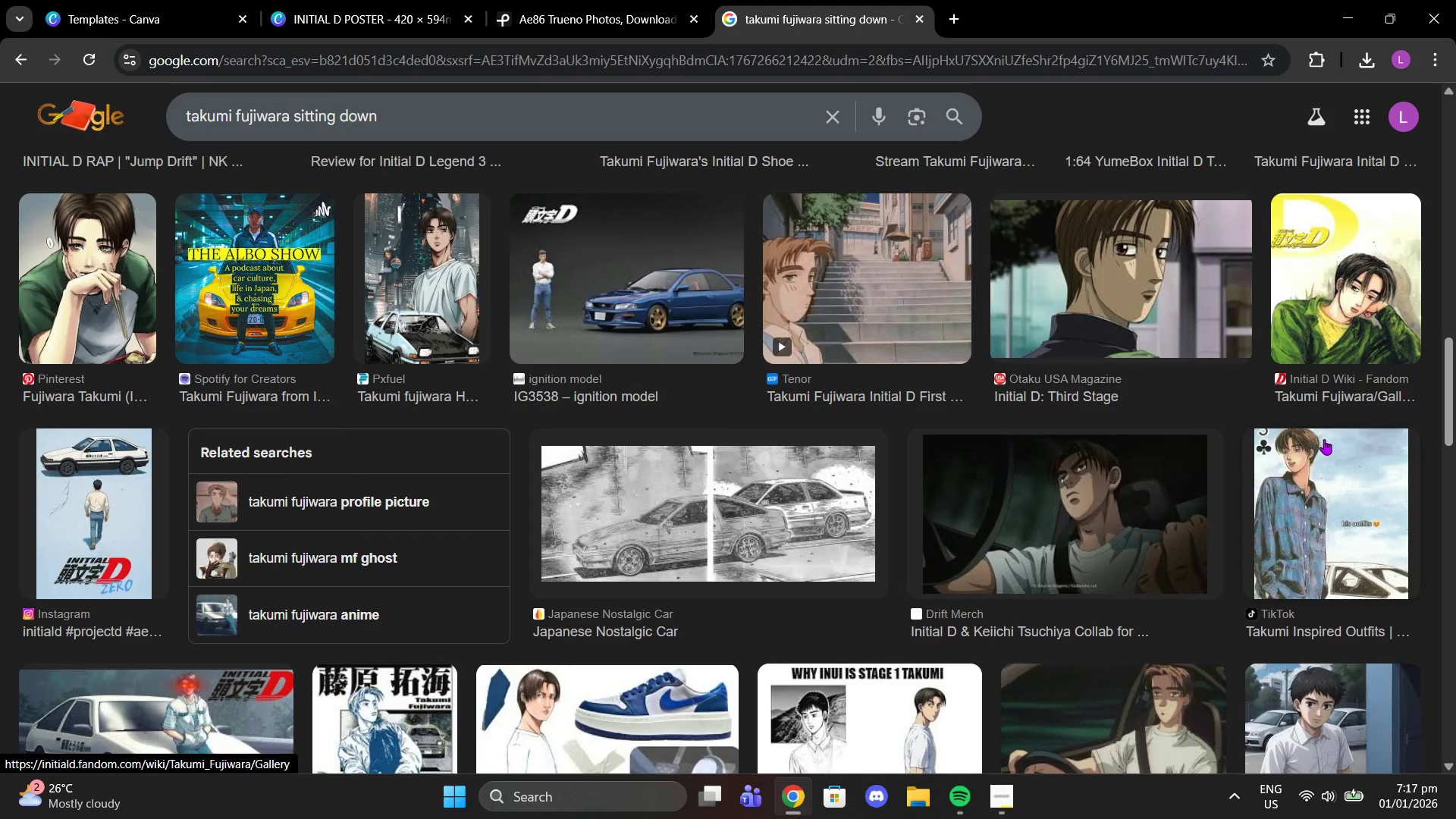 
scroll: coordinate [971, 413], scroll_direction: down, amount: 11.0
 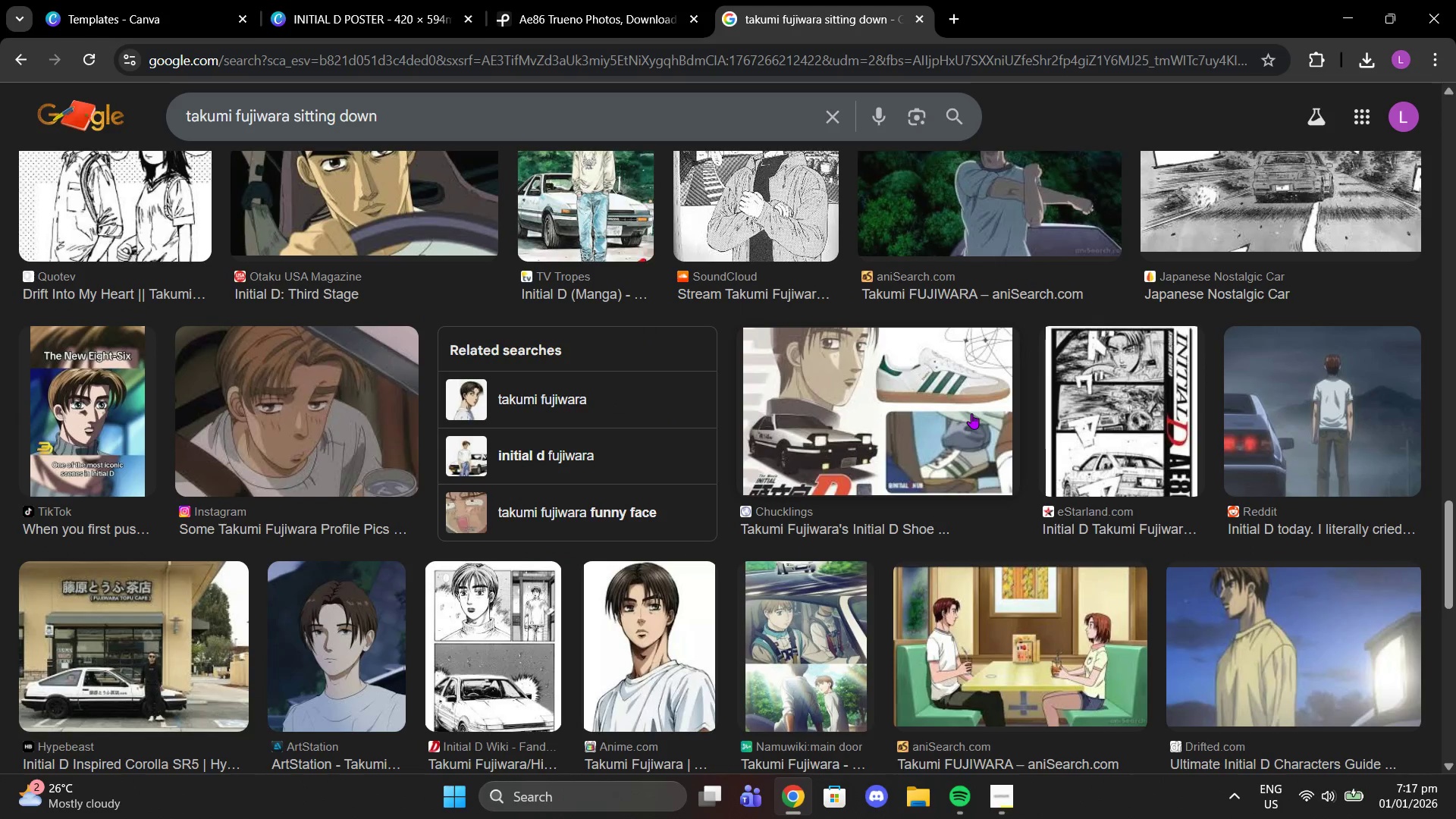 
scroll: coordinate [1206, 457], scroll_direction: down, amount: 15.0
 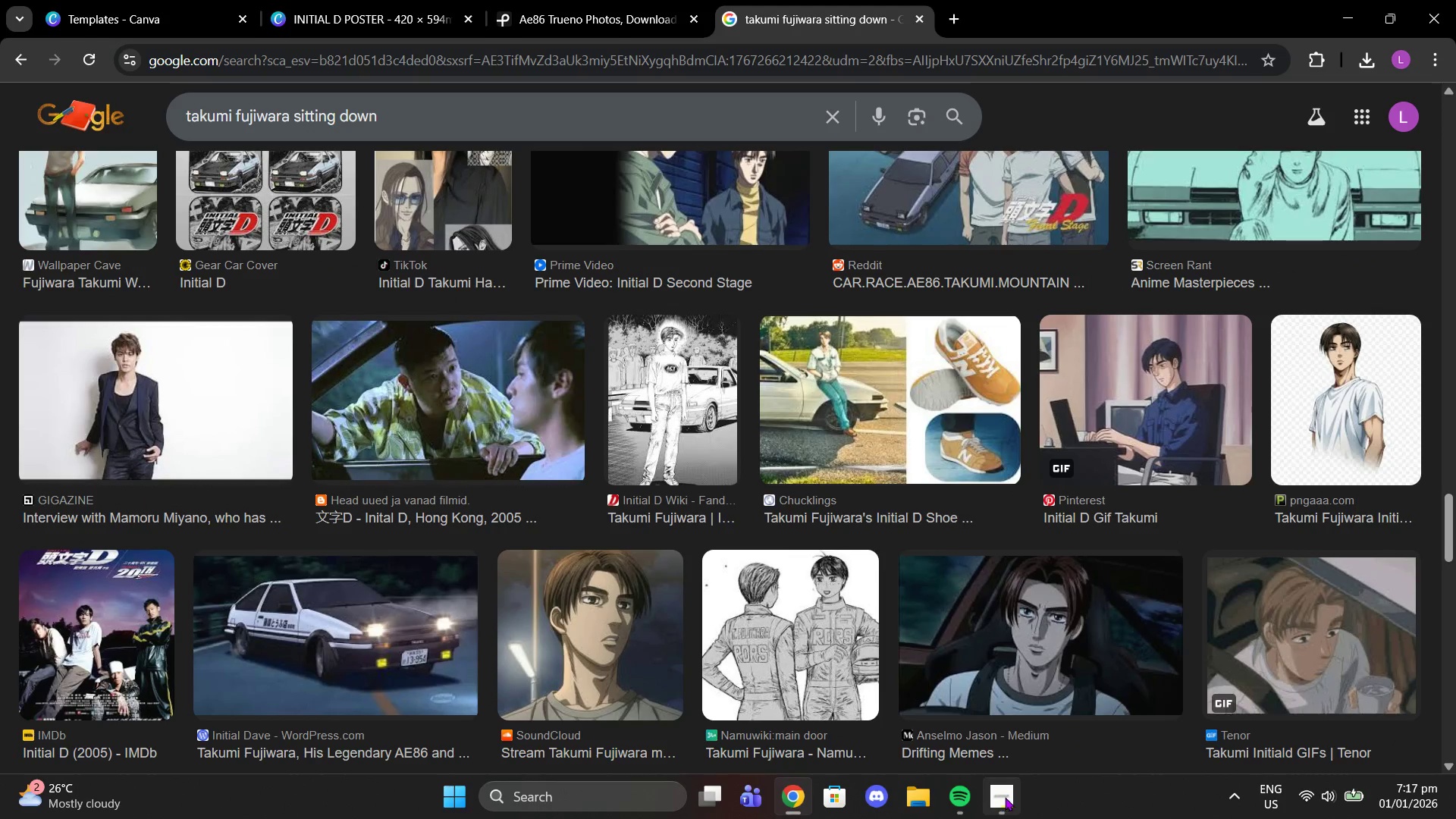 
left_click([366, 0])
 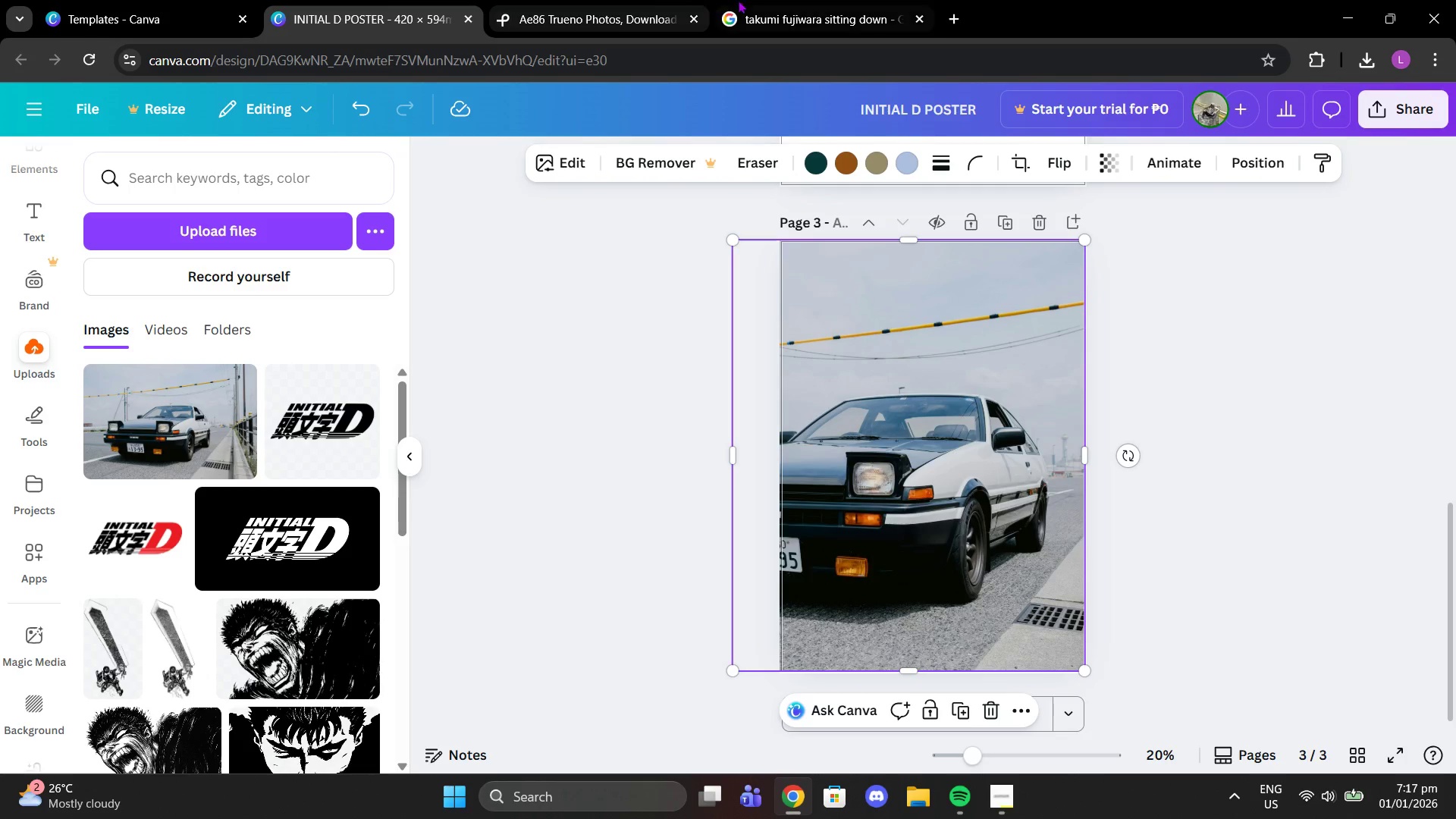 
left_click([753, 0])
 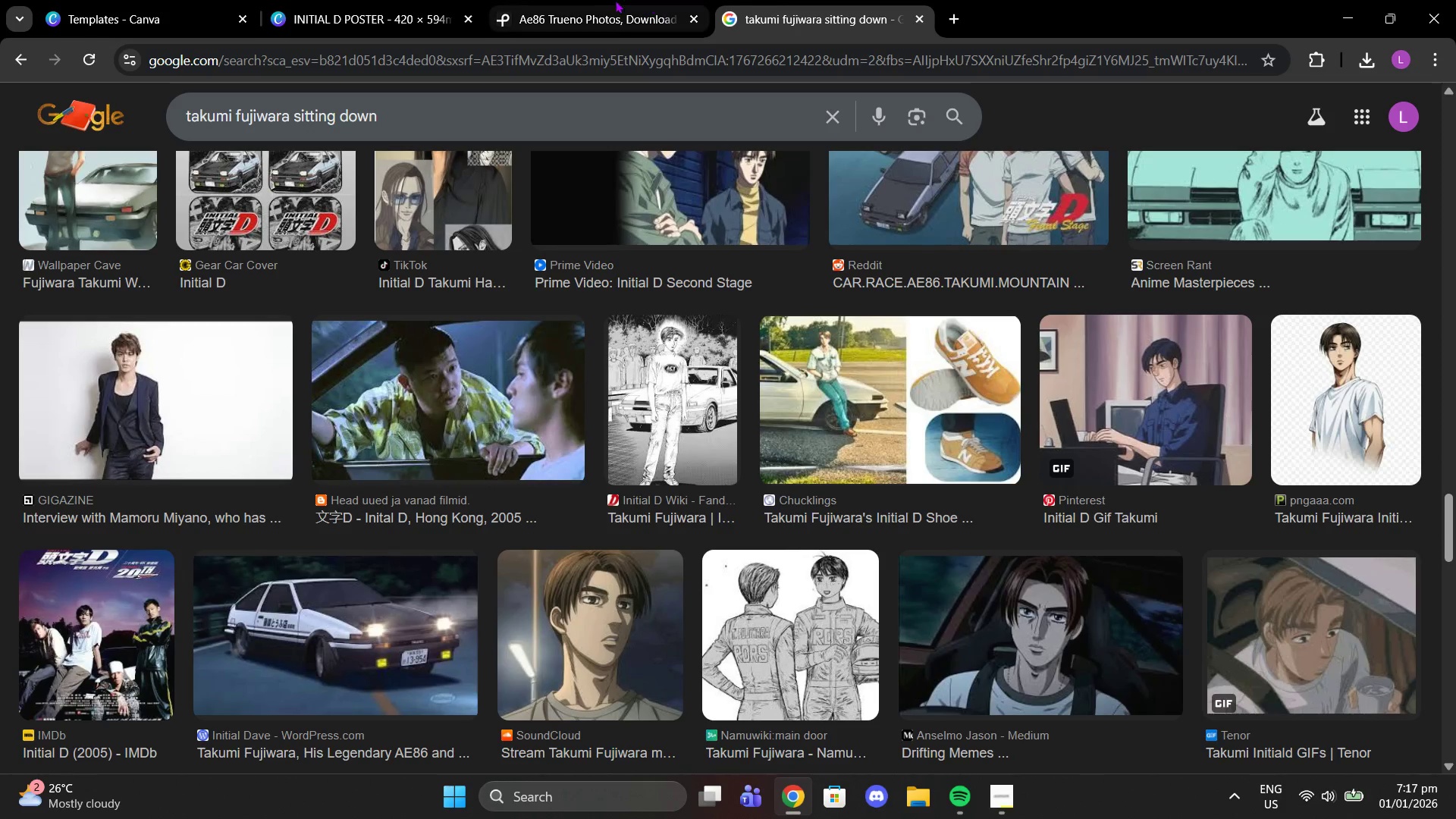 
left_click([557, 2])
 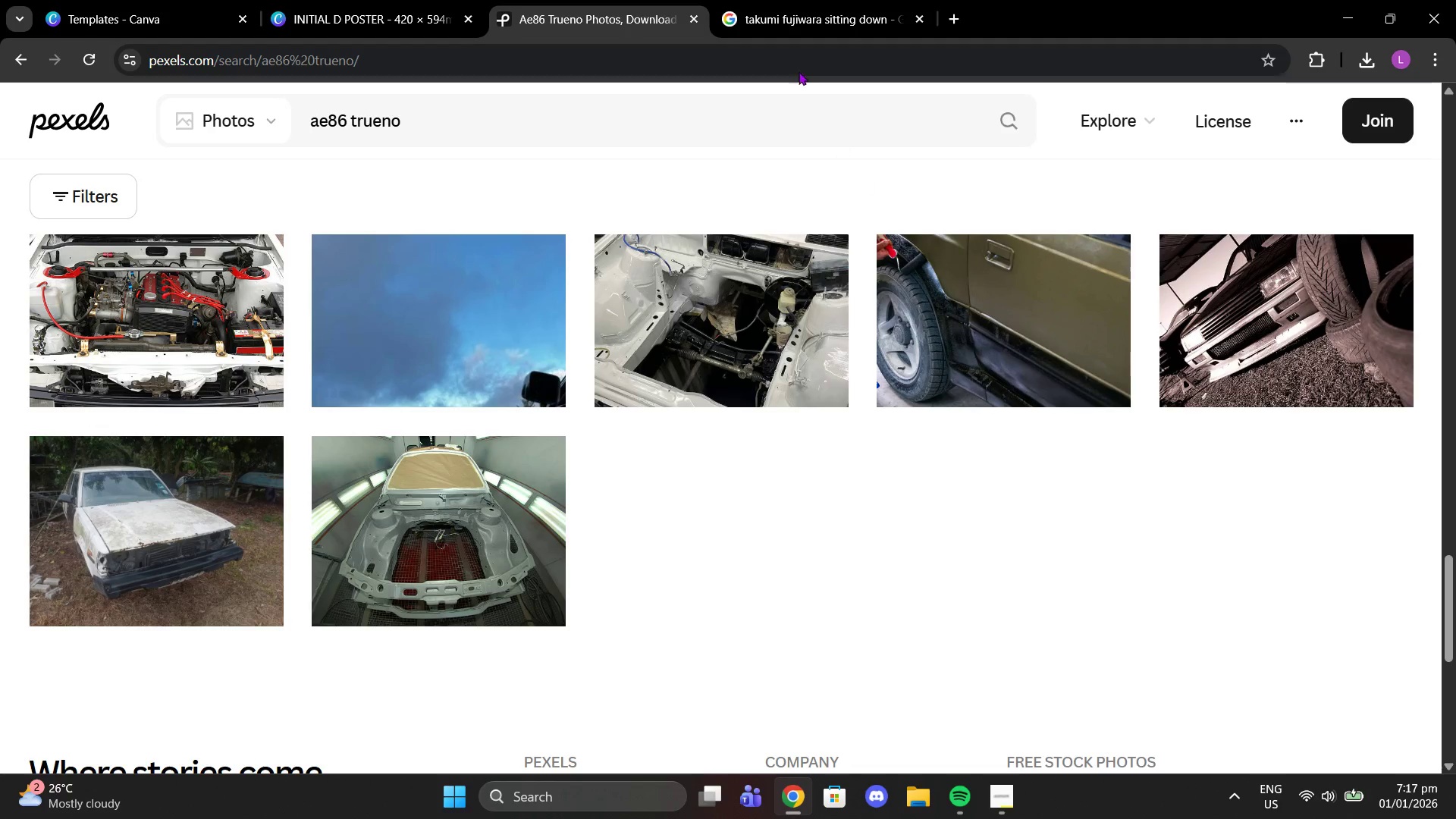 
left_click([802, 17])
 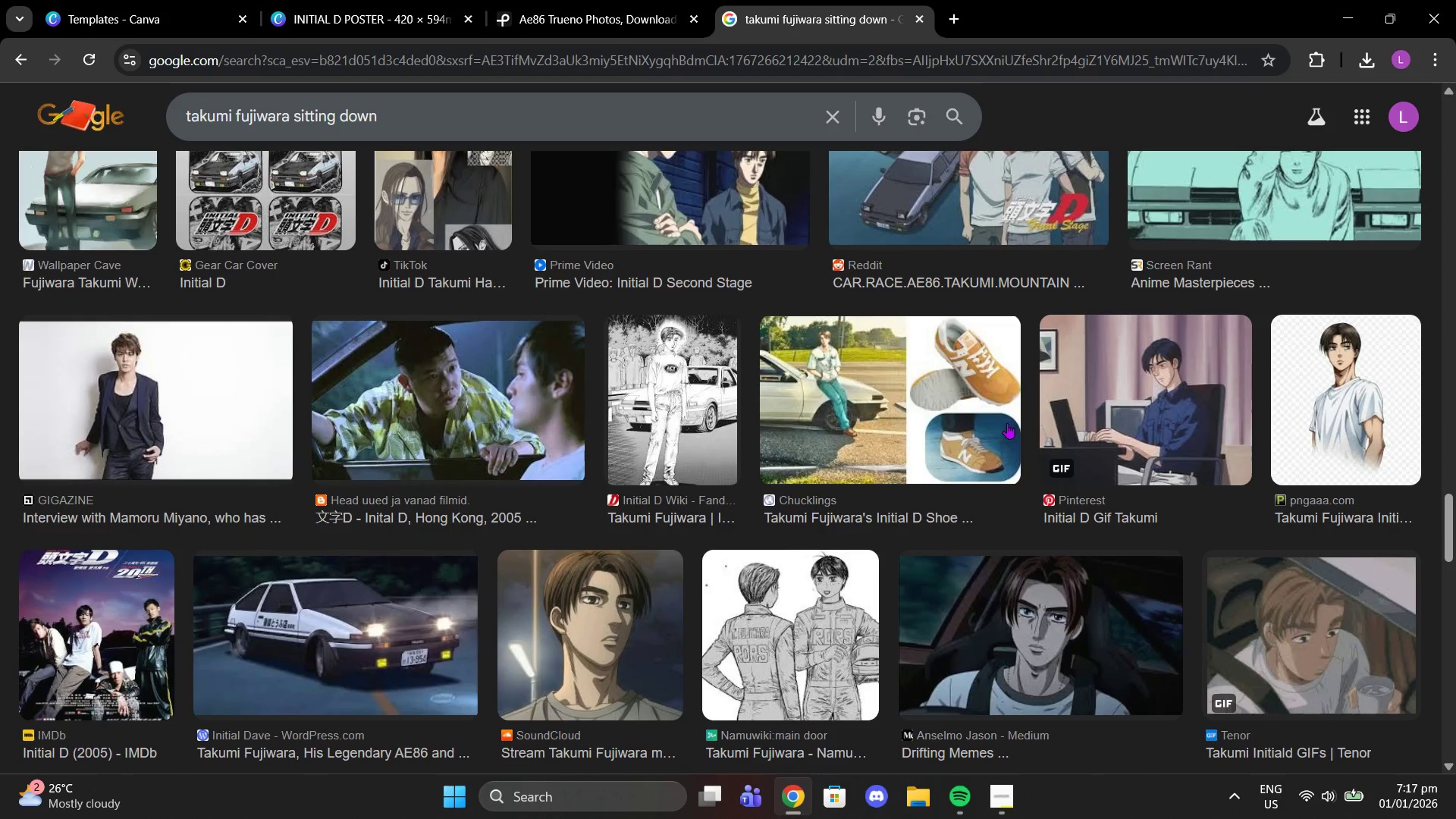 
scroll: coordinate [996, 428], scroll_direction: up, amount: 27.0
 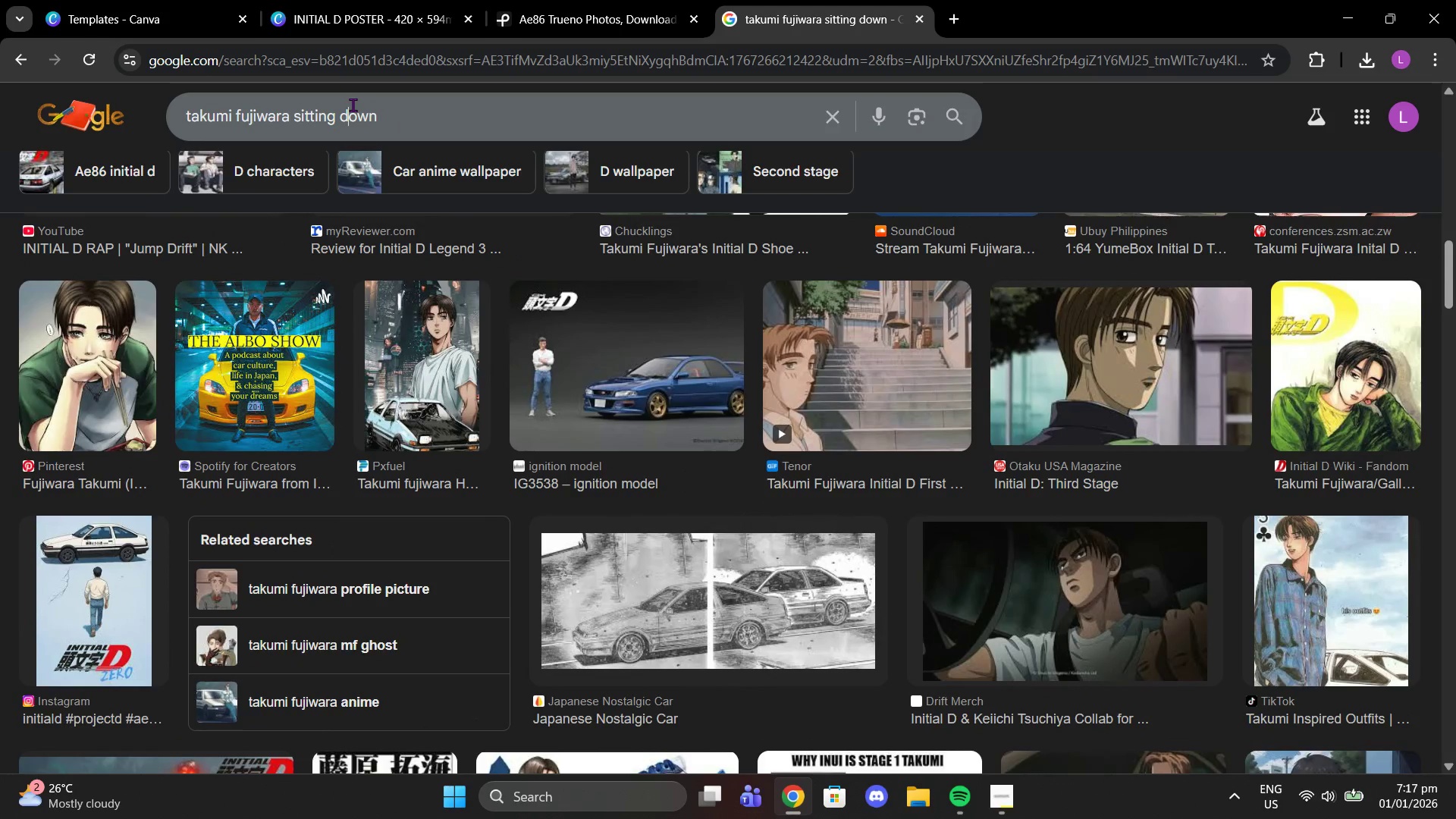 
double_click([355, 105])
 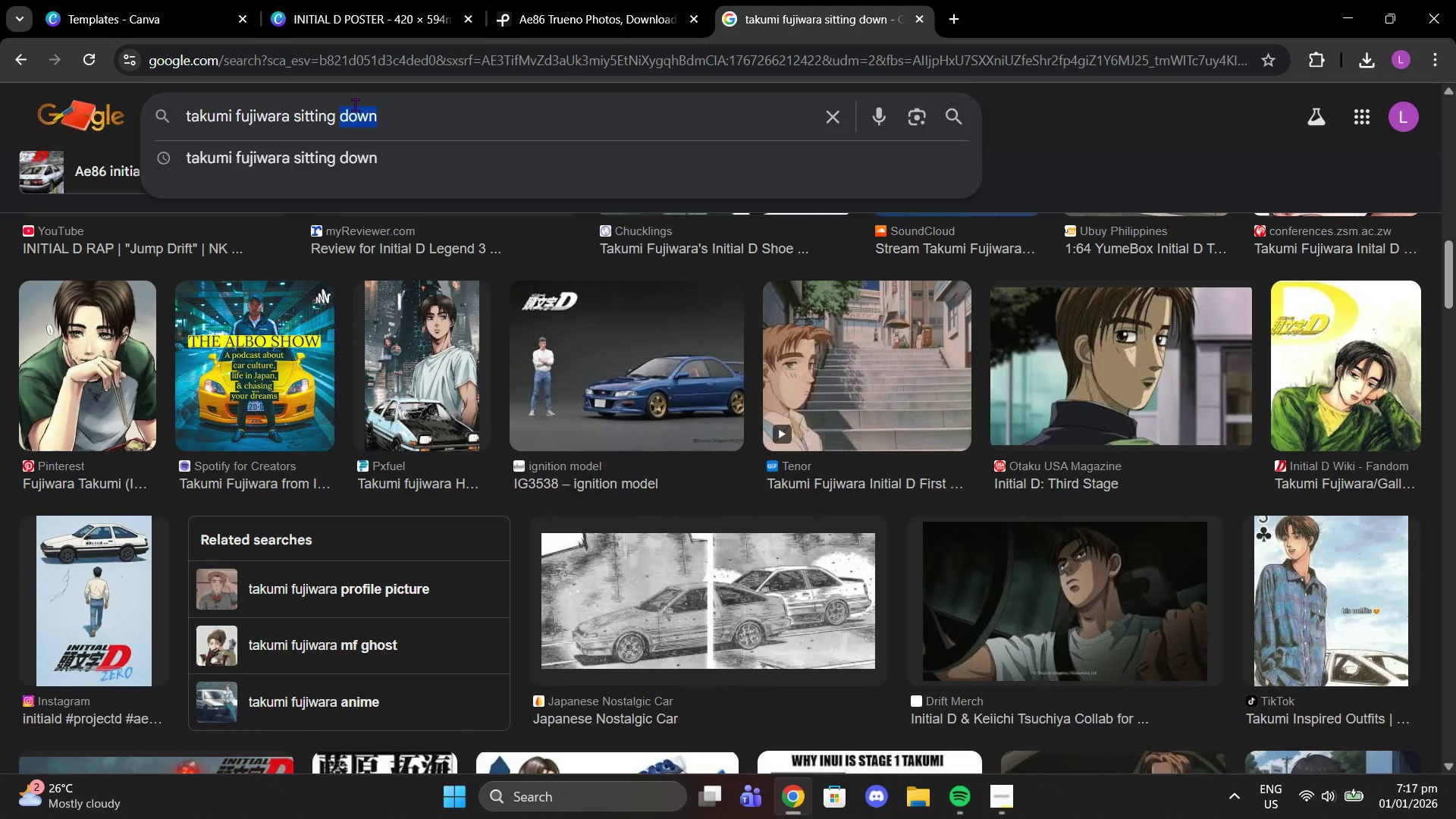 
triple_click([355, 105])
 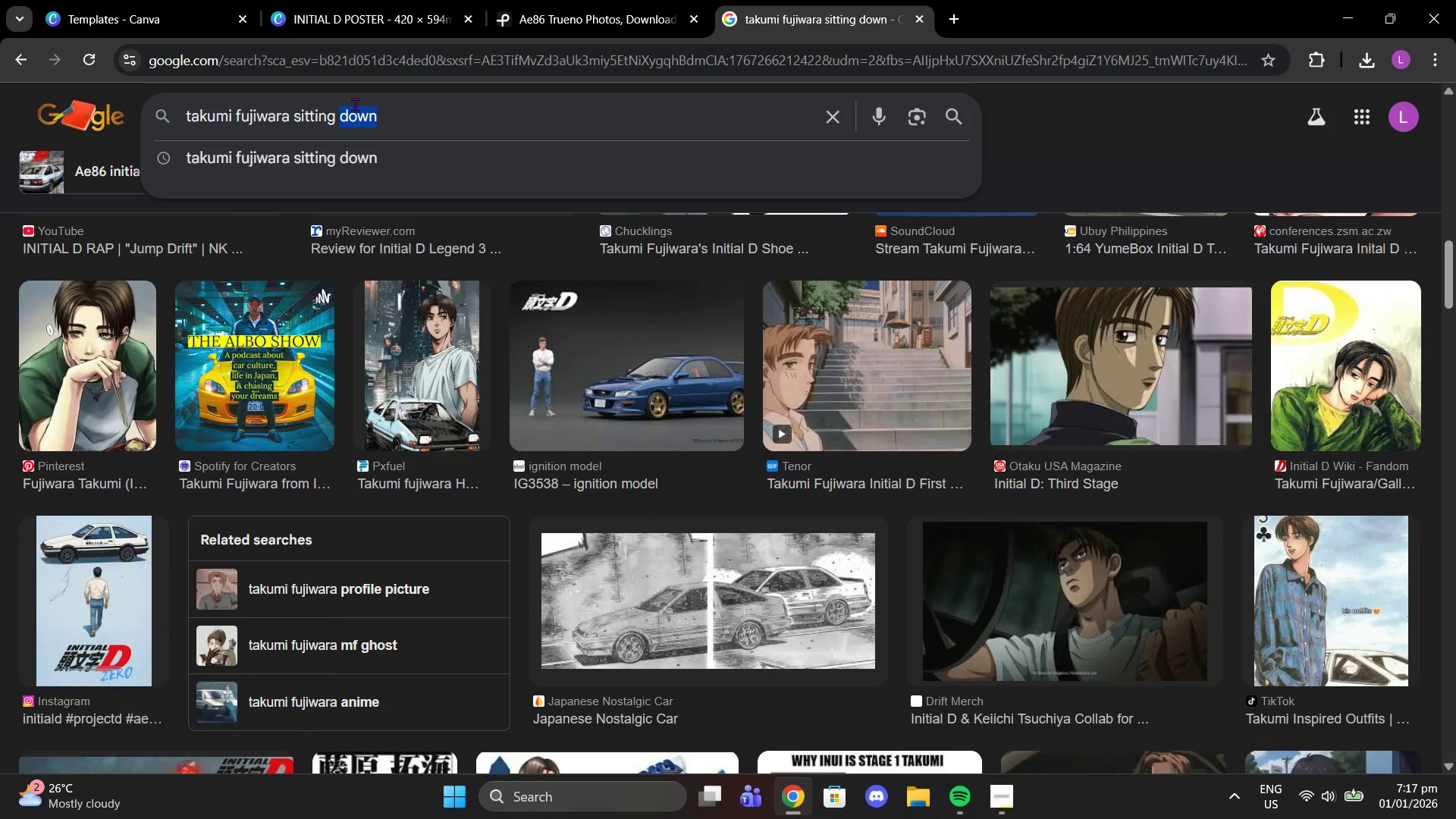 
type(png)
 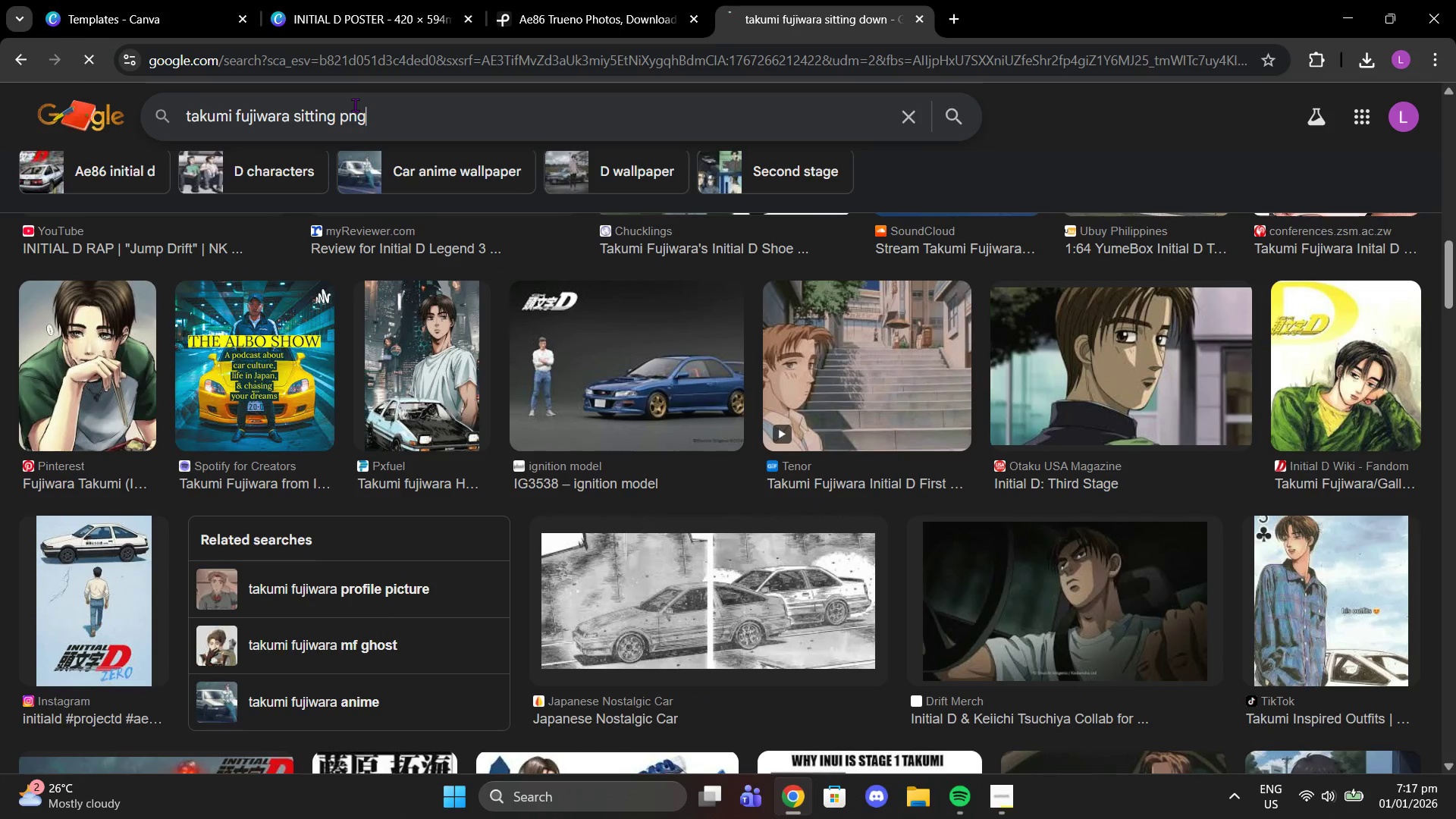 
key(Enter)
 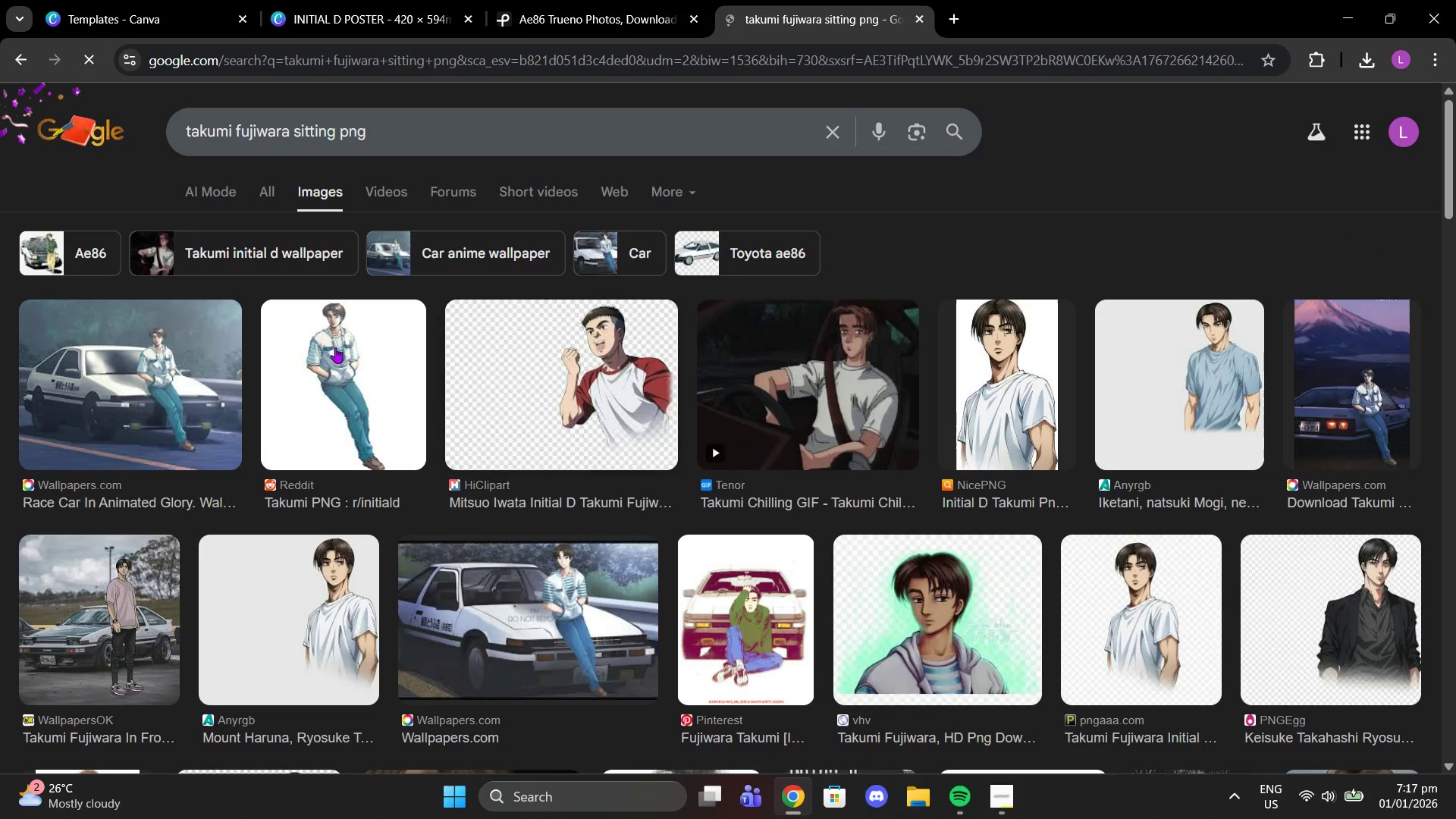 
left_click([320, 411])
 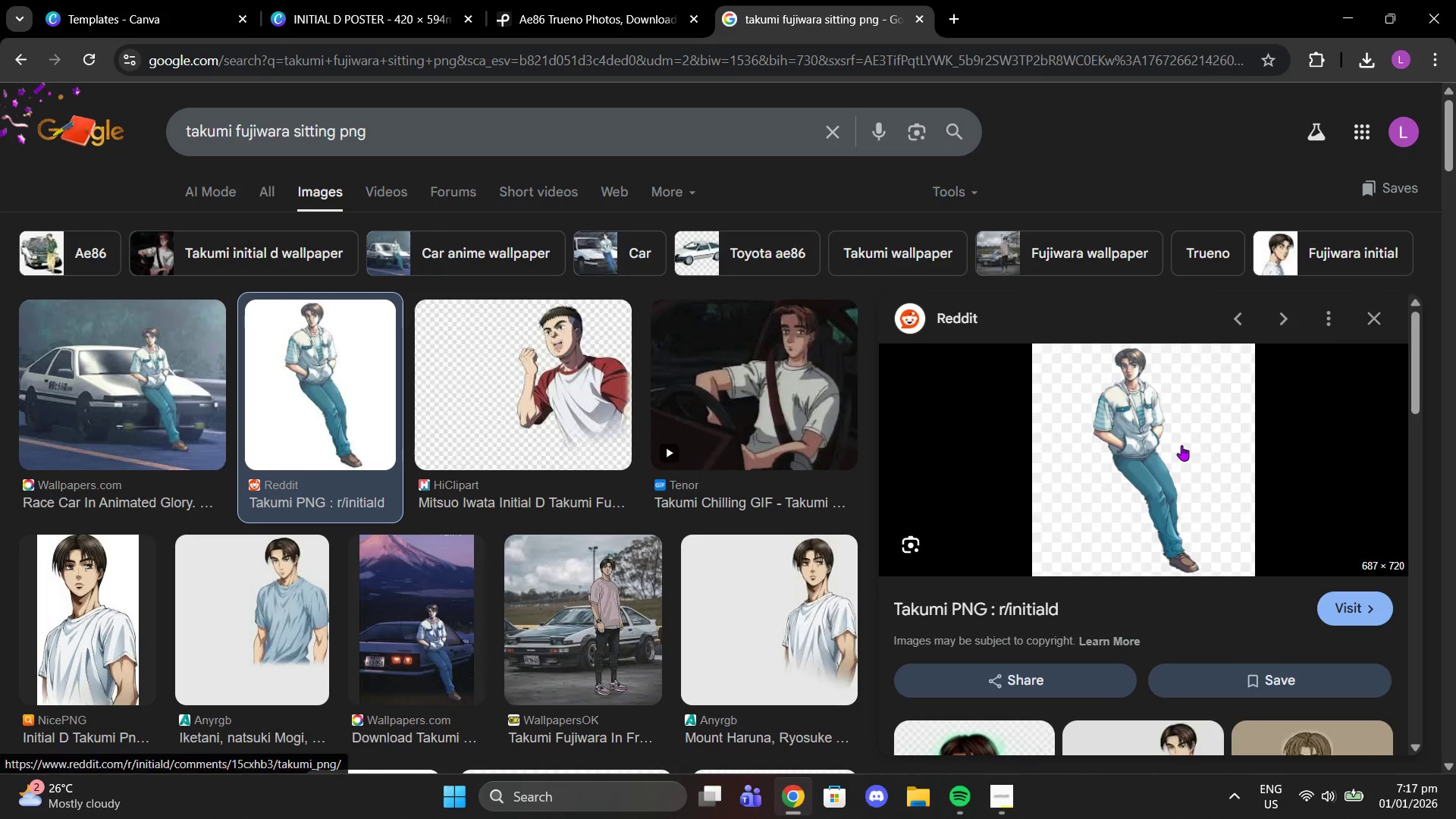 
left_click([1081, 609])
 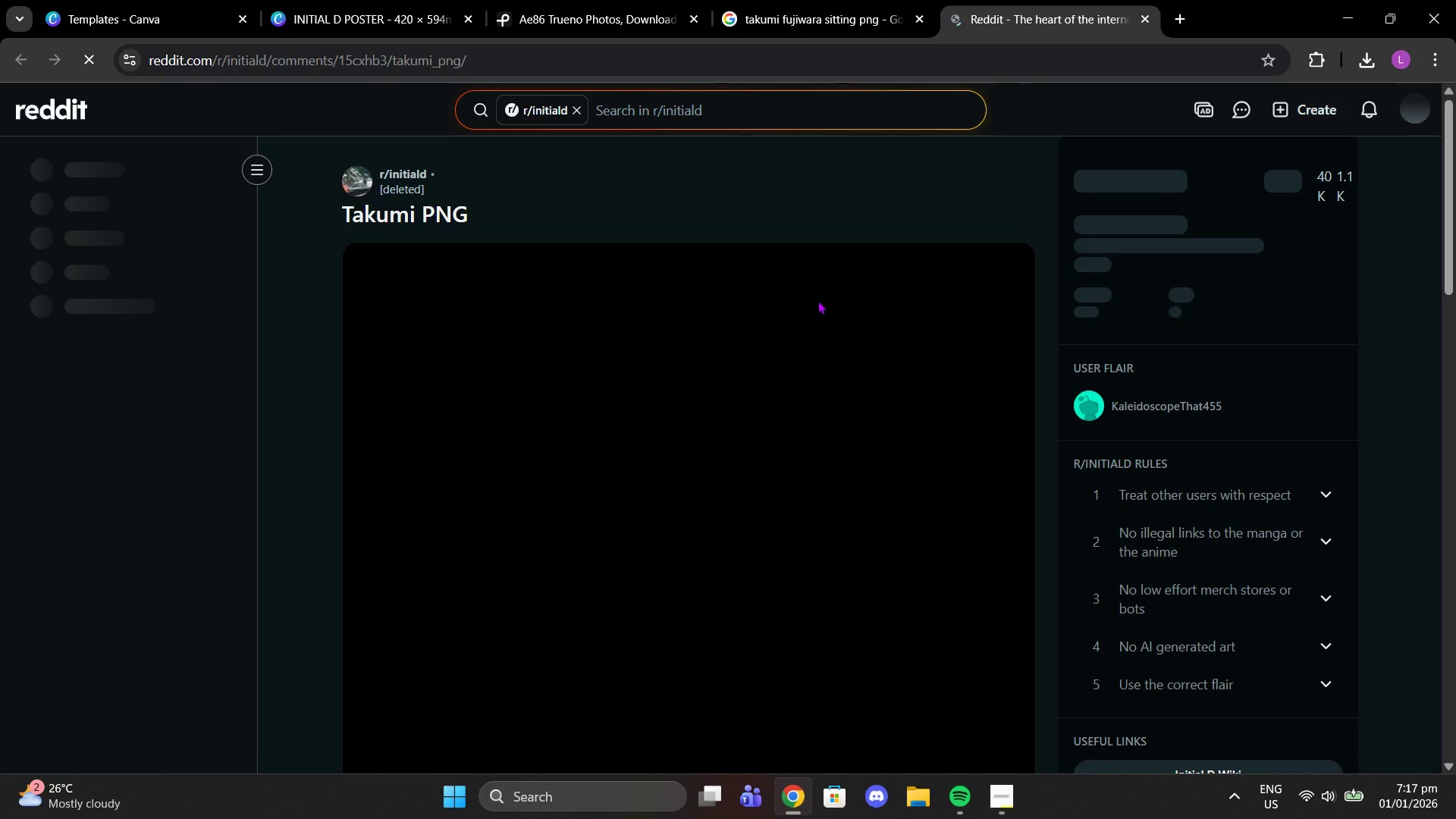 
scroll: coordinate [617, 474], scroll_direction: down, amount: 1.0
 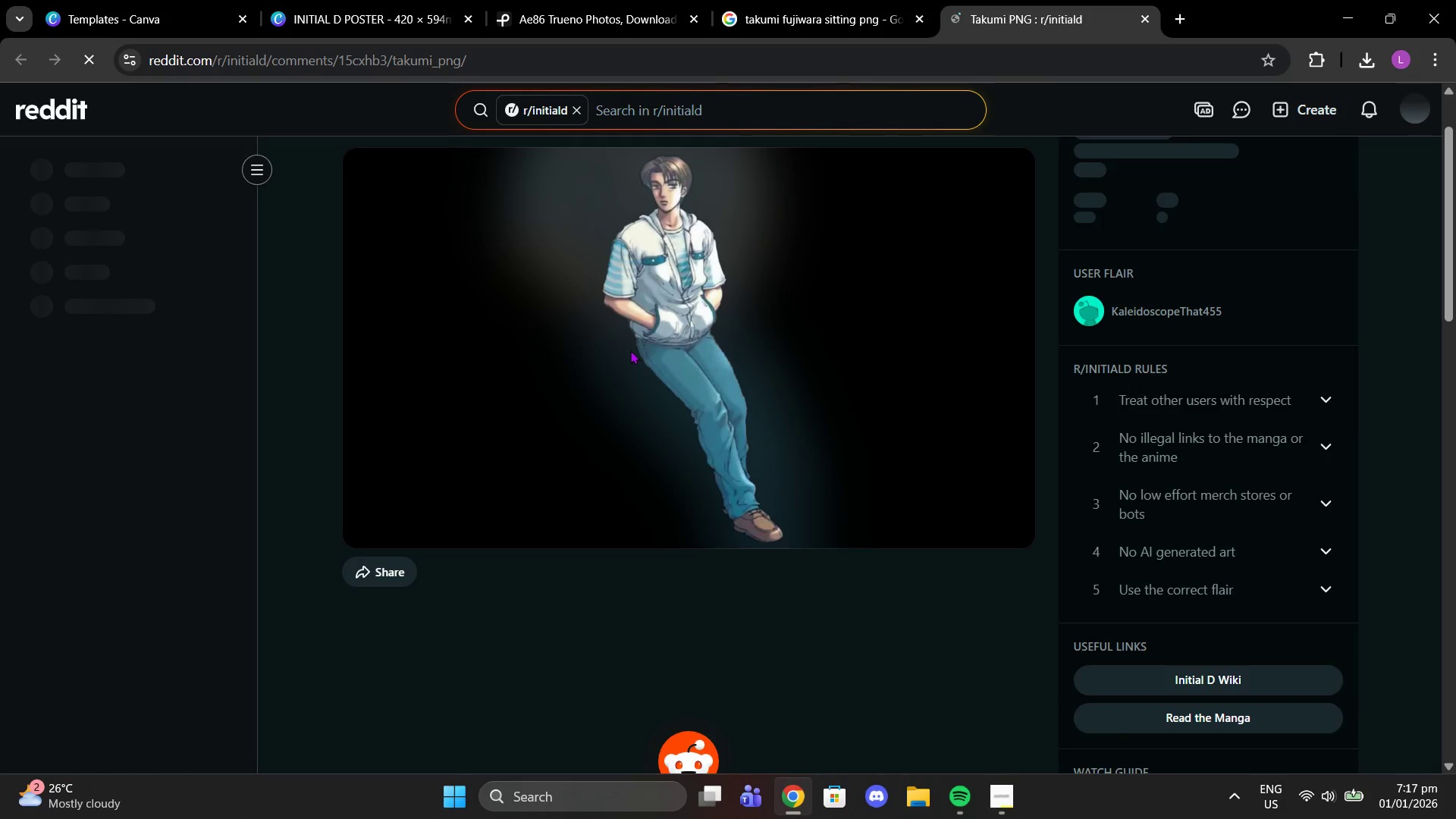 
right_click([648, 334])
 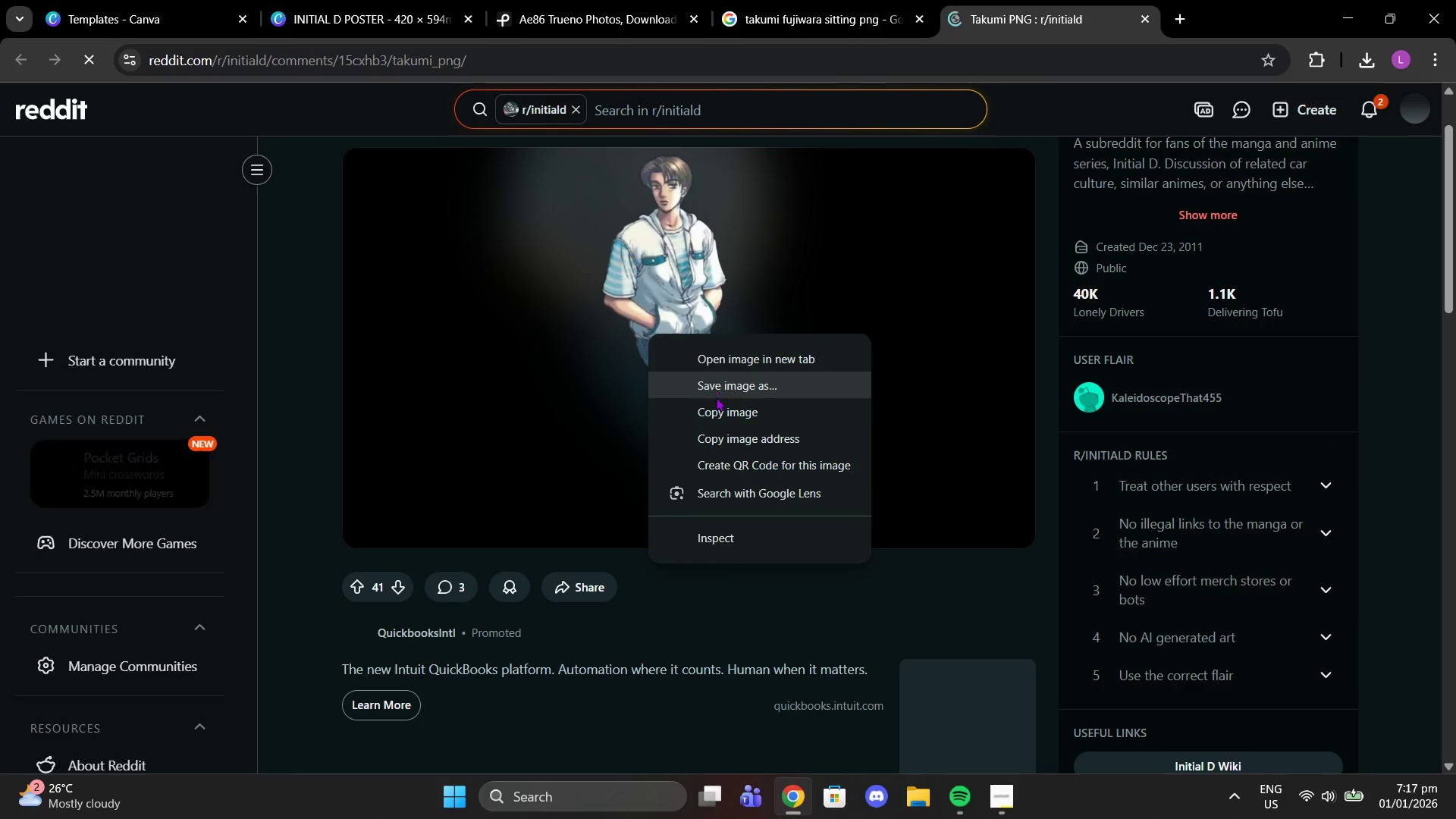 
left_click([717, 408])
 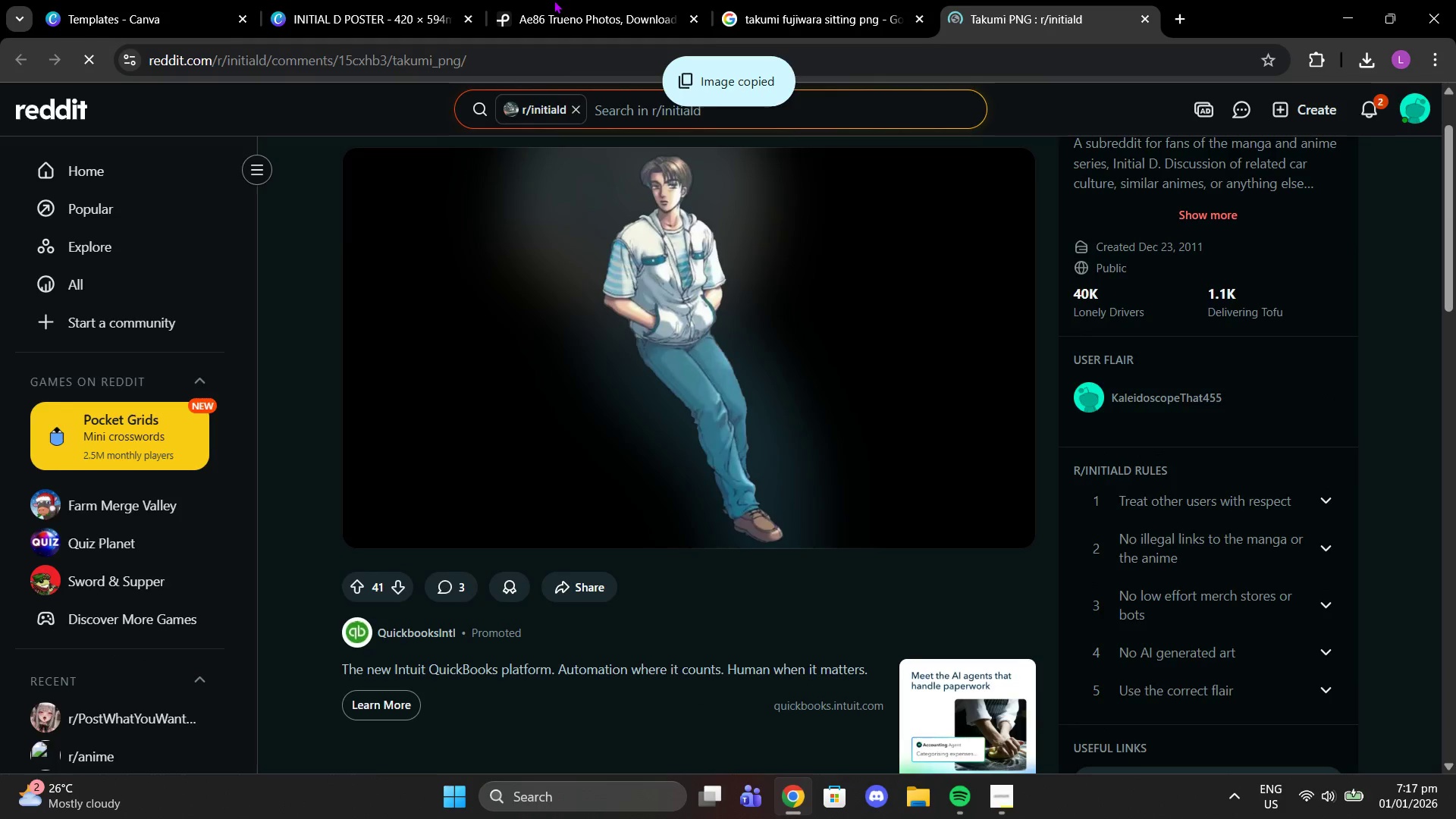 
left_click([537, 0])
 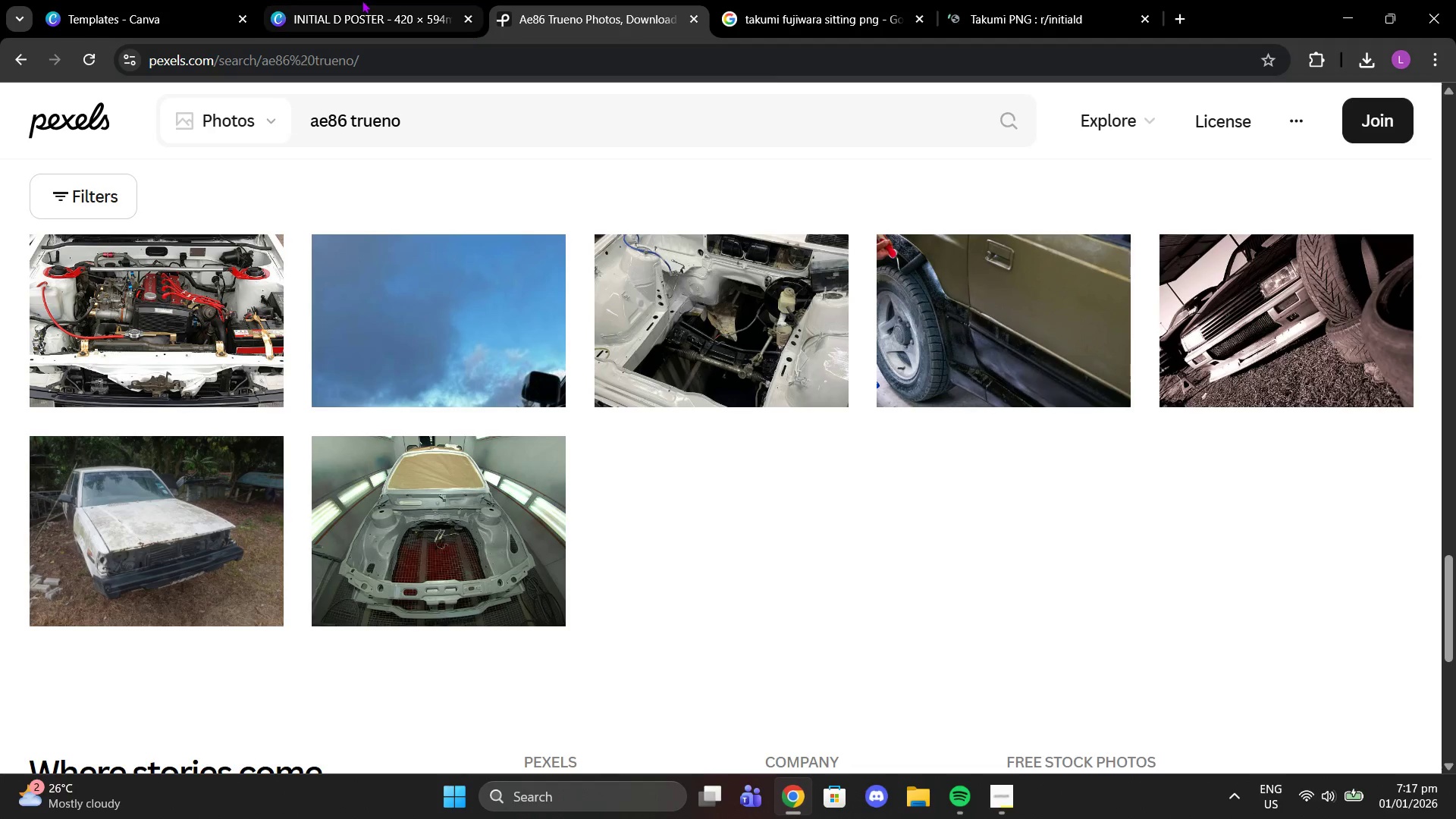 
left_click([362, 0])
 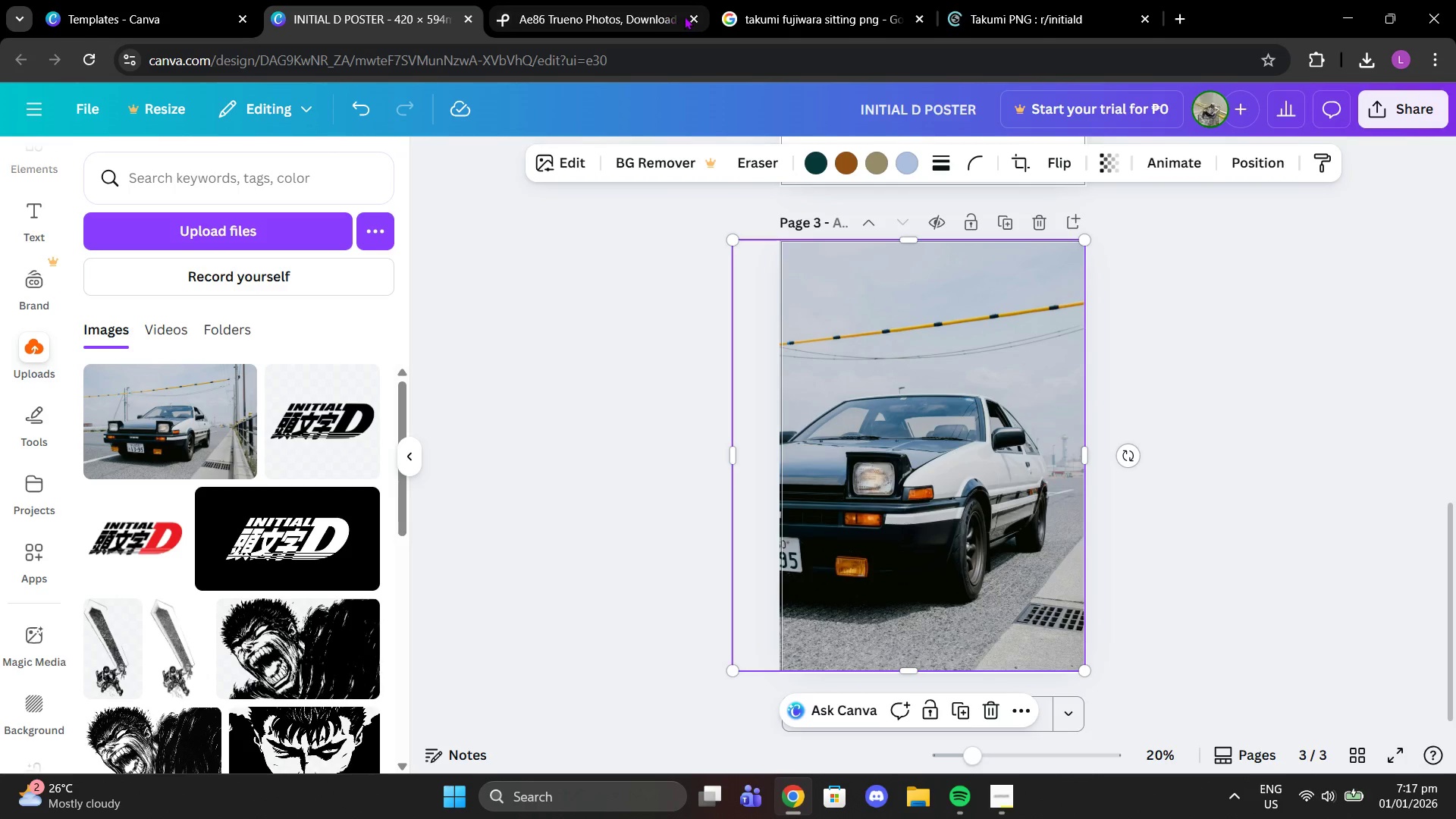 
left_click([693, 17])
 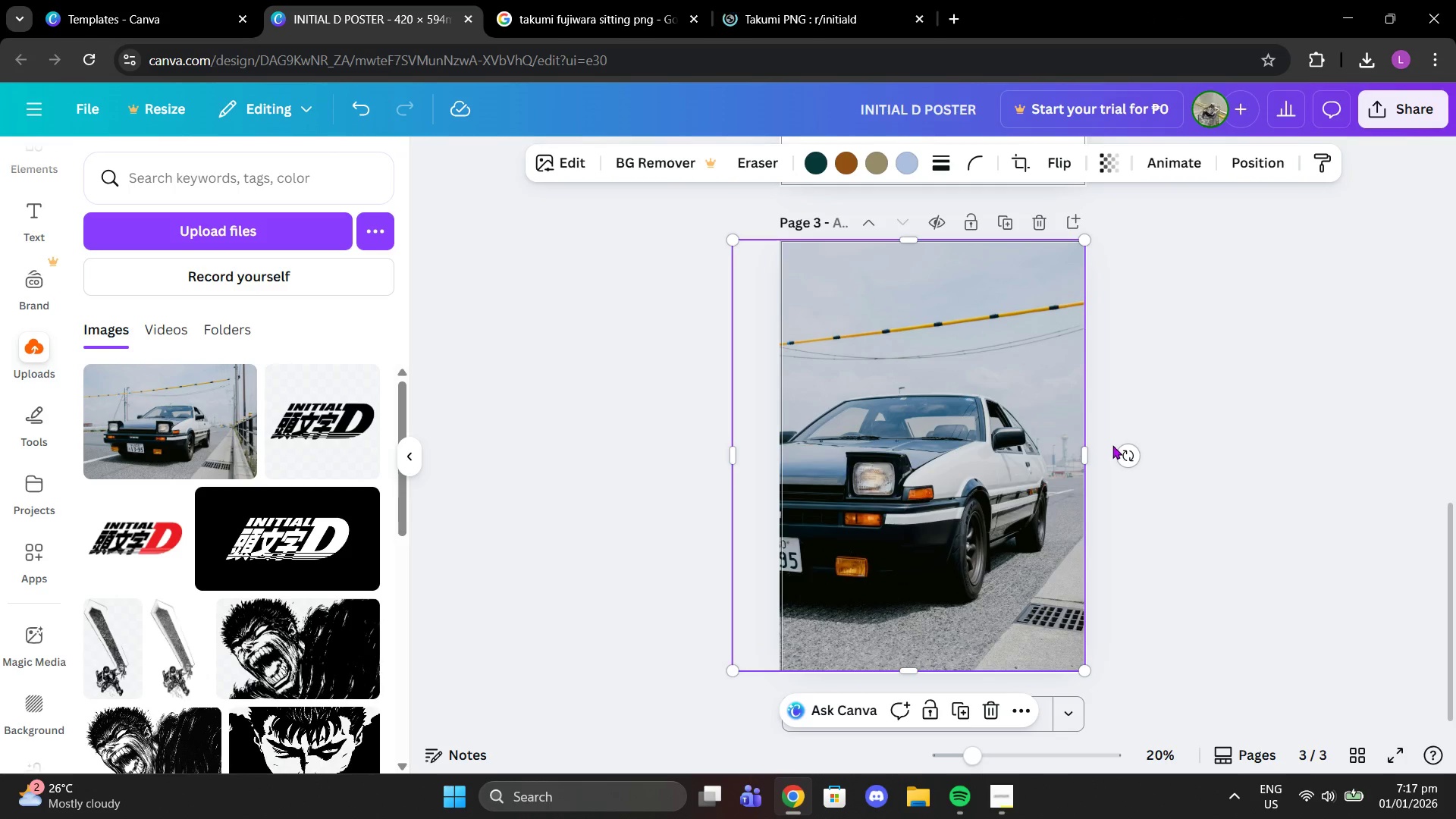 
key(Control+V)
 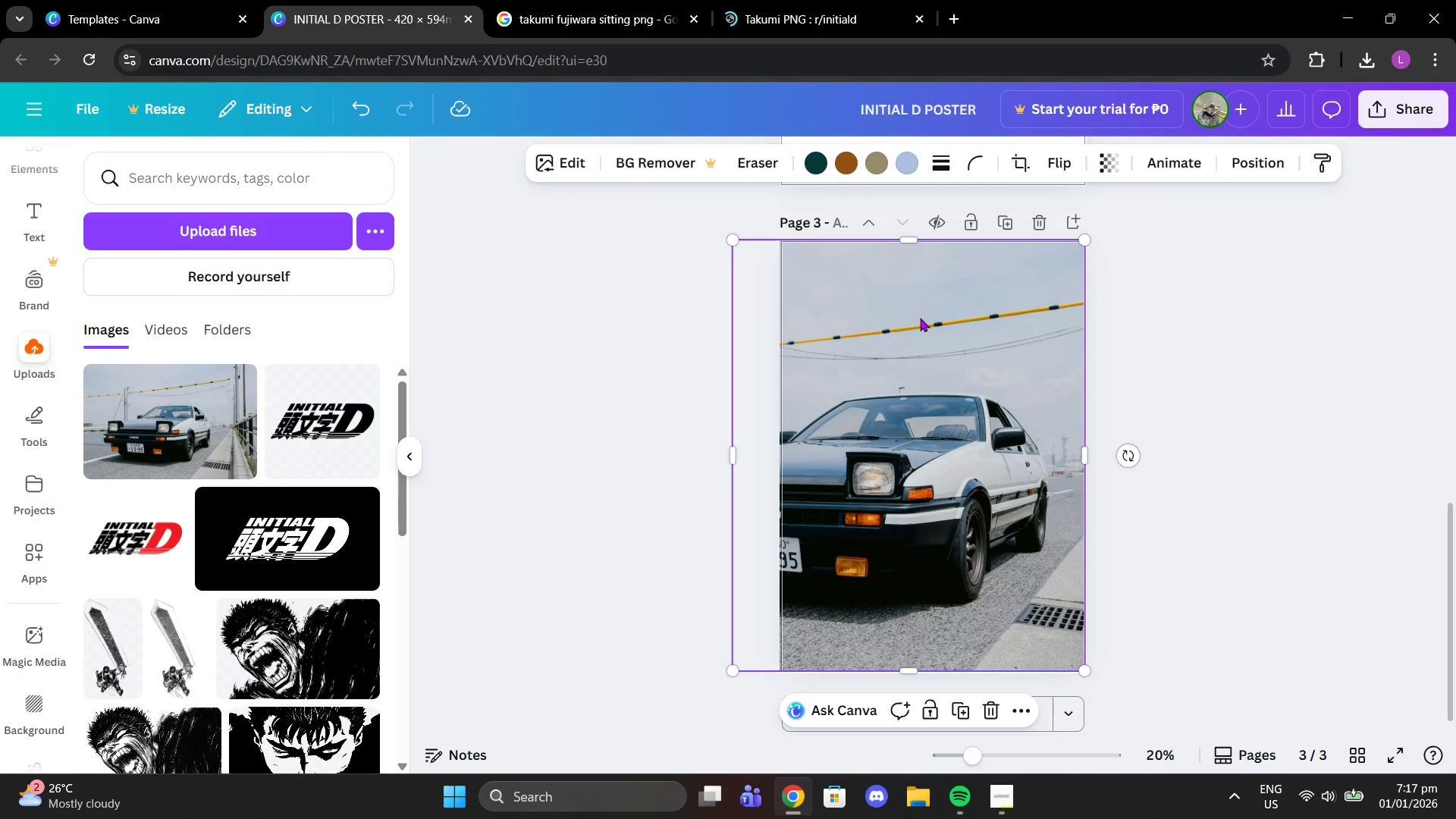 
mouse_move([905, 320])
 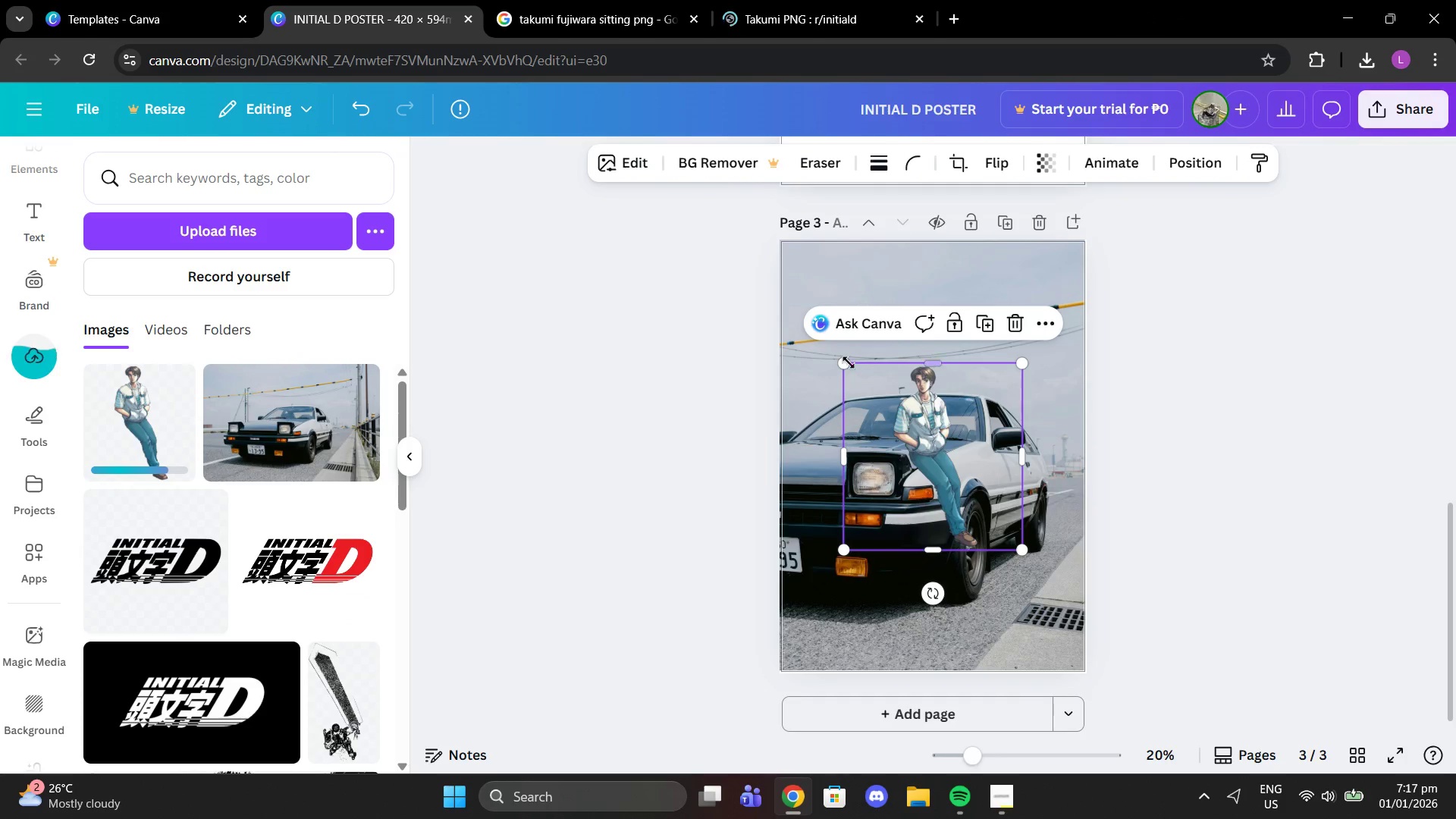 
left_click_drag(start_coordinate=[847, 362], to_coordinate=[699, 254])
 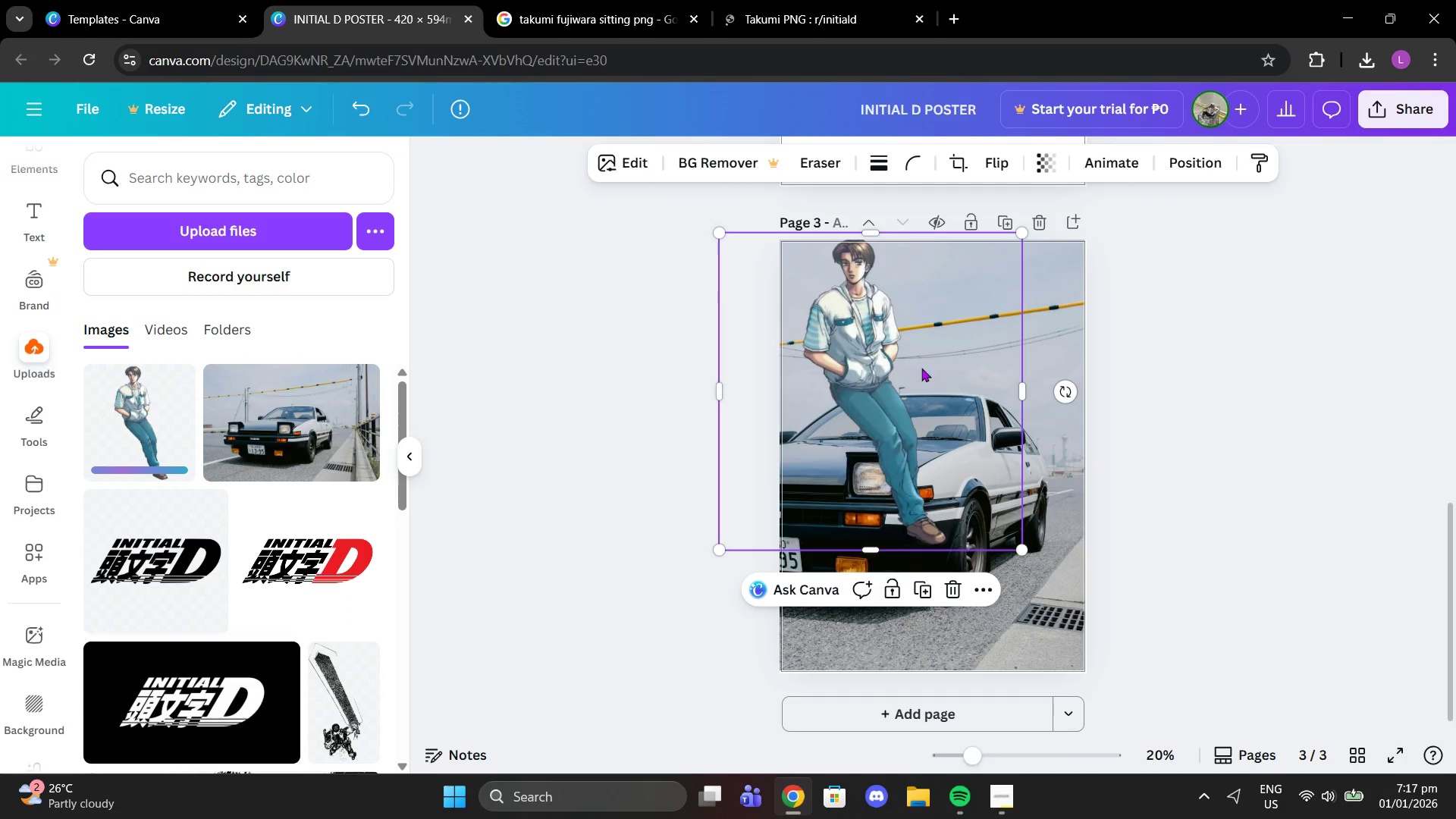 
left_click_drag(start_coordinate=[918, 366], to_coordinate=[1034, 441])
 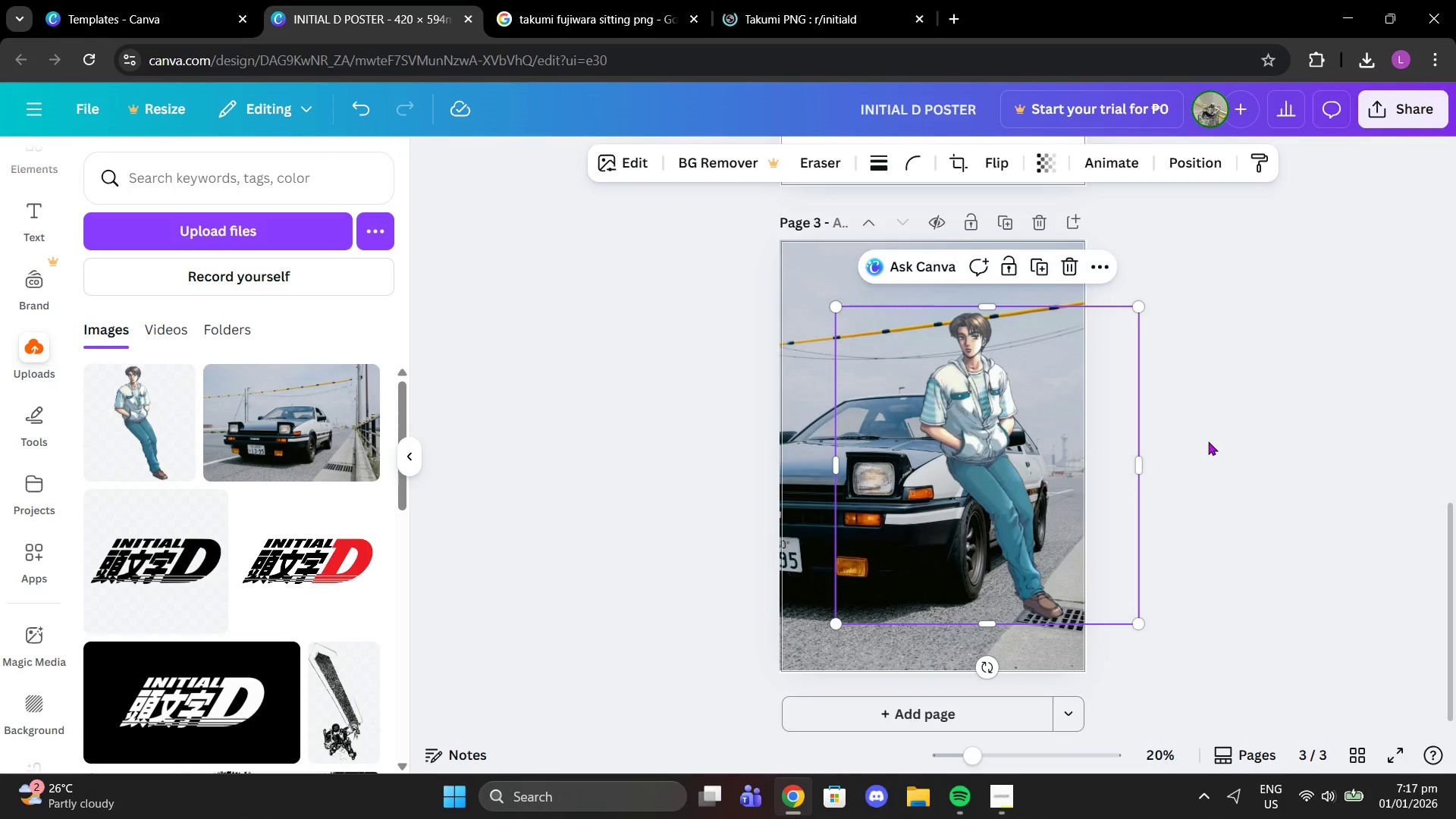 
left_click([1208, 441])
 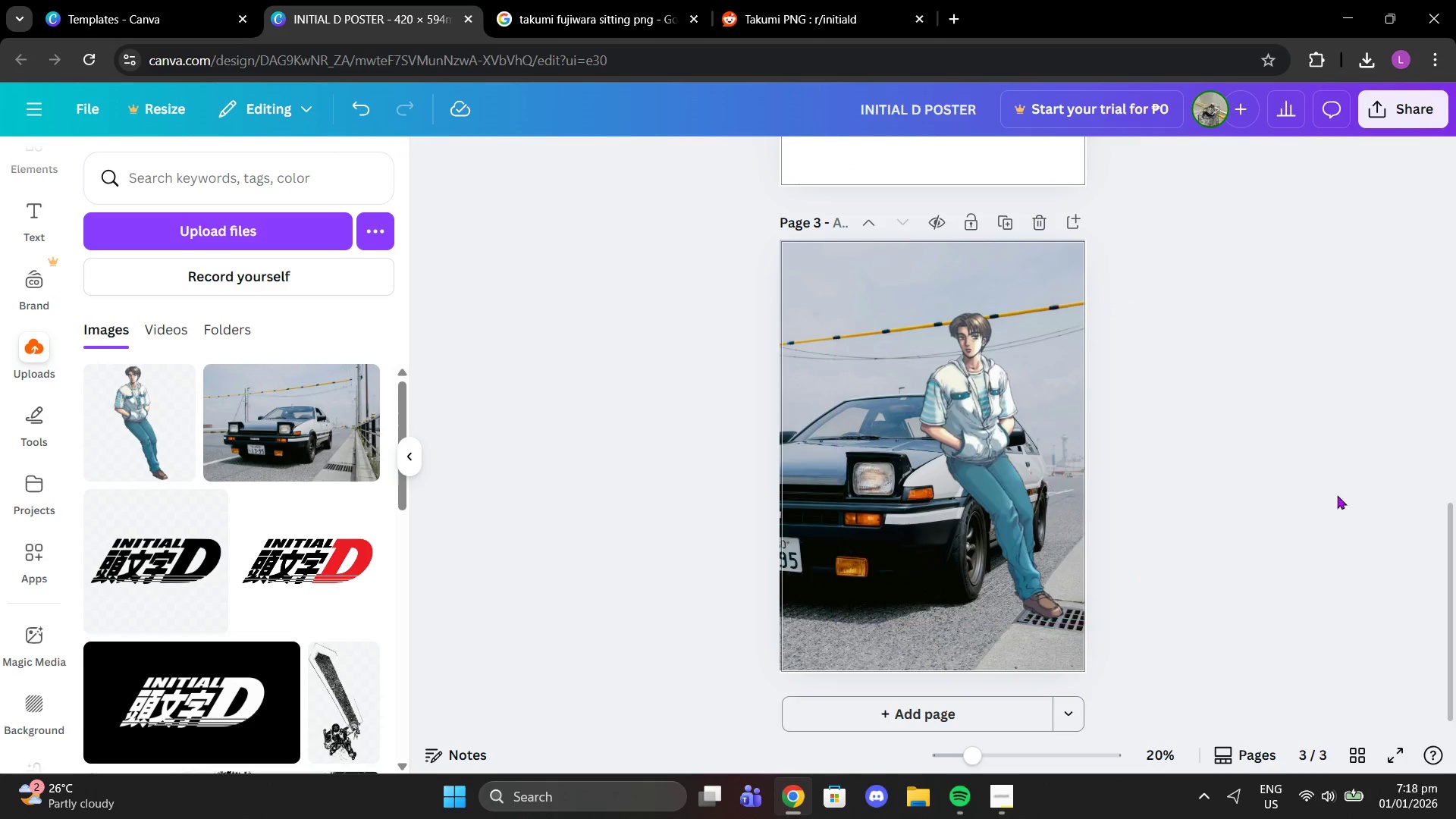 
 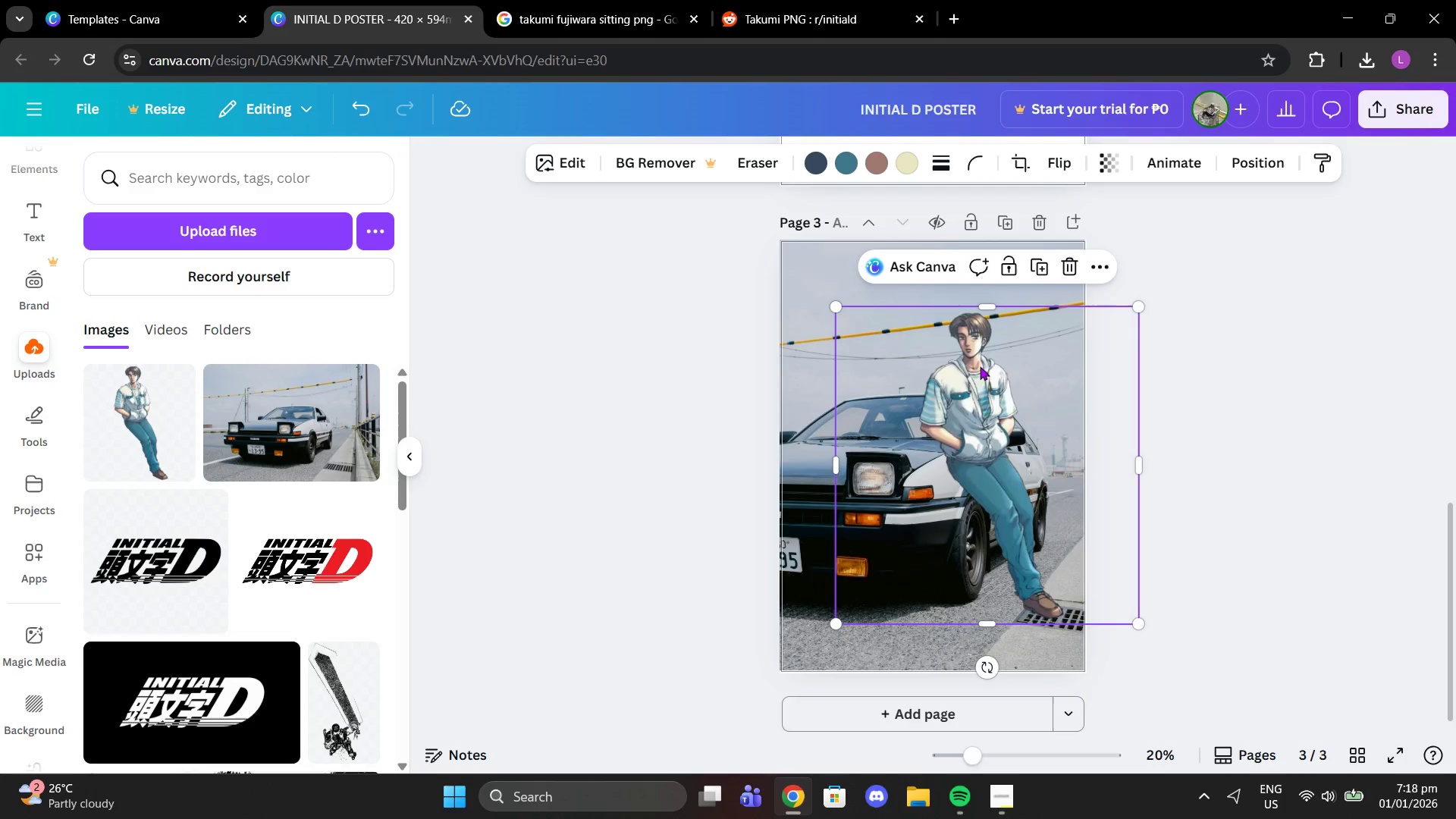 
left_click([980, 366])
 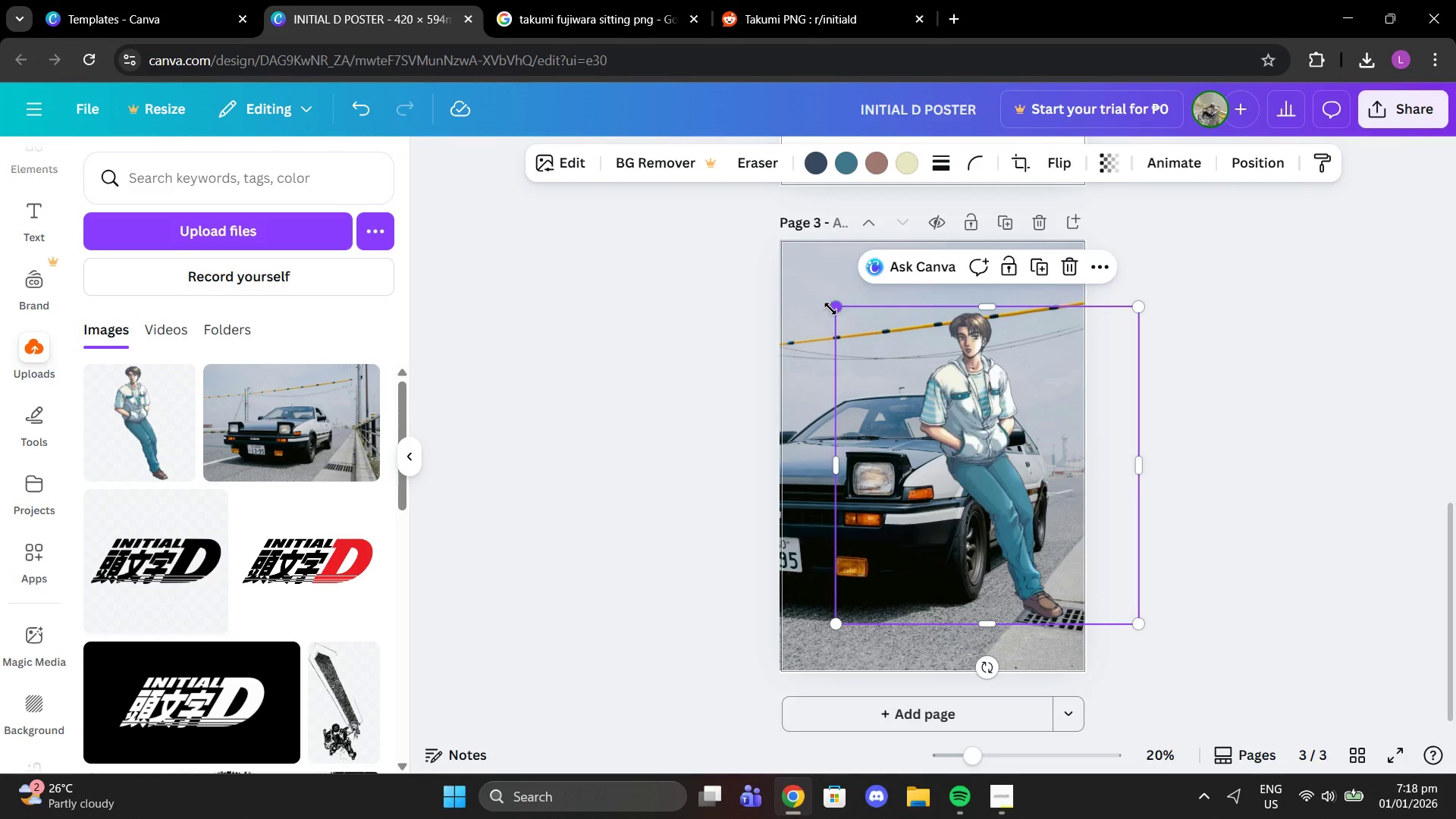 
left_click_drag(start_coordinate=[830, 309], to_coordinate=[817, 312])
 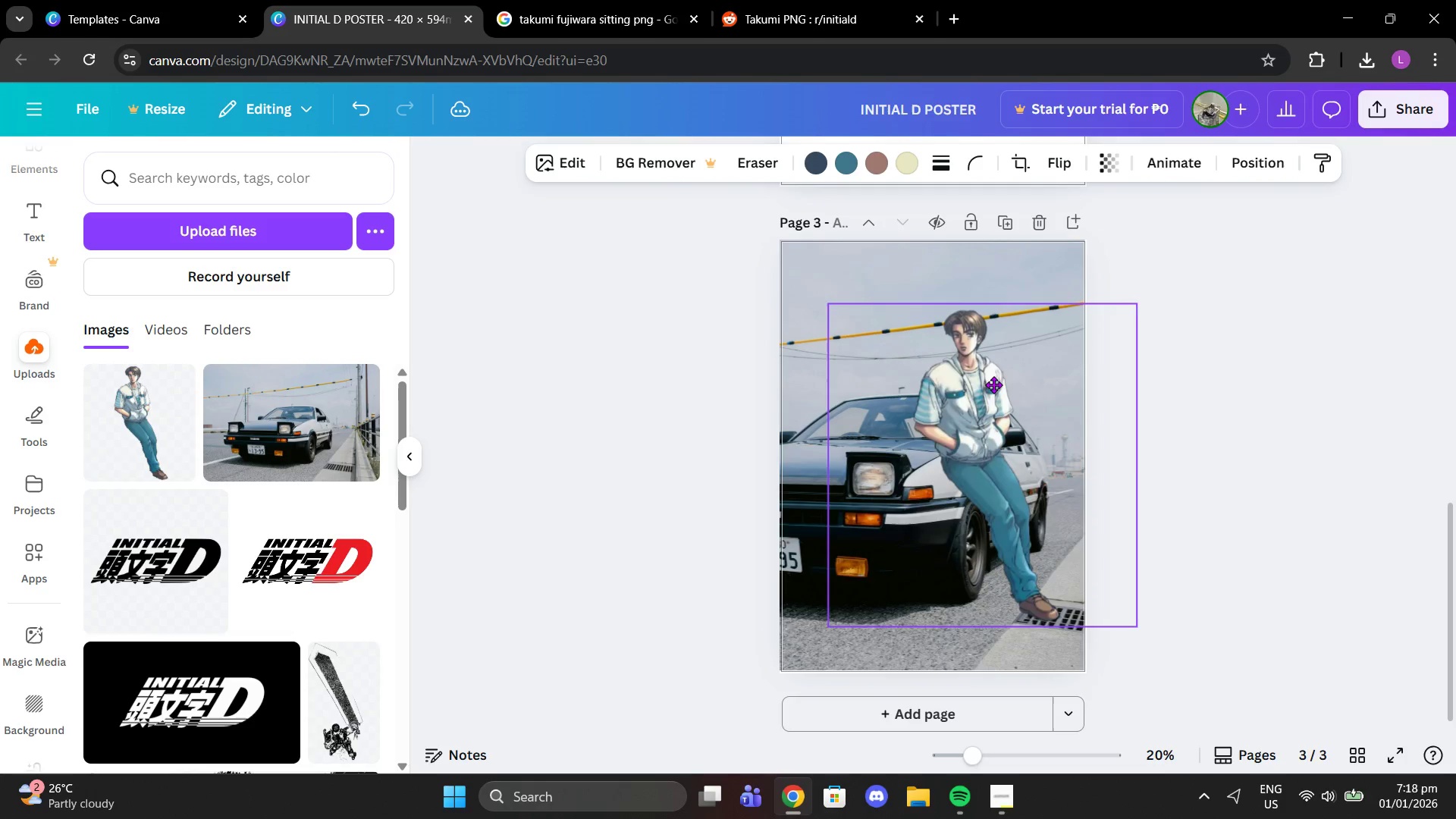 
left_click([1175, 384])
 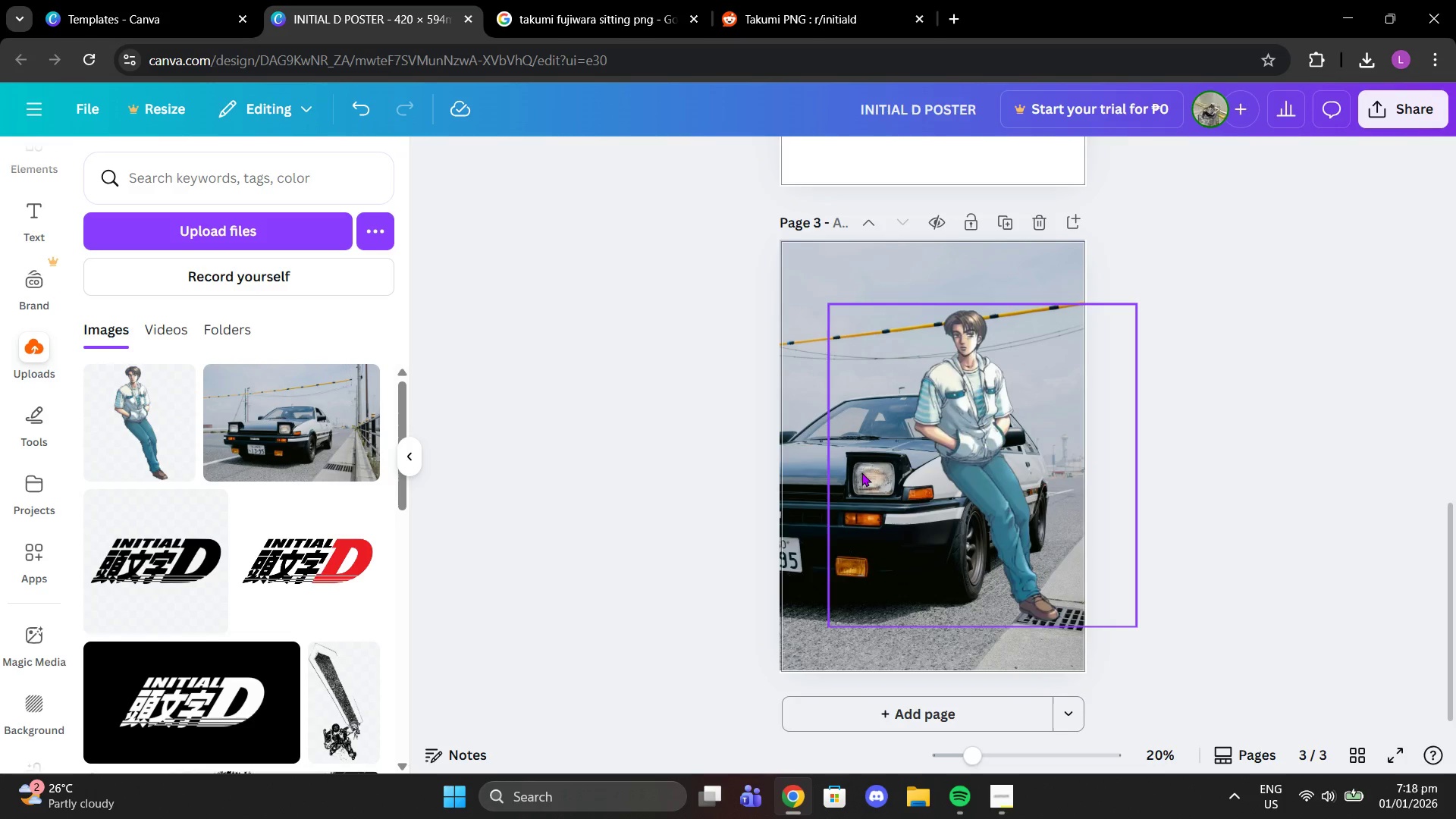 
left_click_drag(start_coordinate=[811, 475], to_coordinate=[812, 504])
 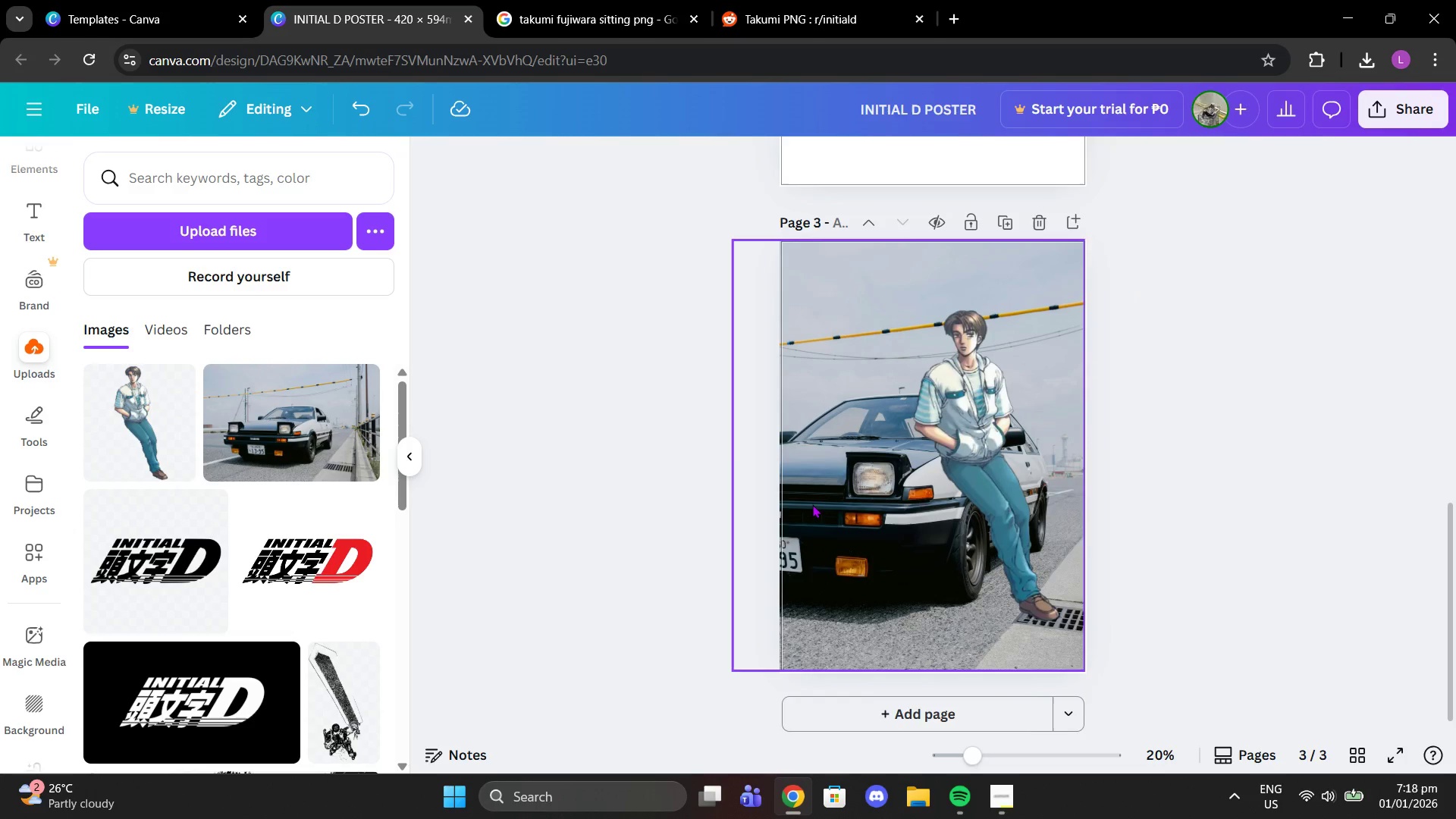 
left_click([812, 504])
 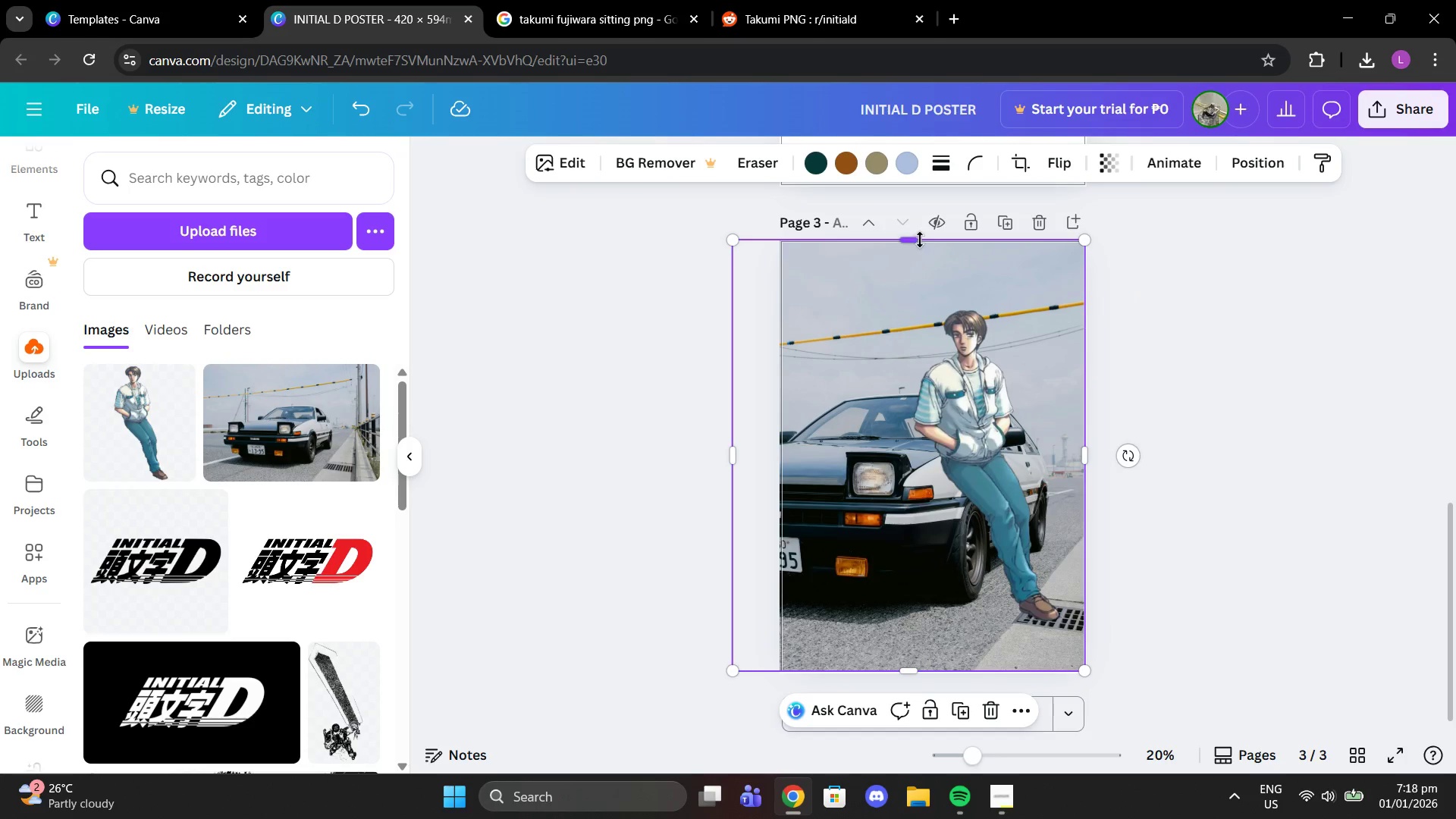 
left_click_drag(start_coordinate=[920, 240], to_coordinate=[905, 237])
 